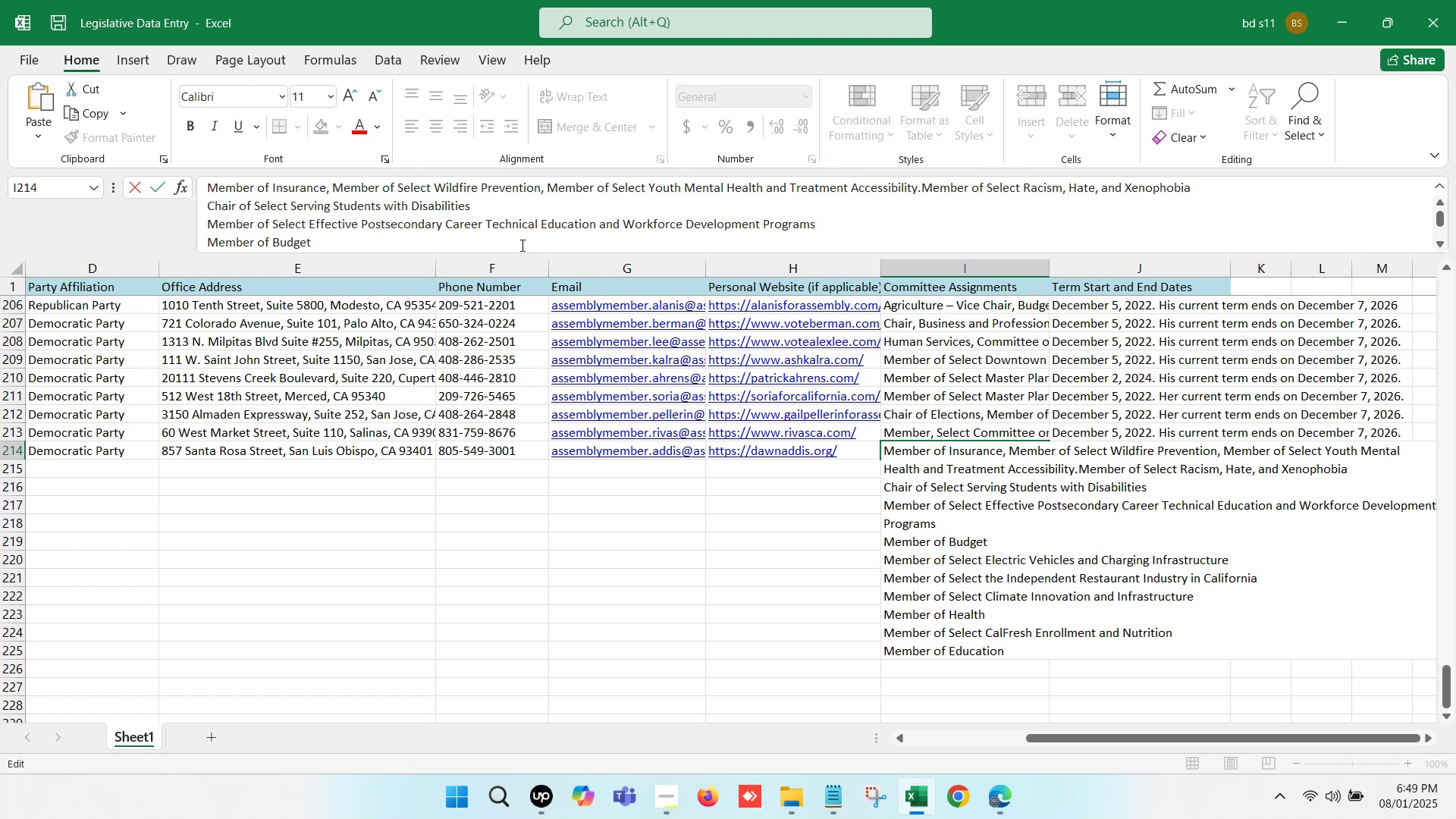 
key(Comma)
 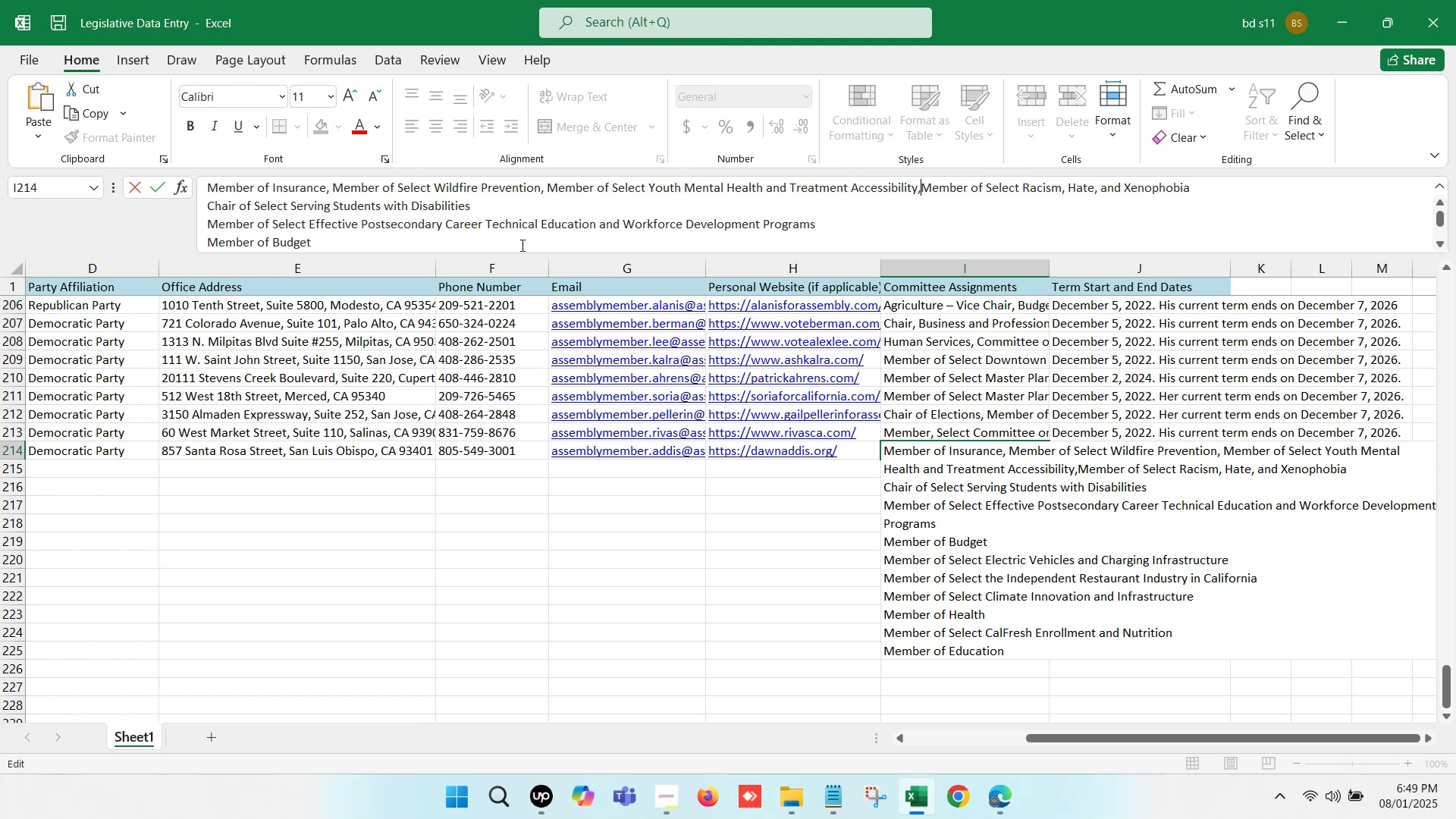 
key(Space)
 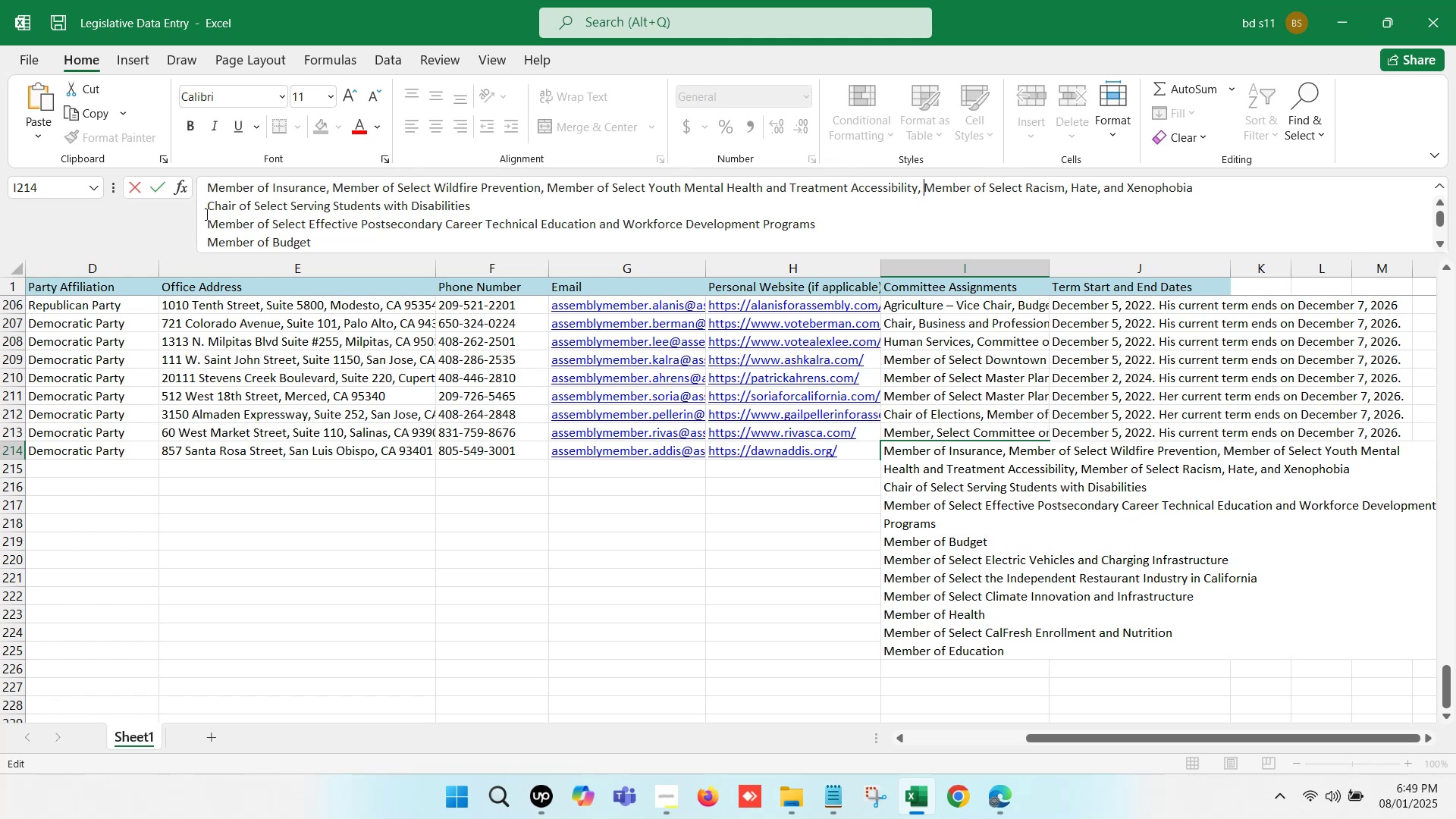 
left_click([208, 204])
 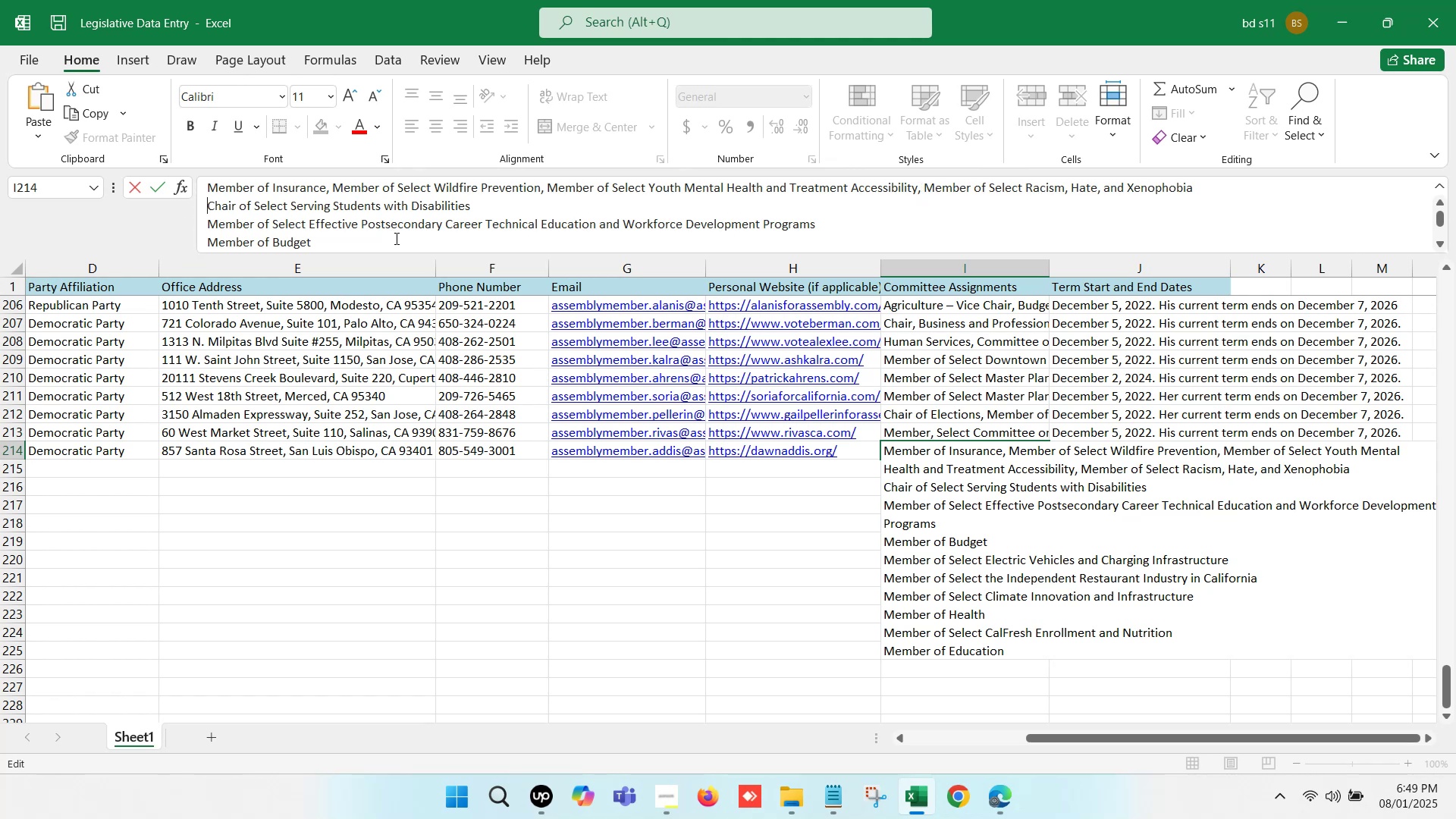 
key(Backspace)
 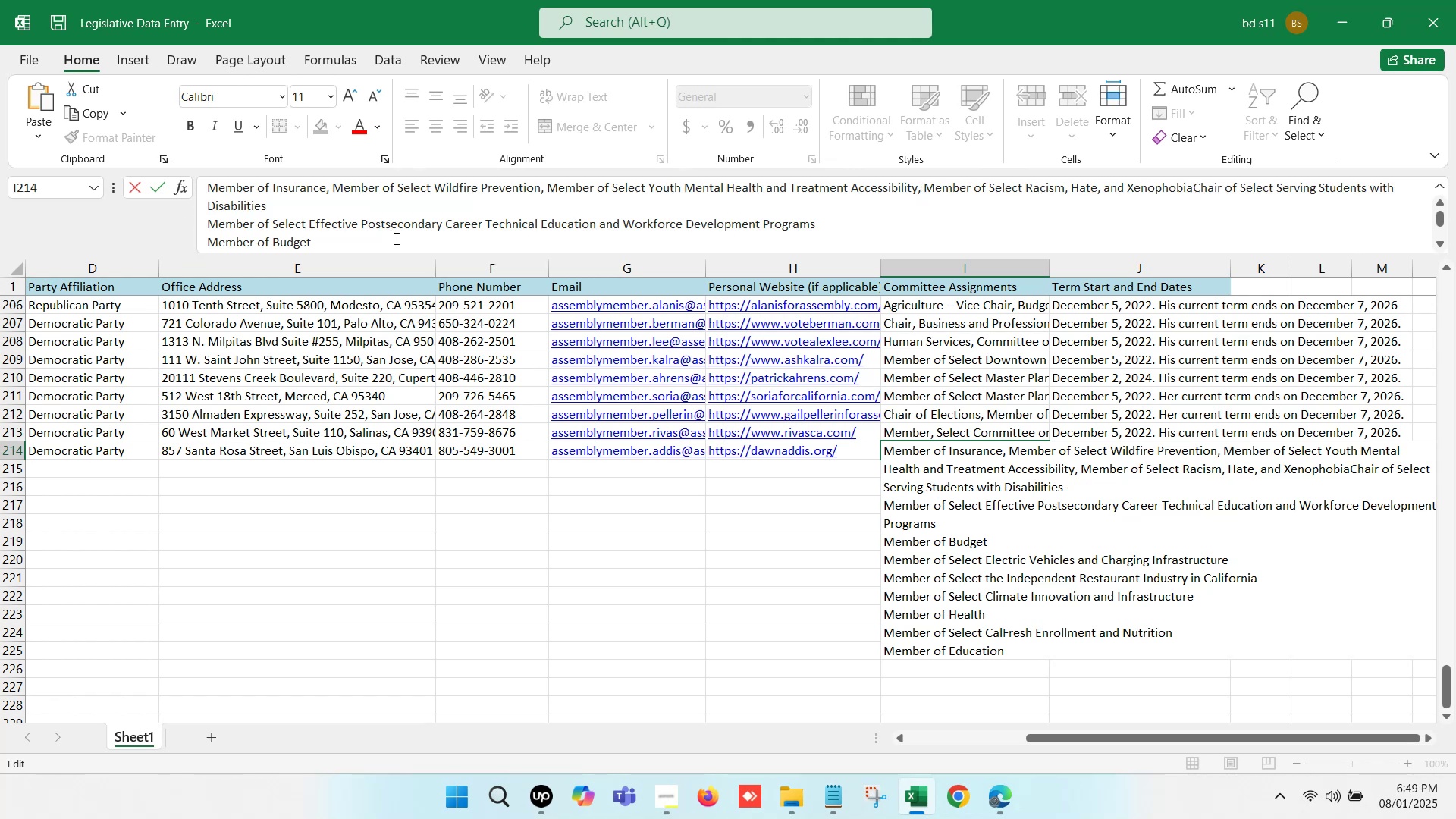 
key(Comma)
 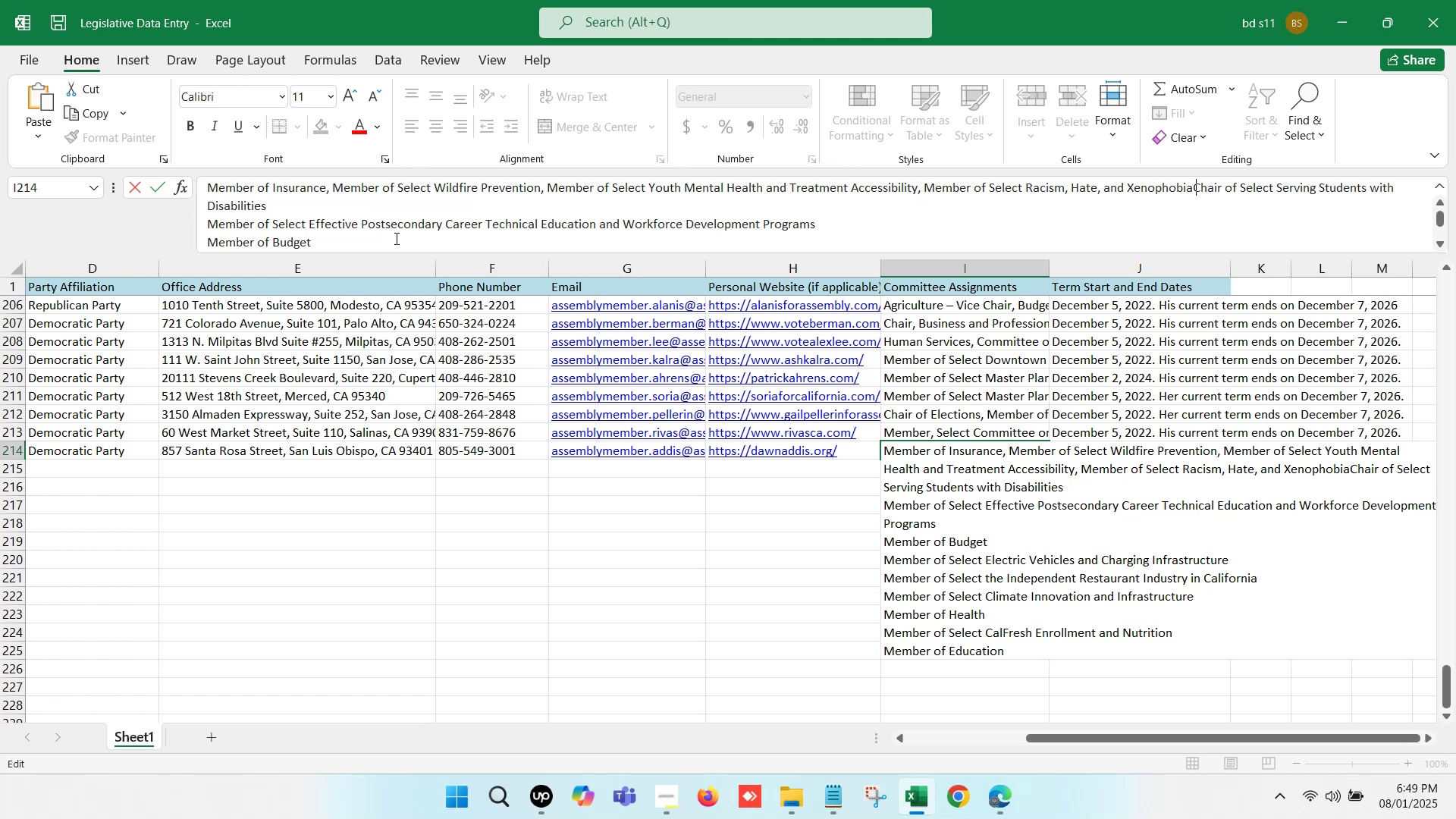 
key(Space)
 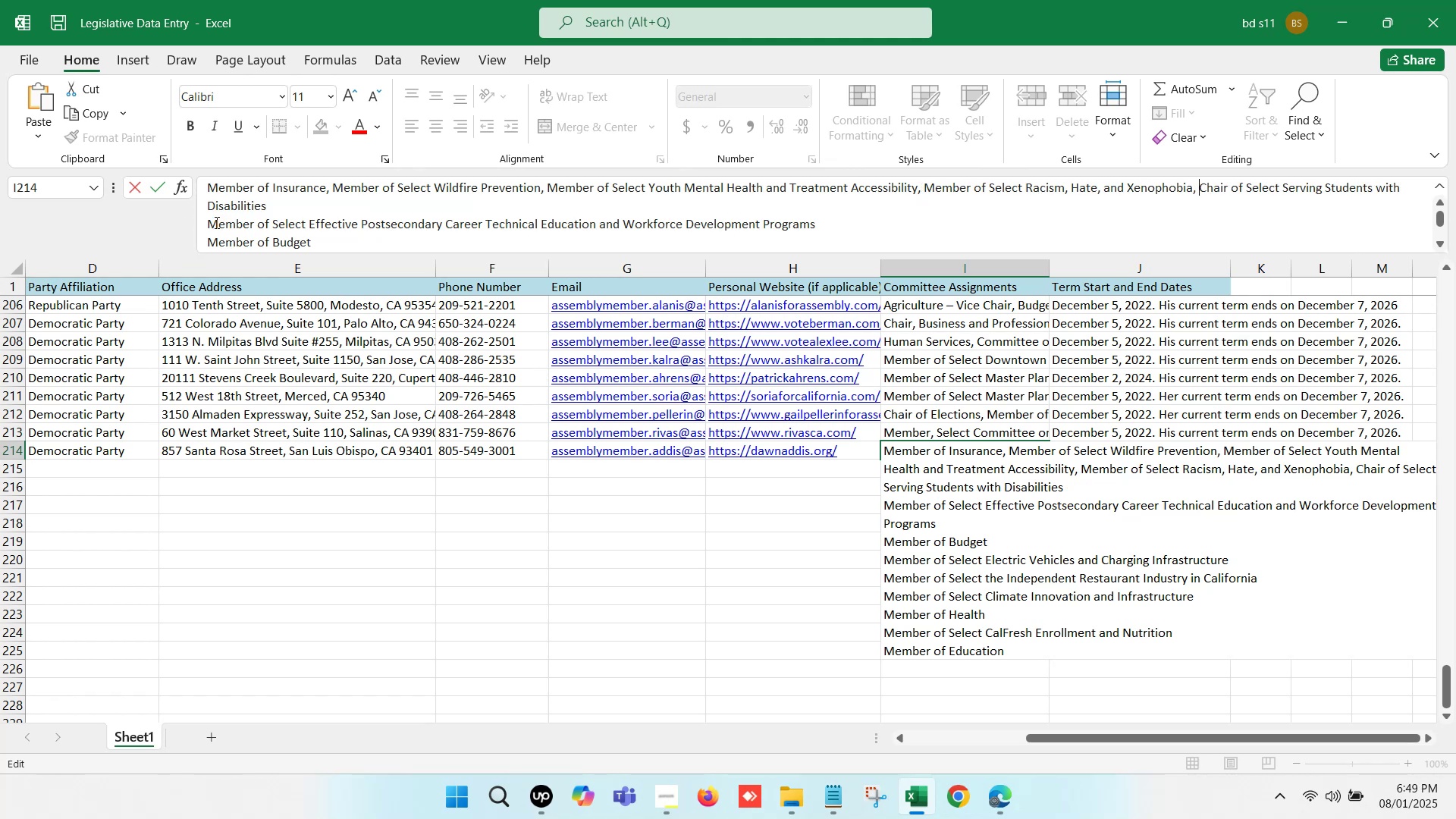 
left_click([211, 221])
 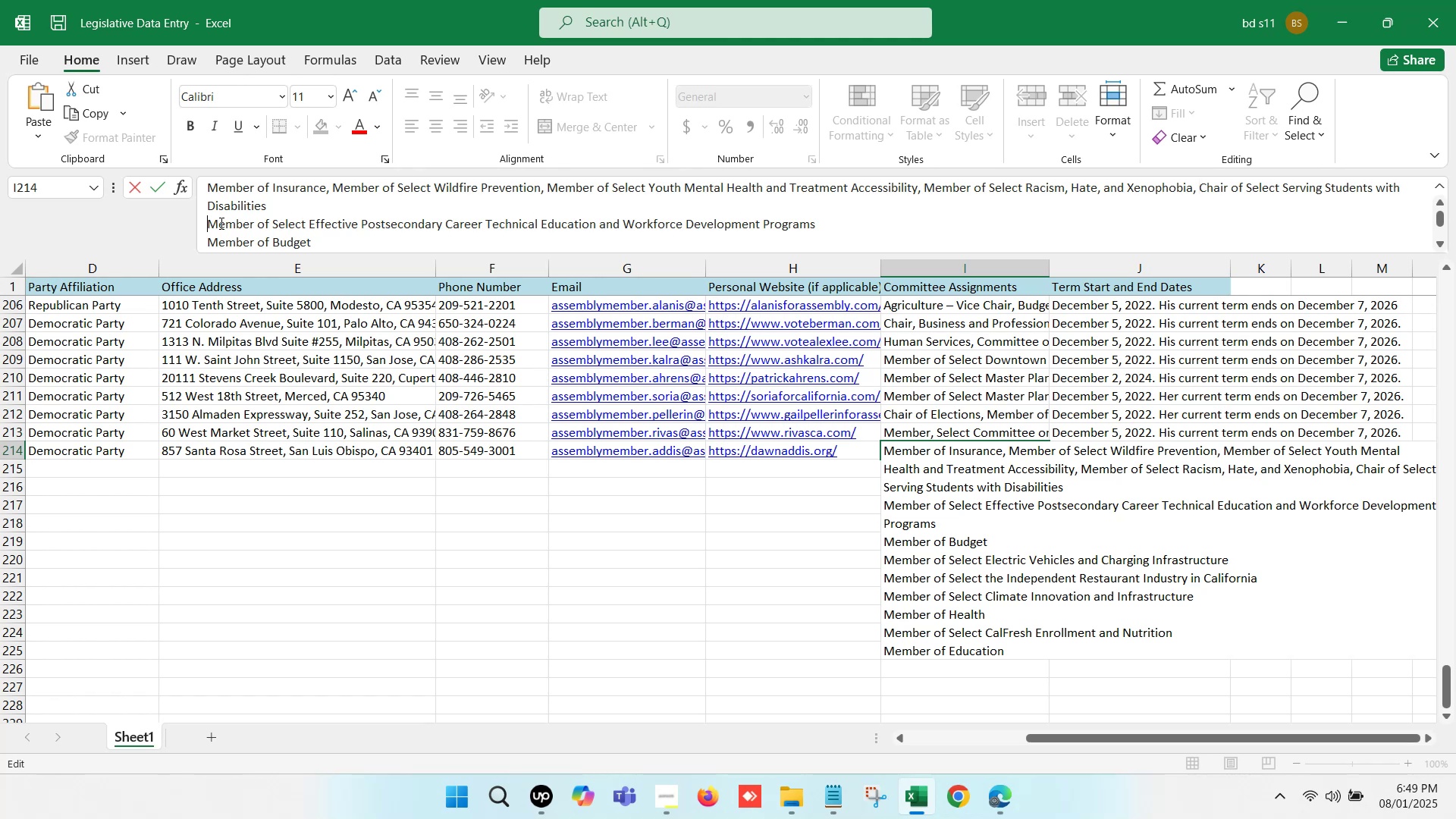 
key(Backspace)
 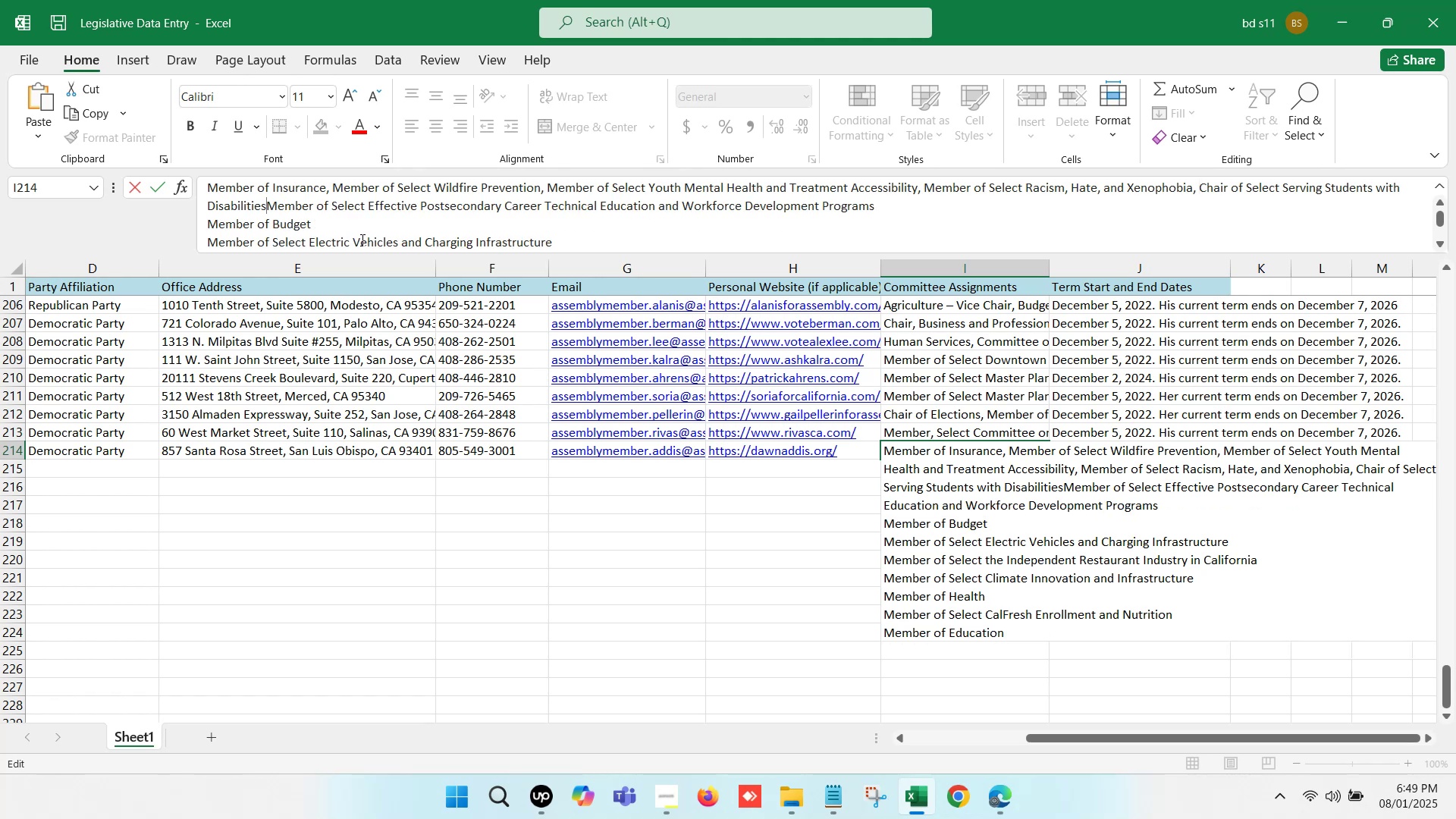 
key(Comma)
 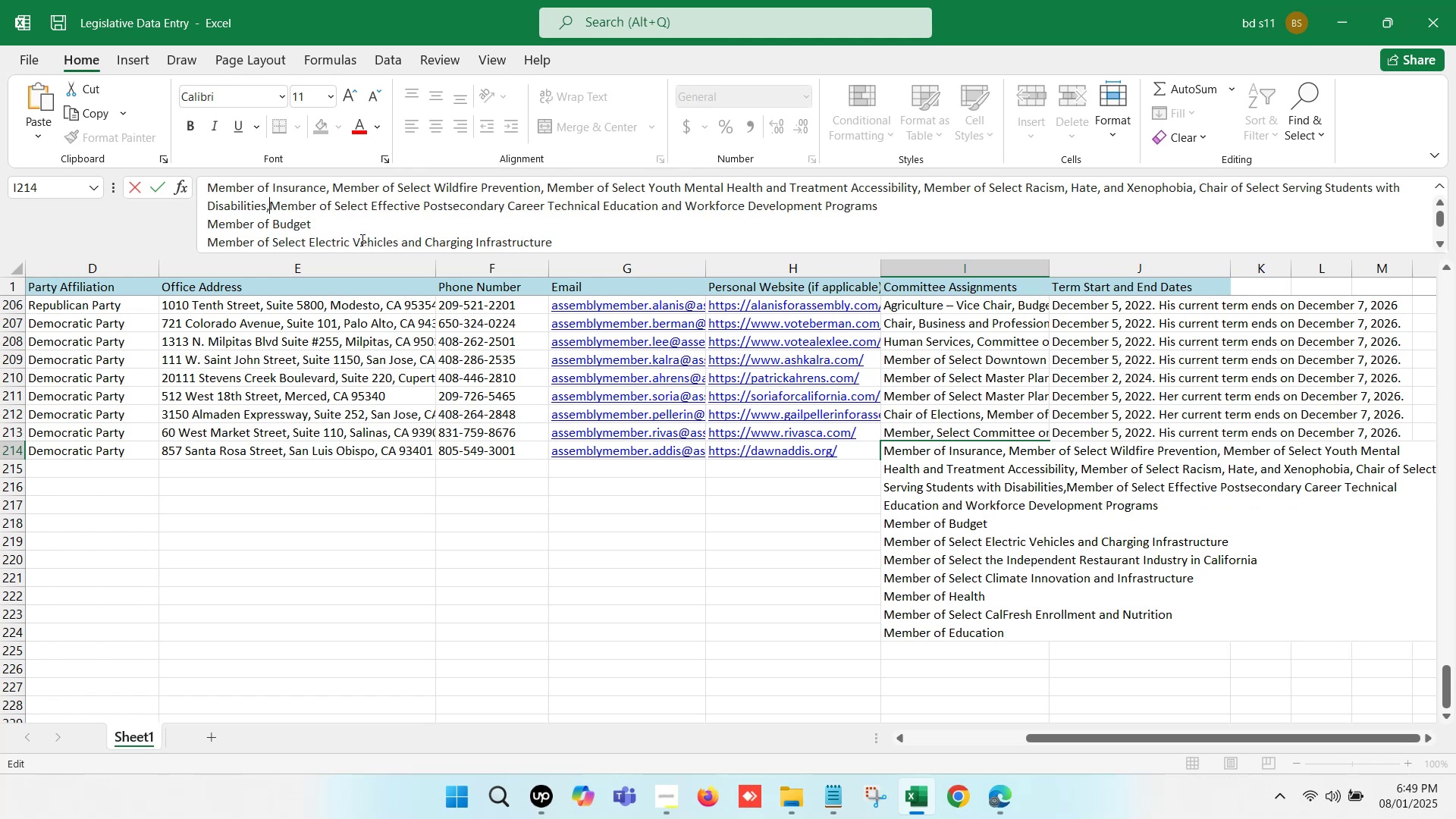 
key(Space)
 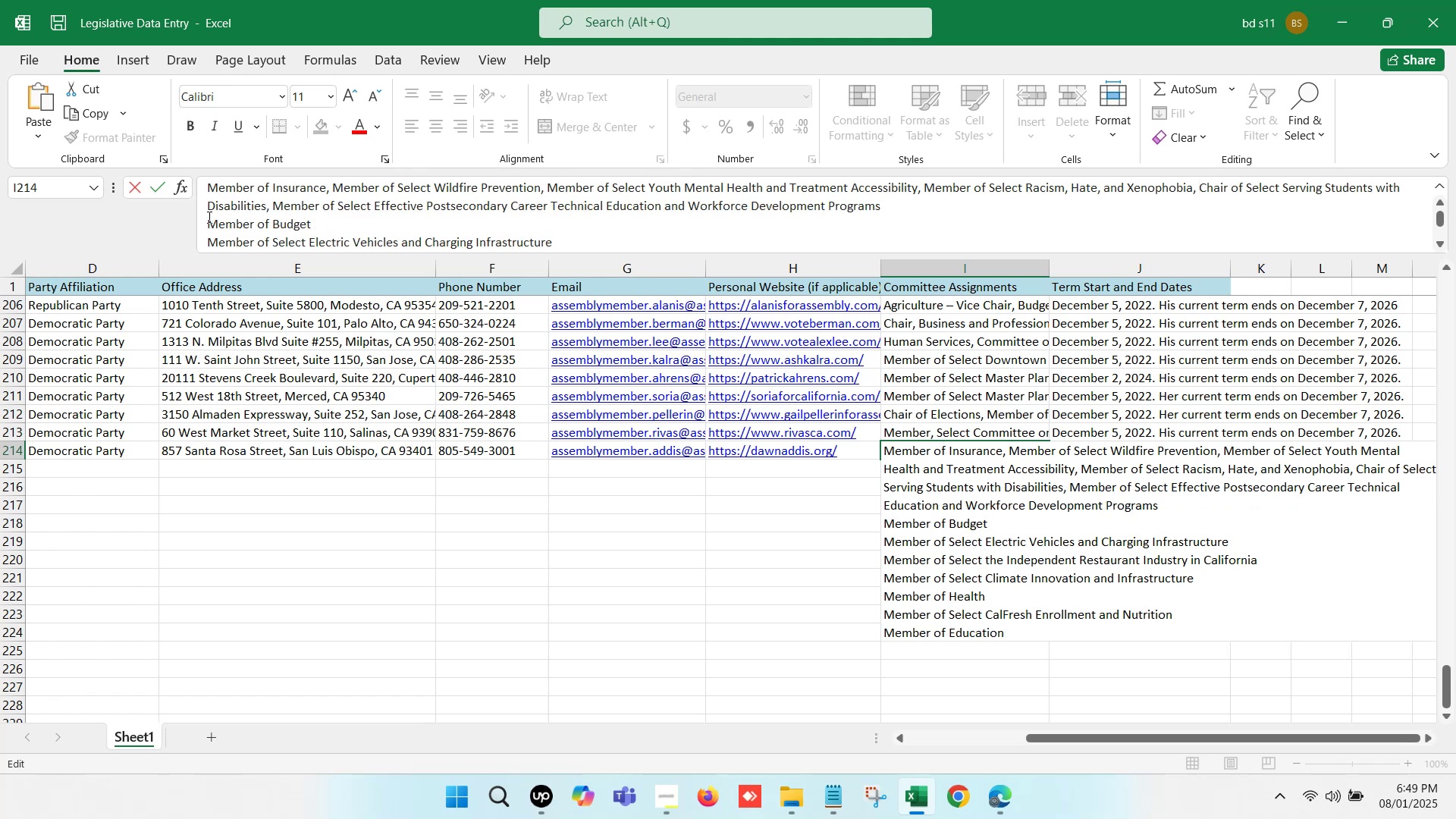 
left_click([208, 217])
 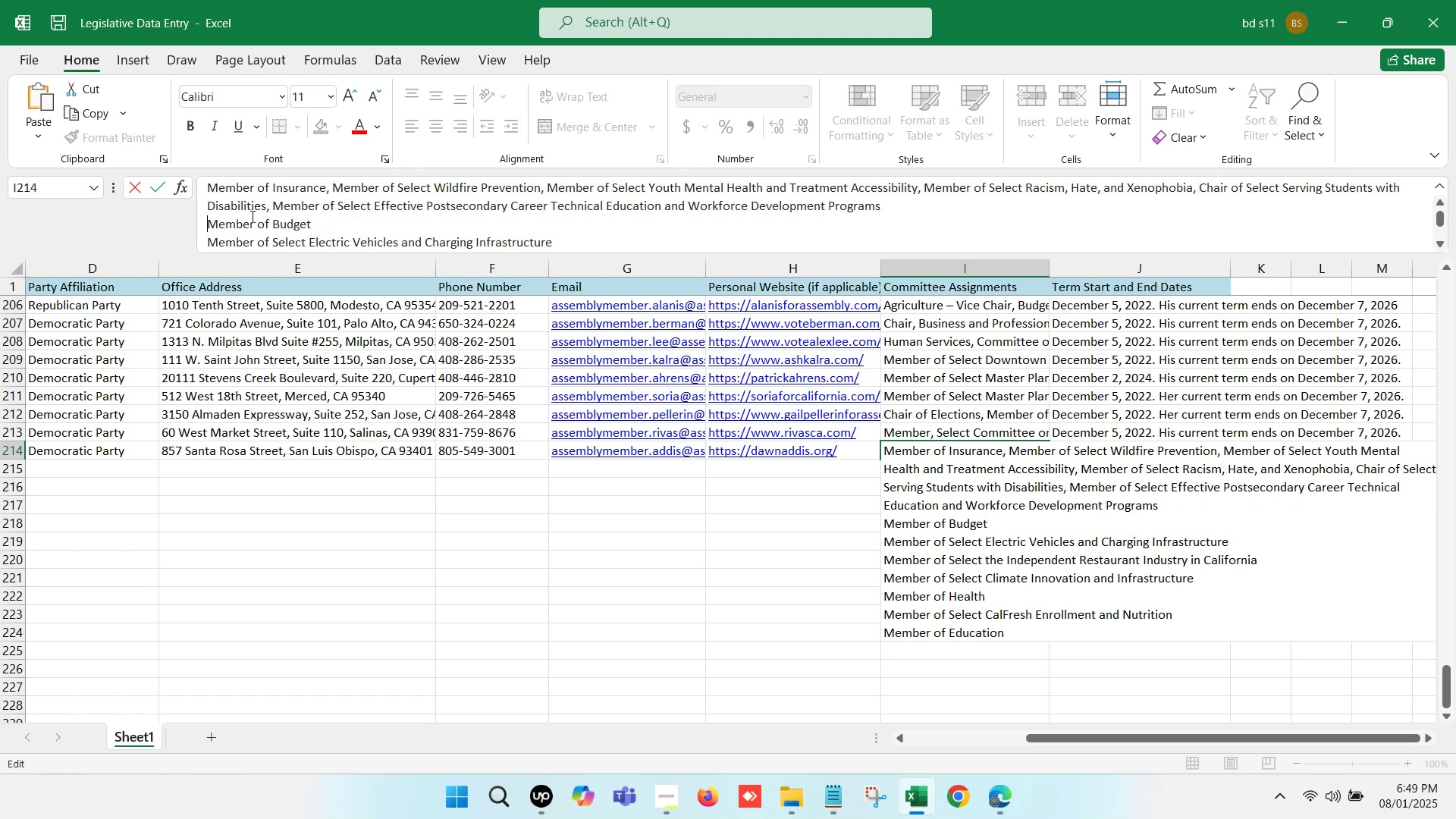 
key(Backspace)
 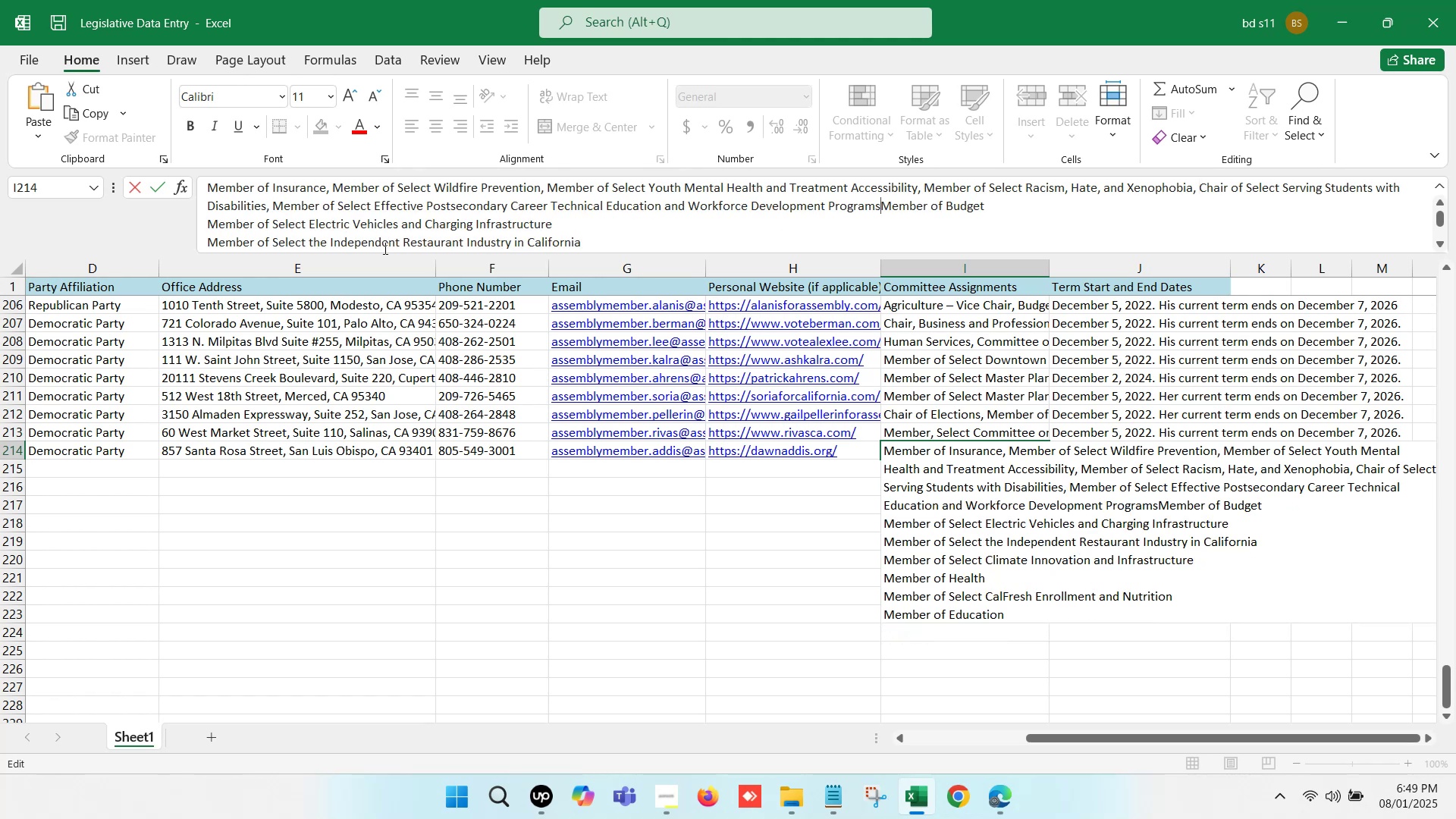 
key(Comma)
 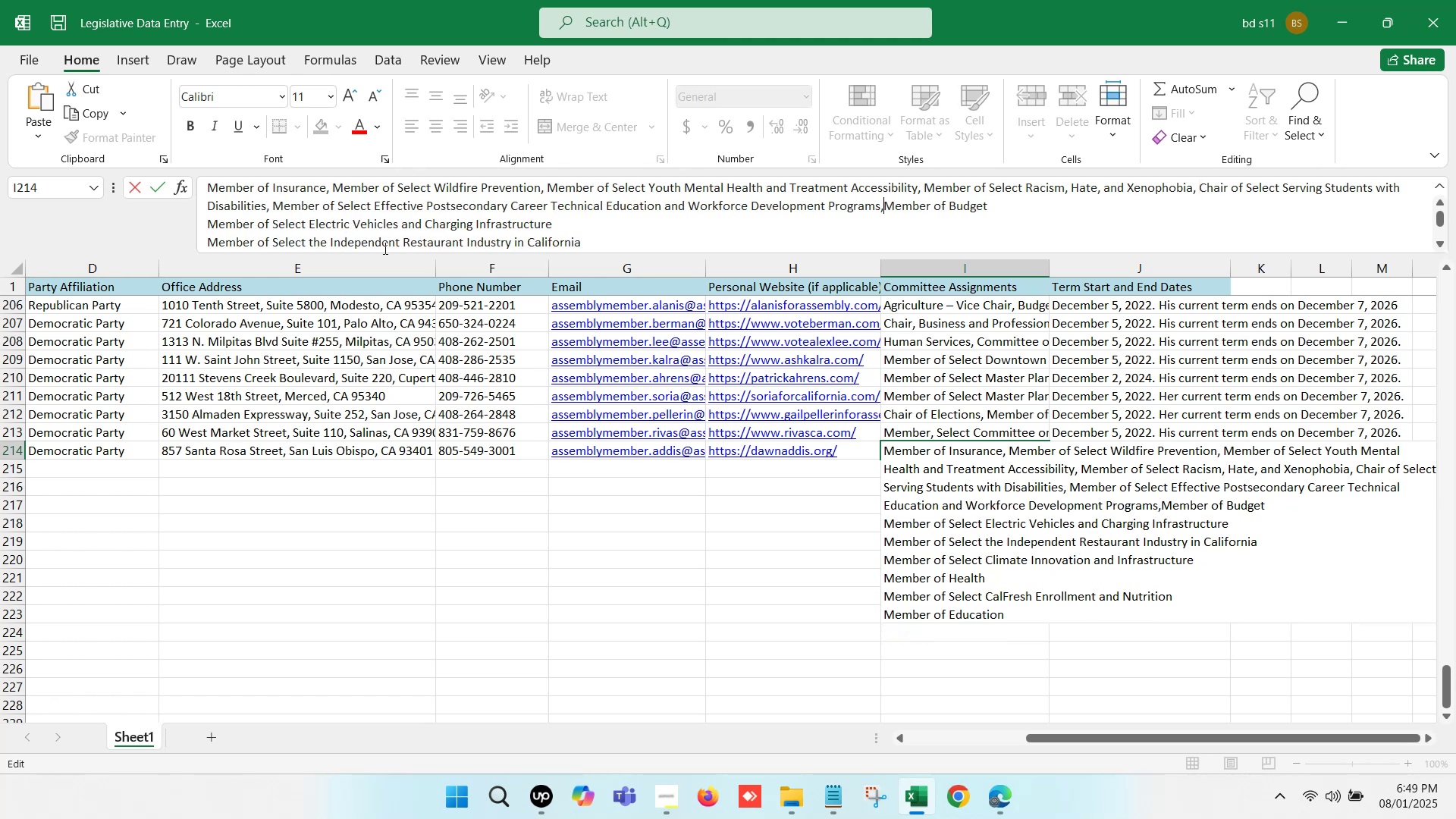 
key(Space)
 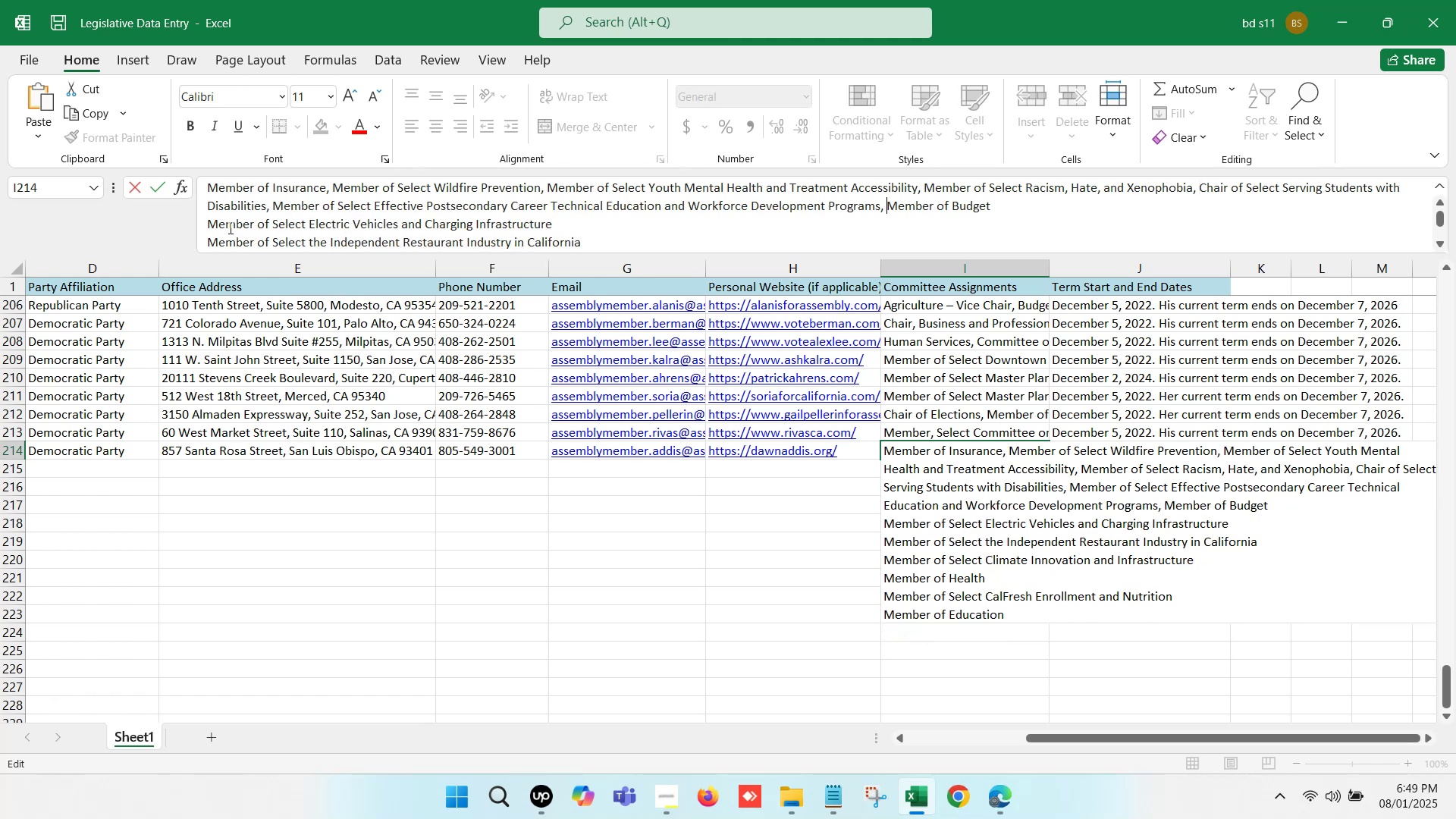 
left_click([210, 220])
 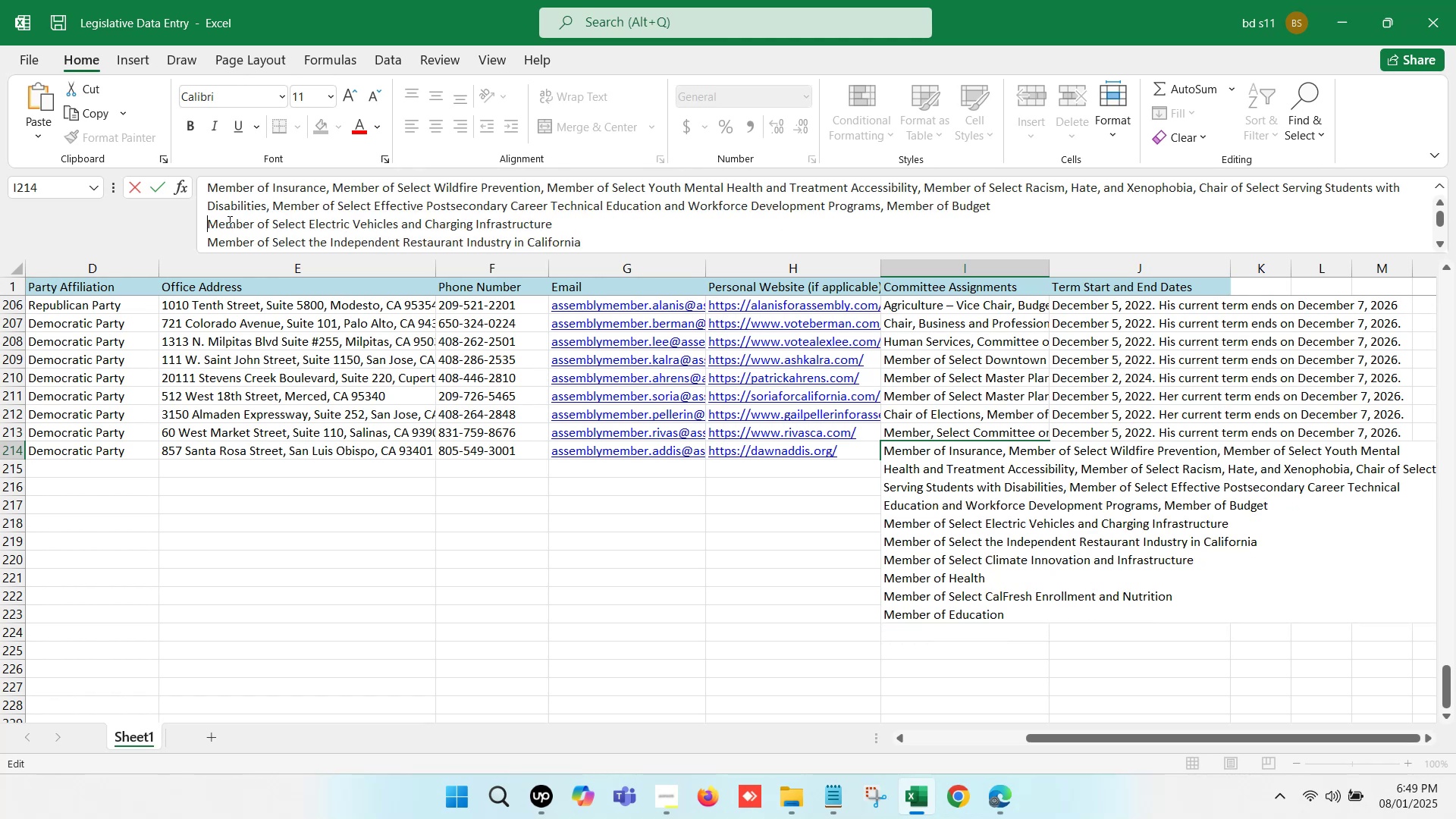 
key(Backspace)
 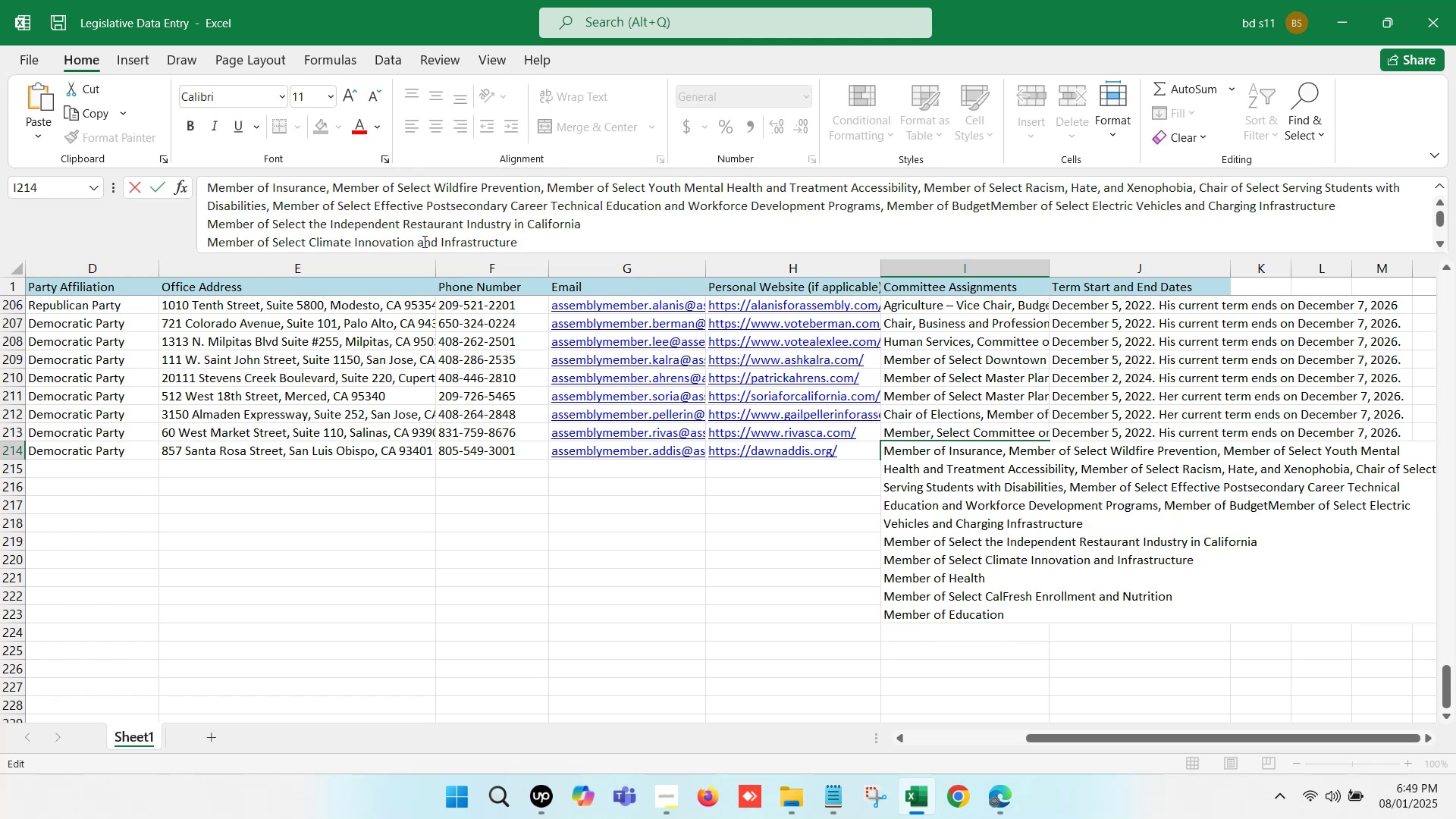 
key(Comma)
 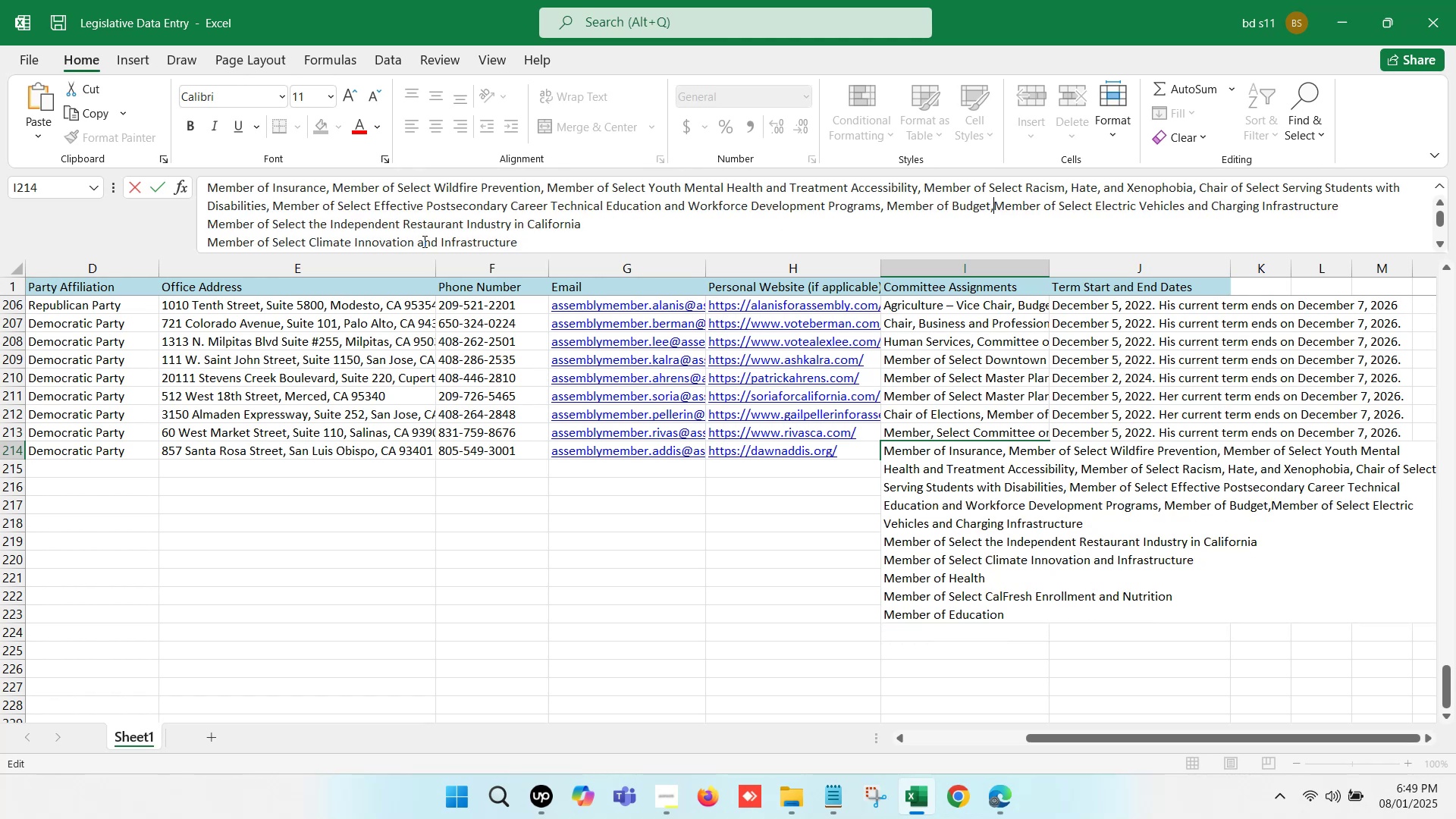 
key(Space)
 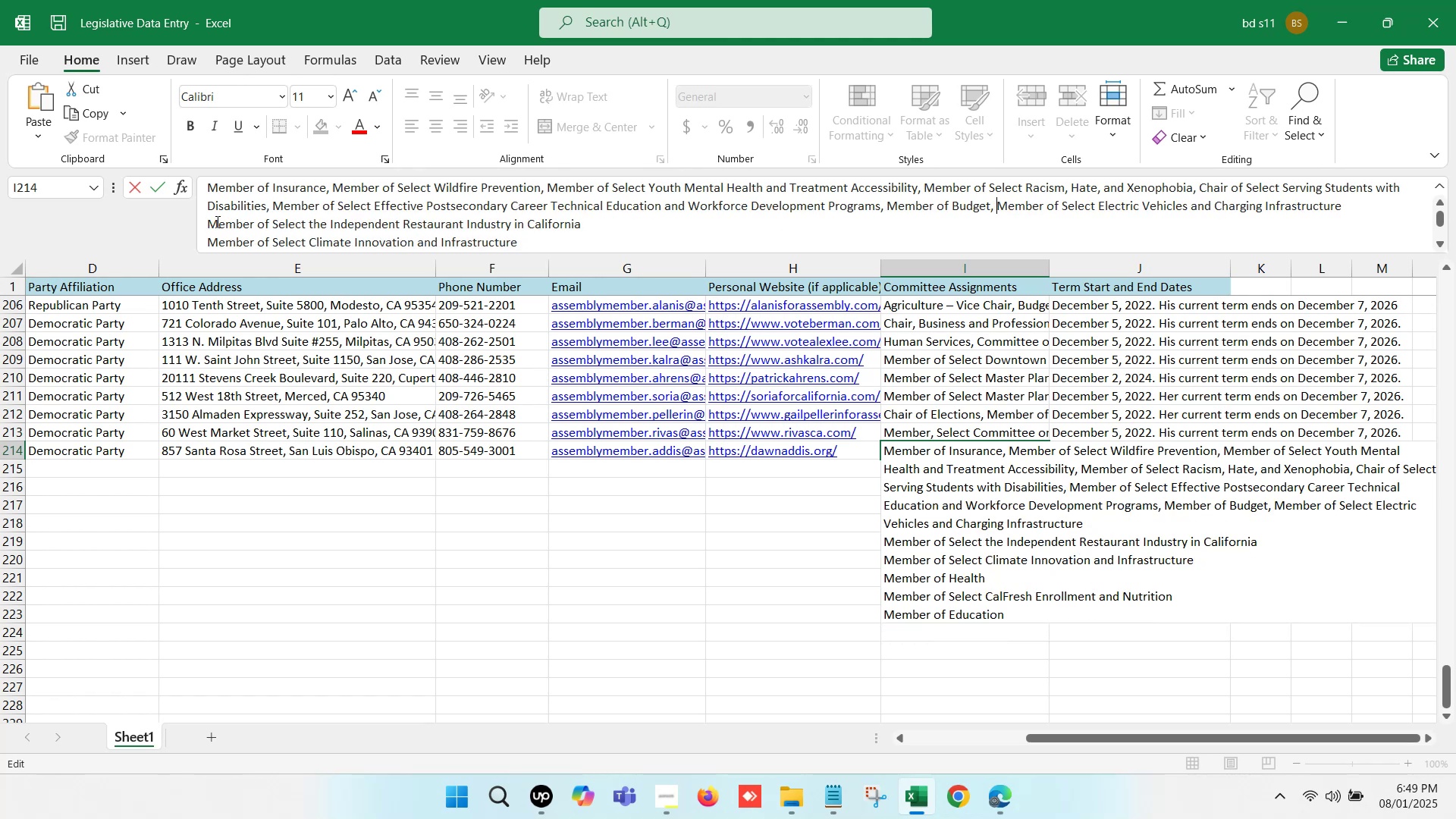 
left_click([212, 219])
 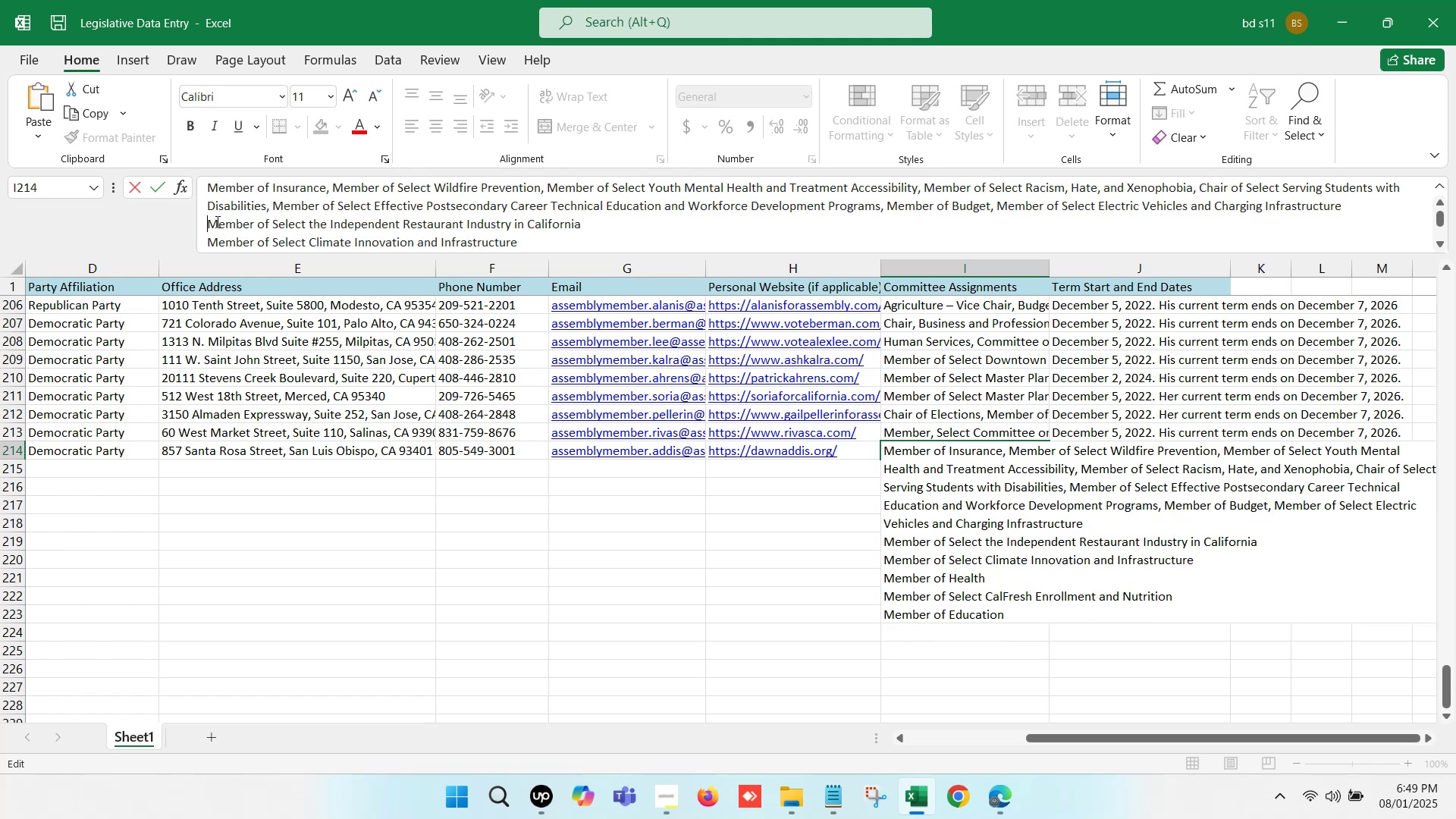 
key(Backspace)
 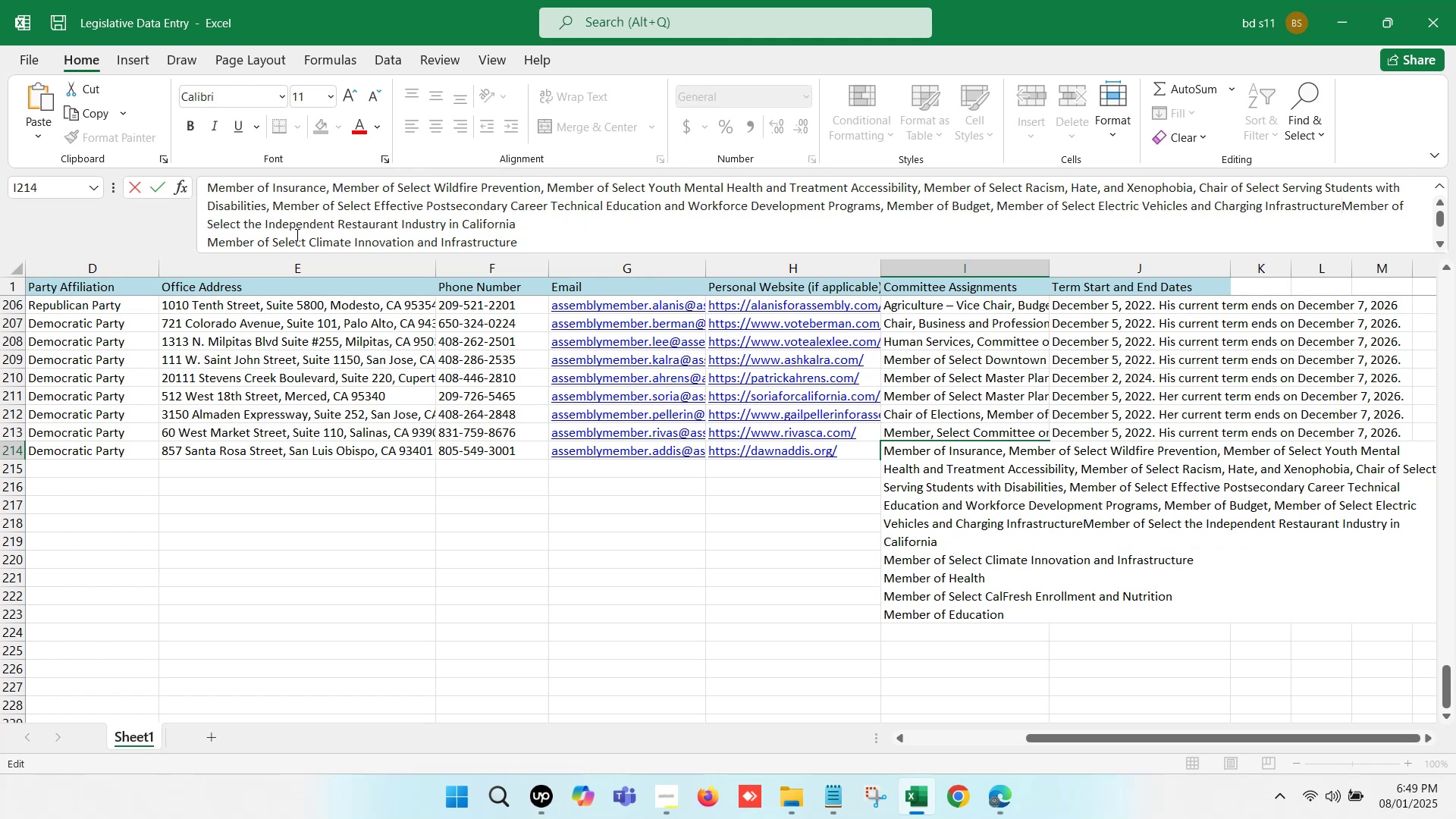 
key(Comma)
 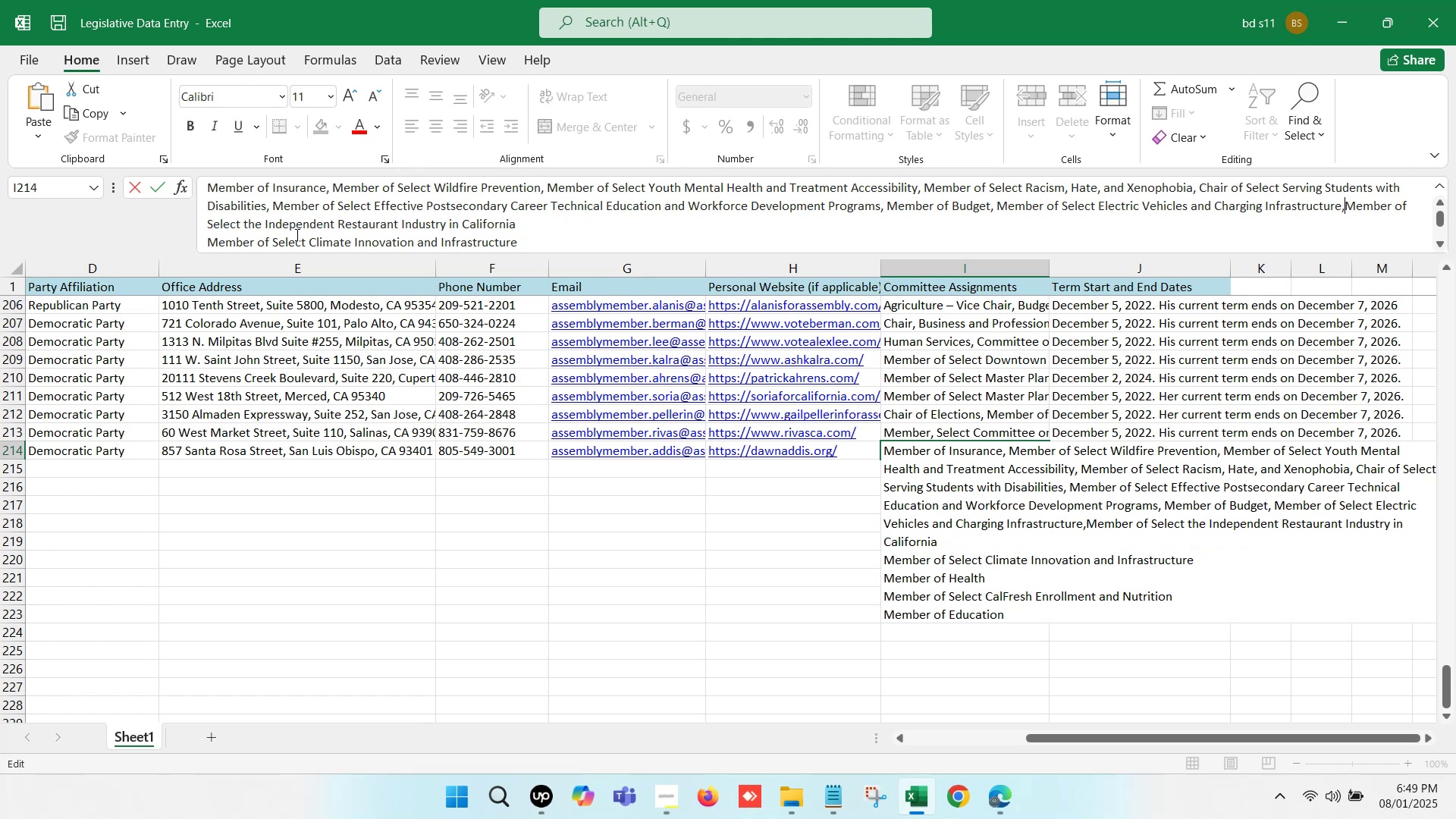 
key(Space)
 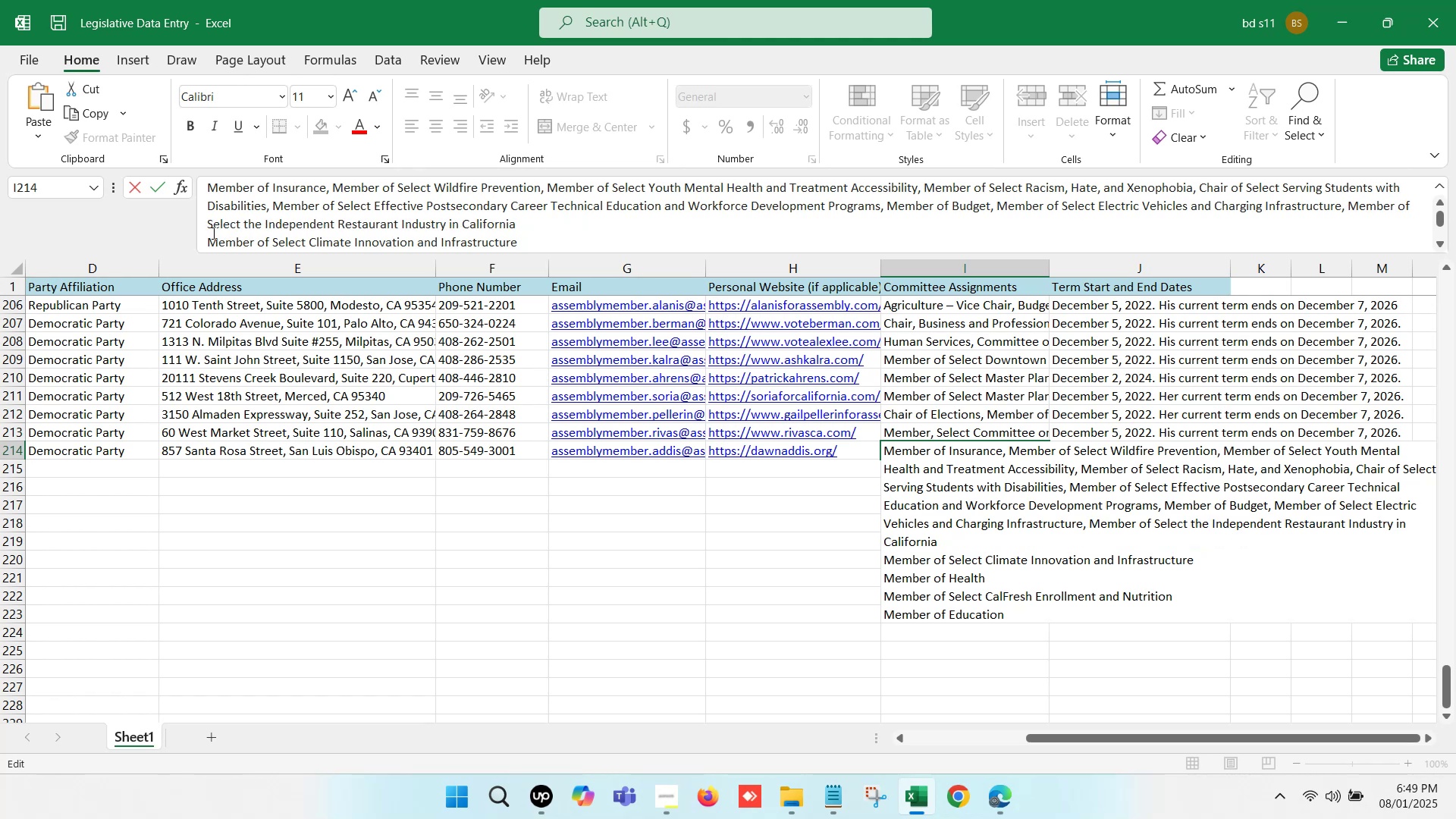 
left_click([210, 237])
 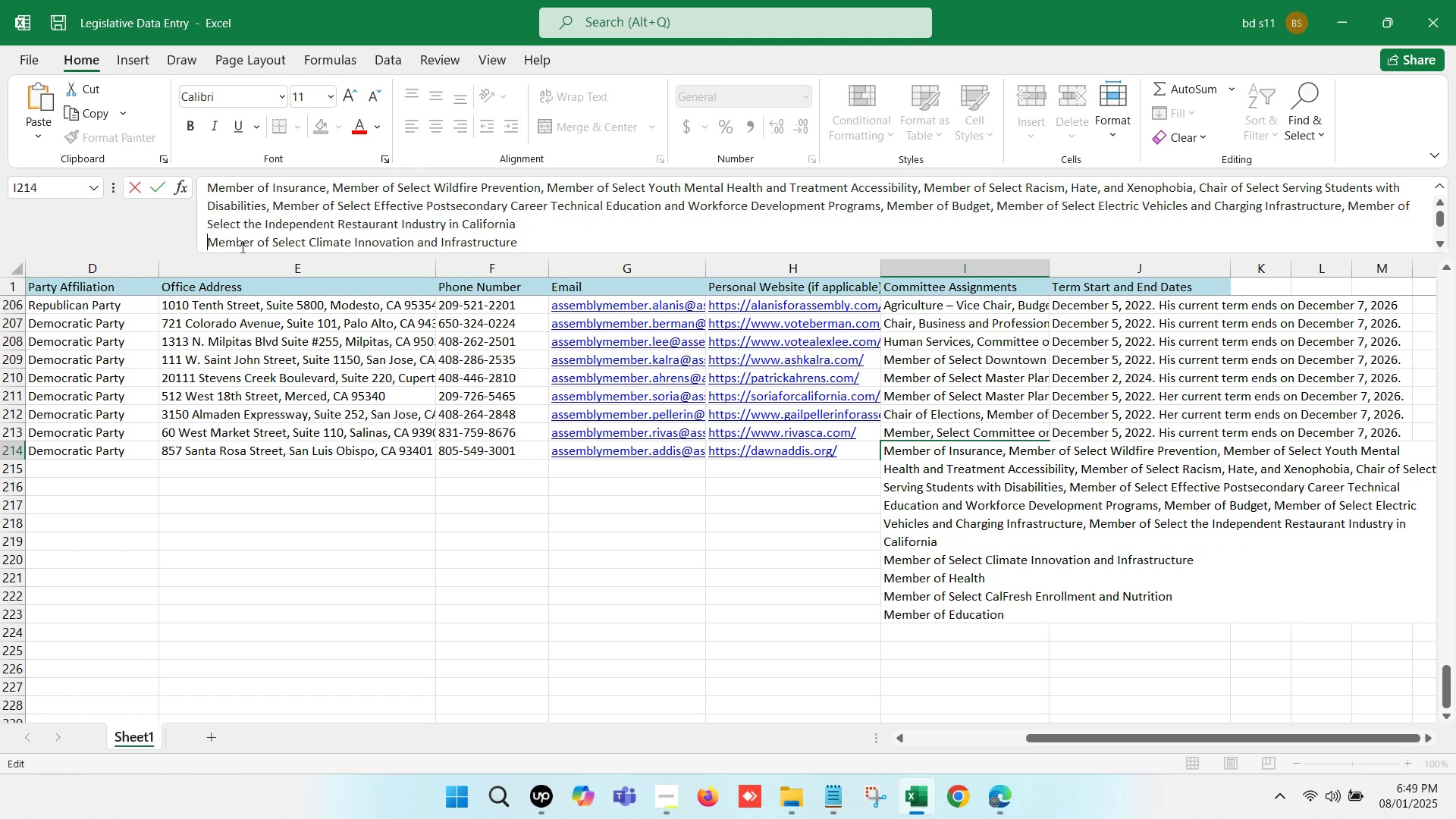 
key(Backspace)
 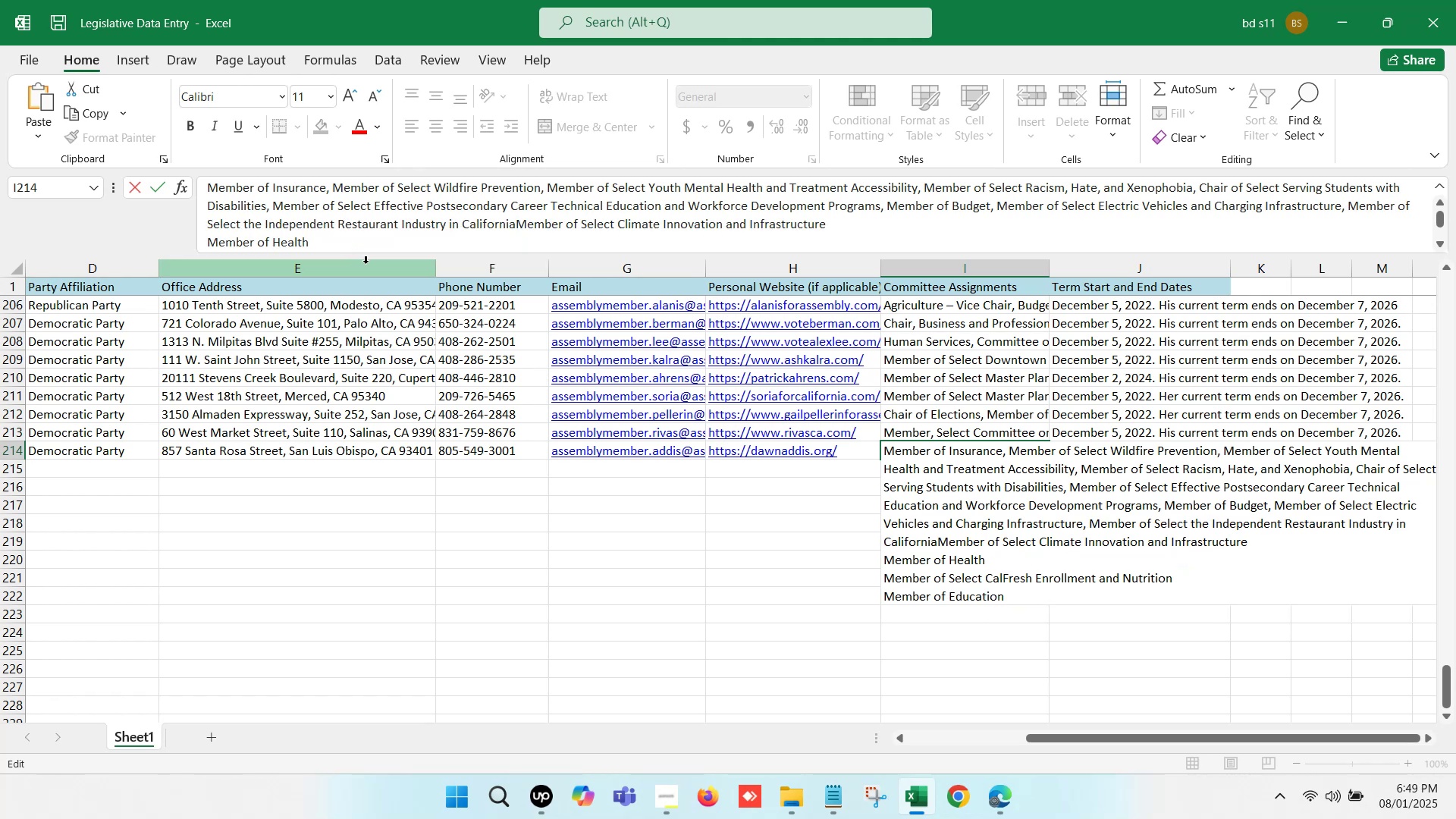 
key(Comma)
 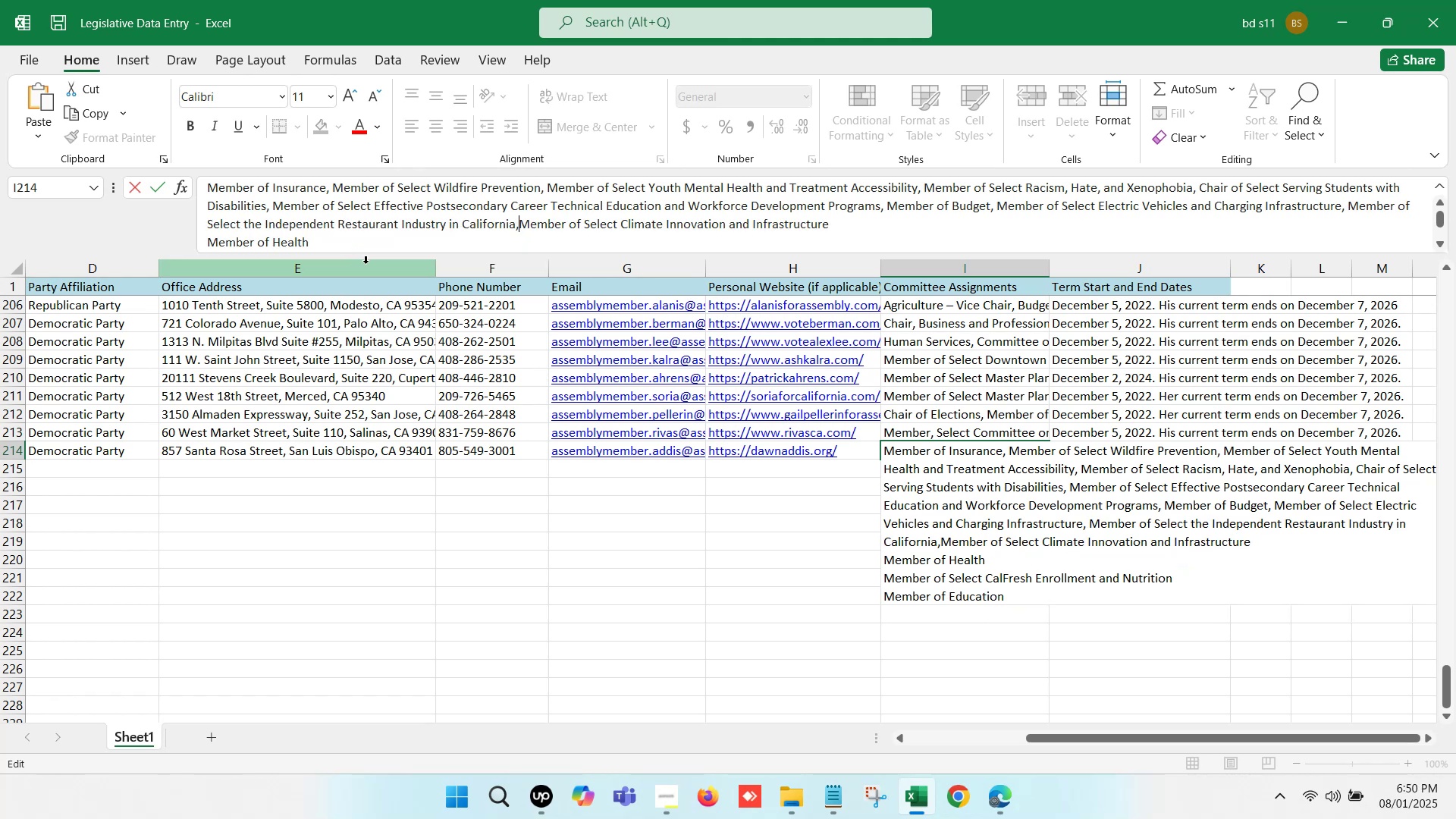 
key(Space)
 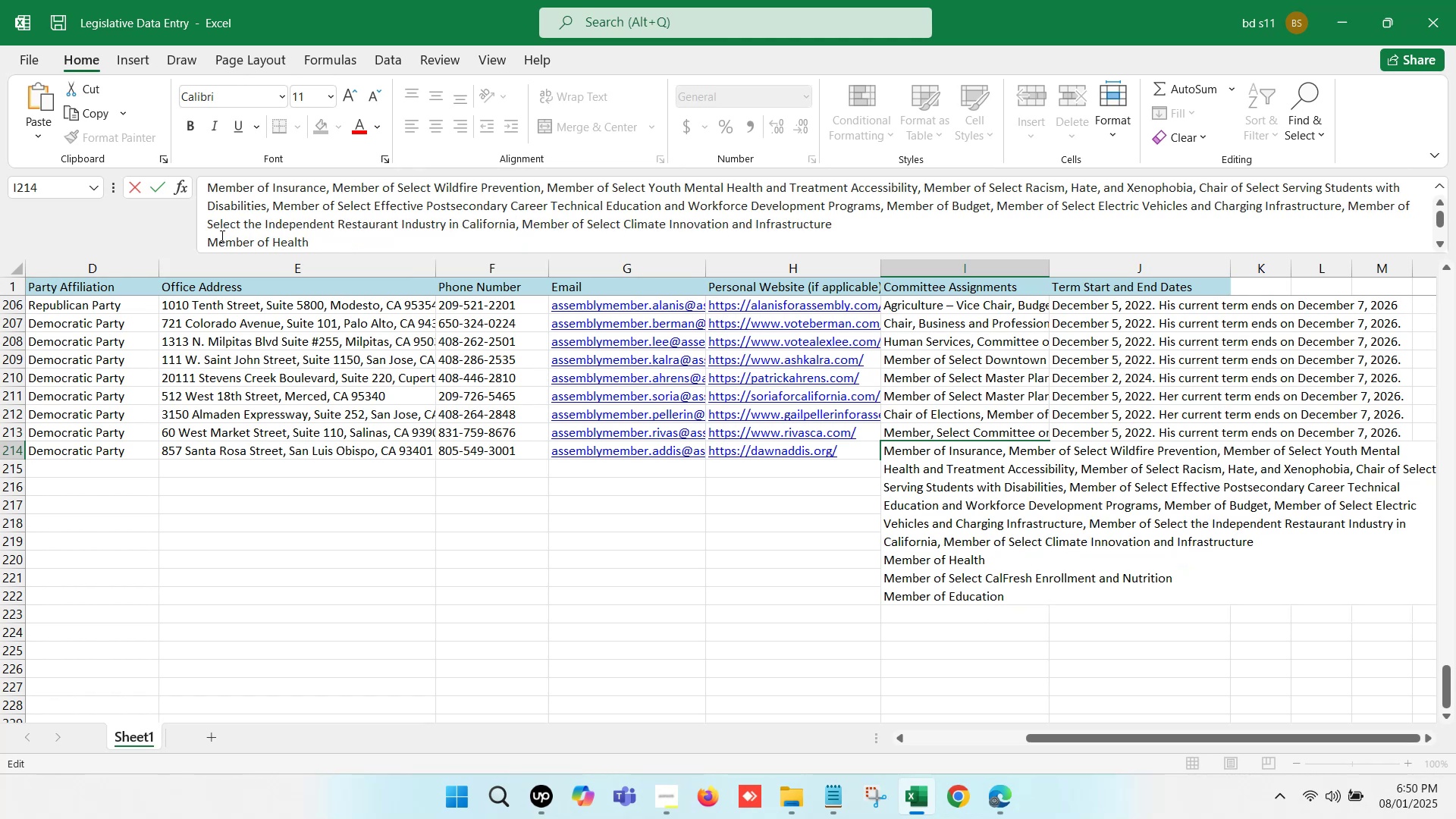 
left_click([212, 240])
 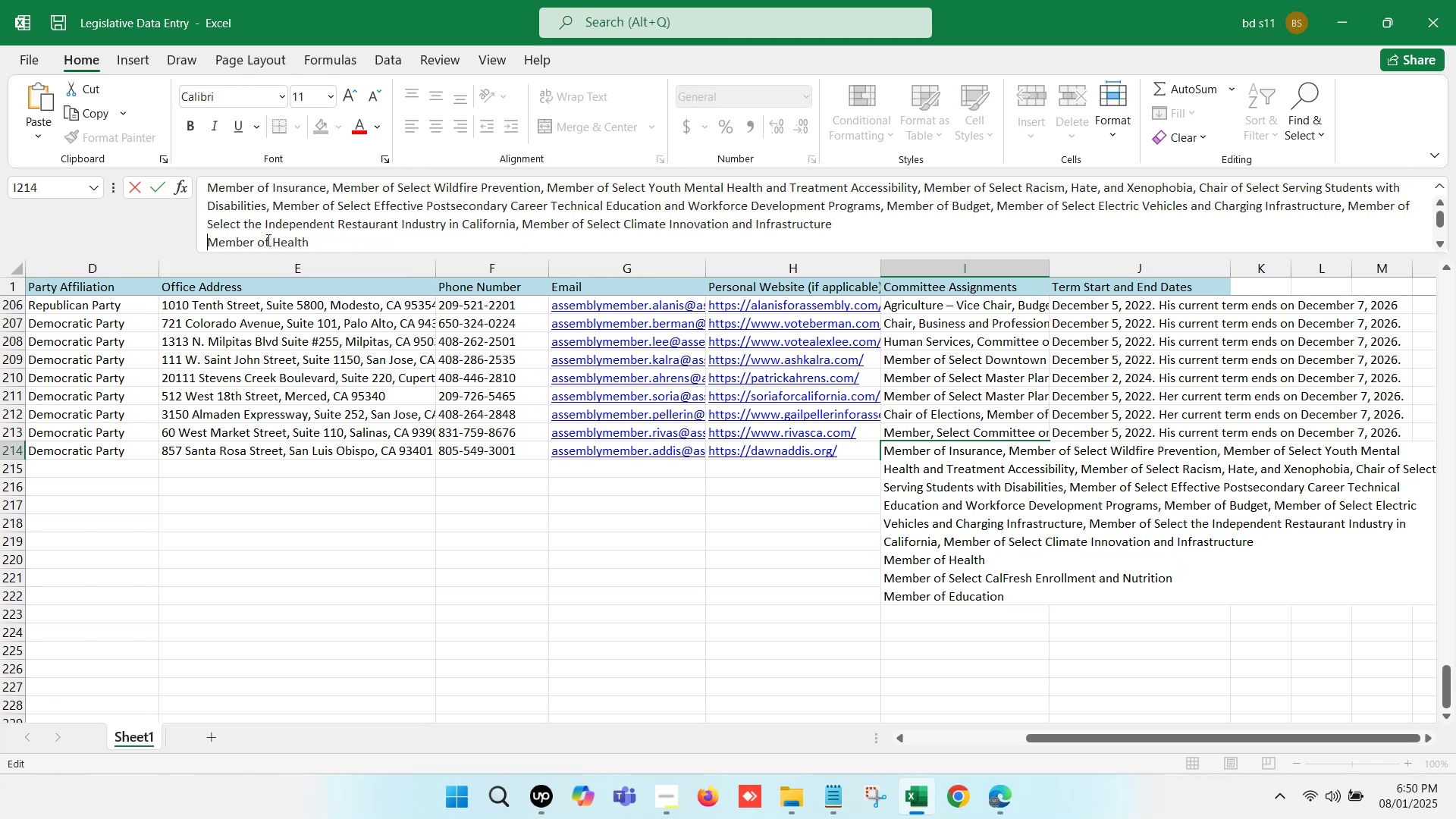 
key(Backspace)
 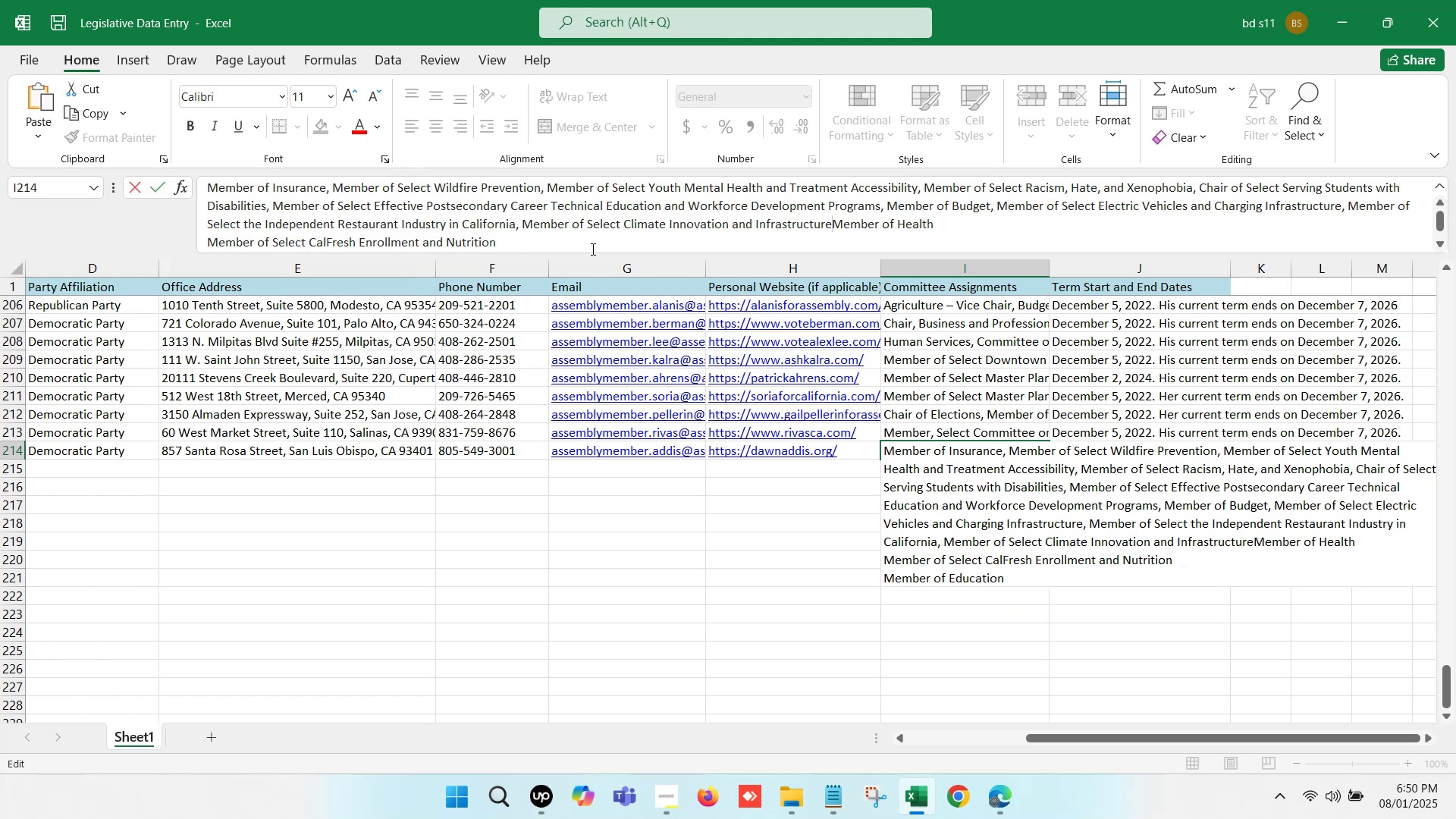 
key(Comma)
 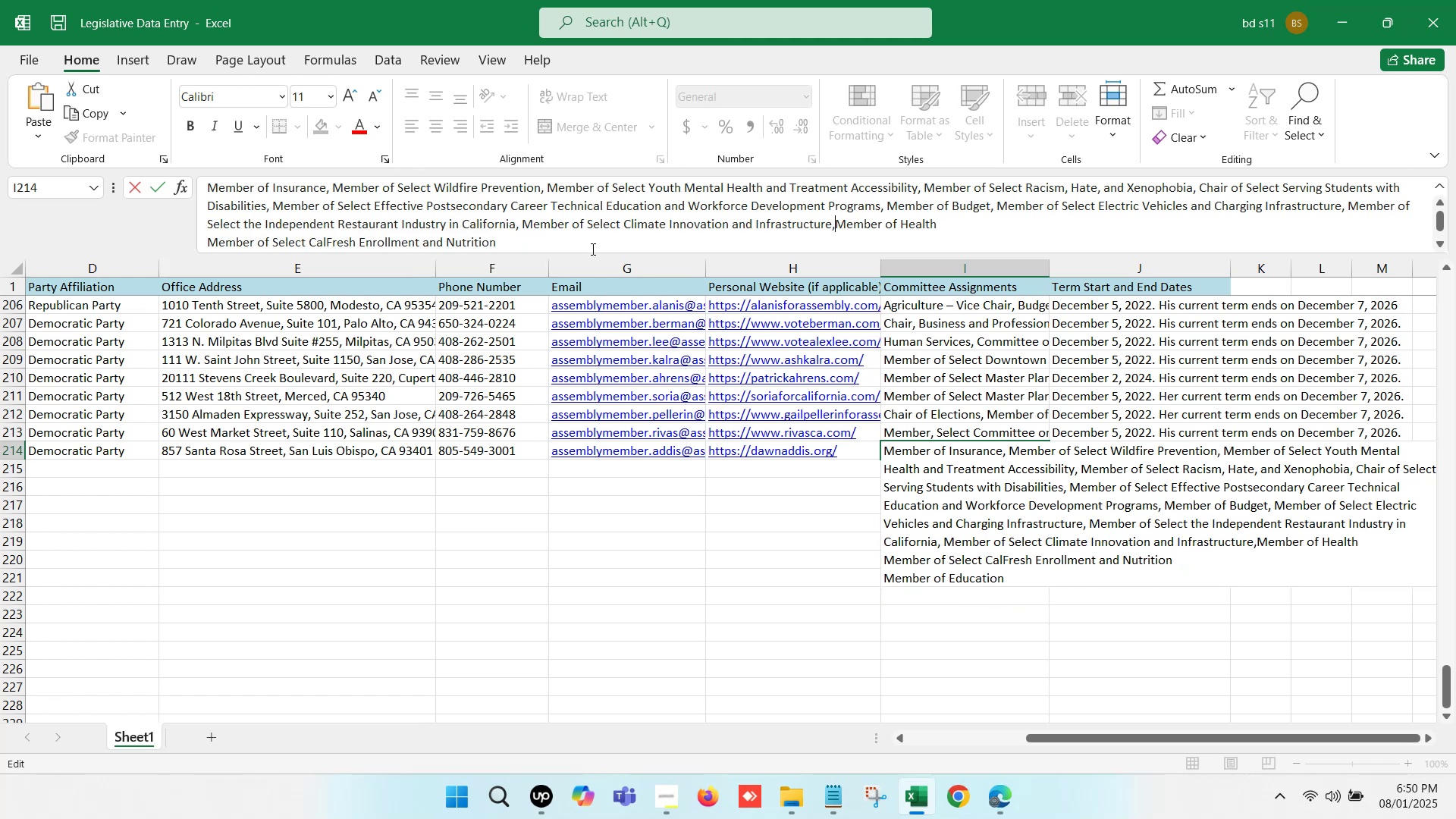 
key(Space)
 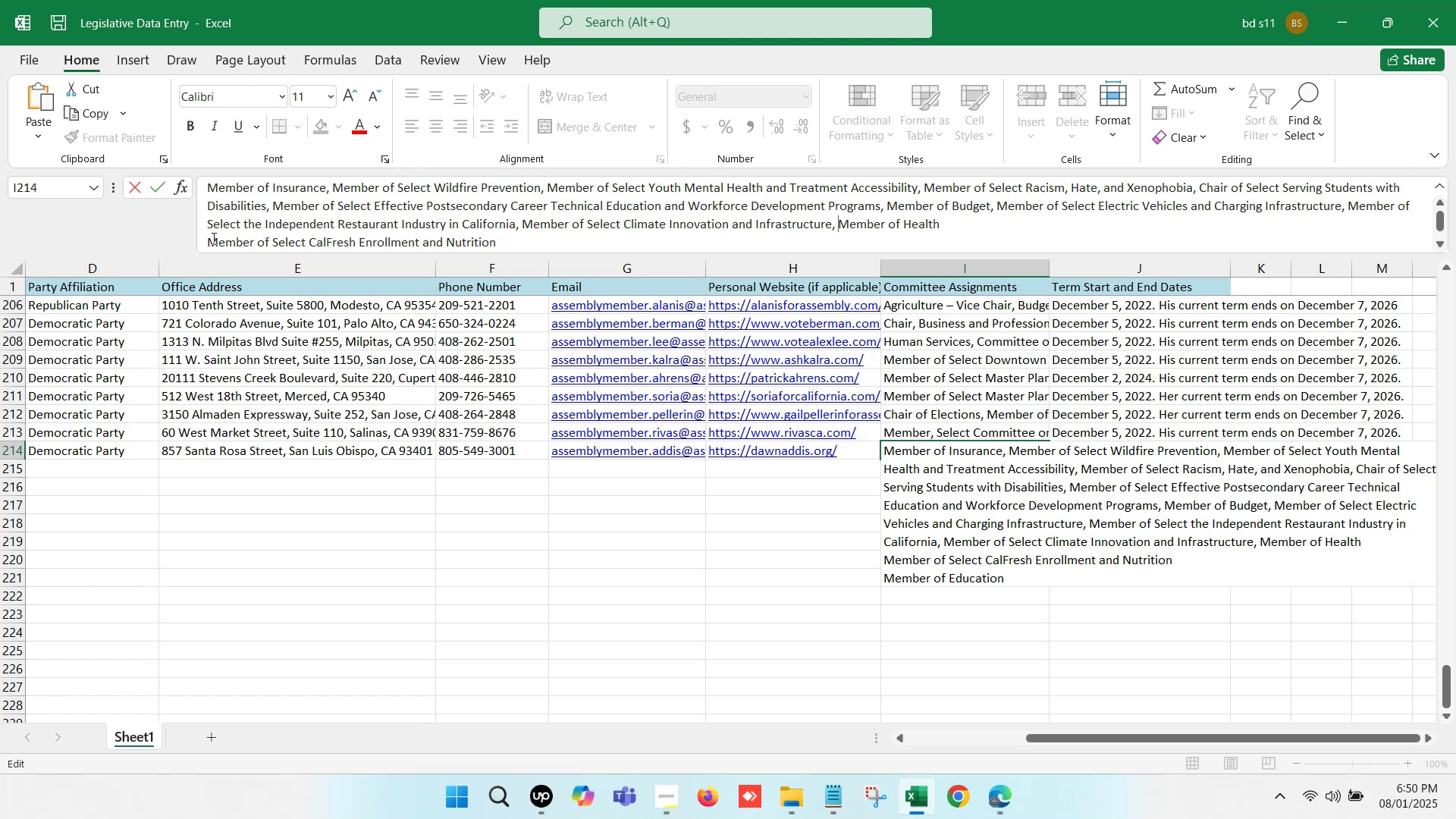 
left_click([209, 238])
 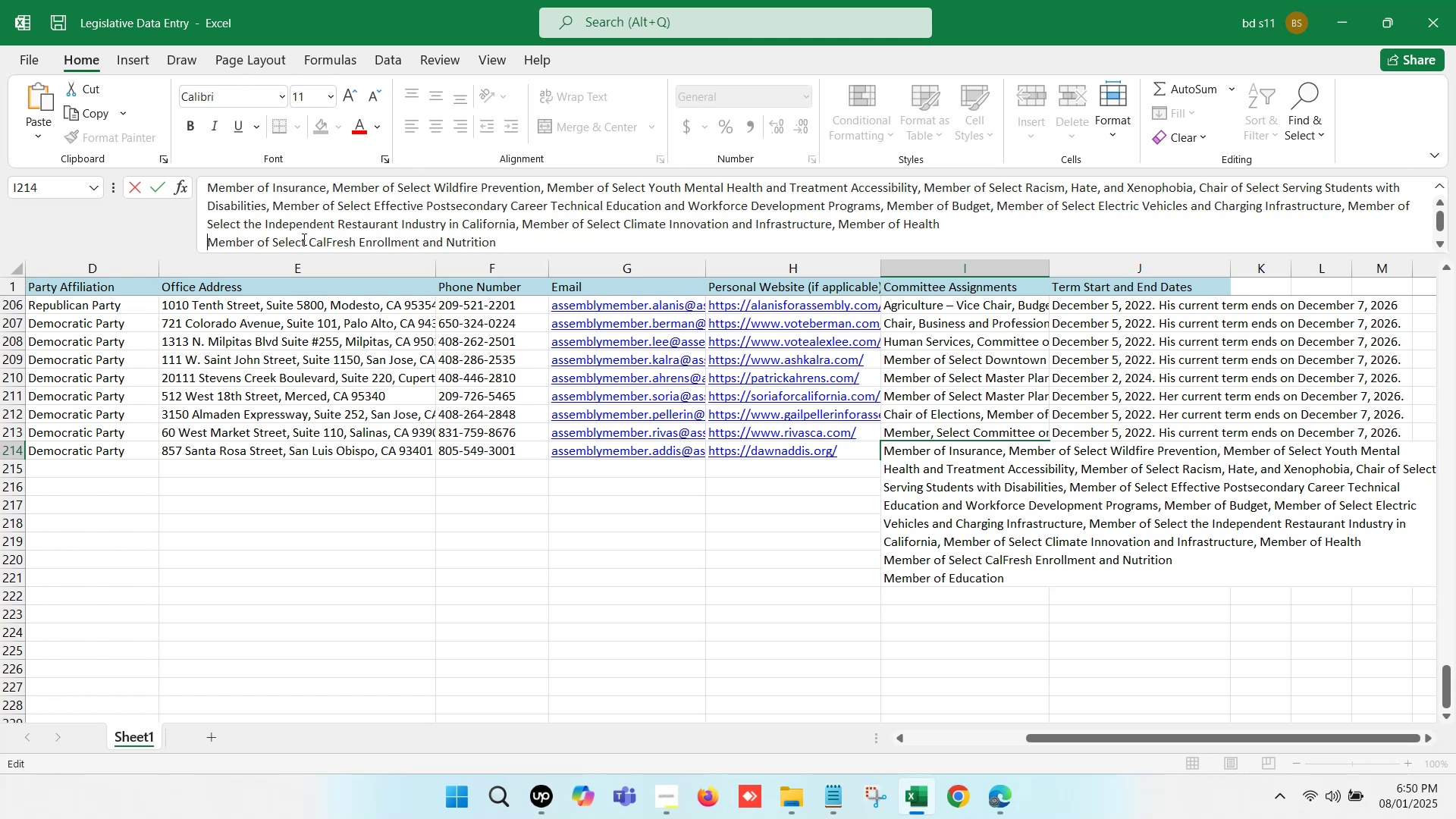 
key(Backspace)
 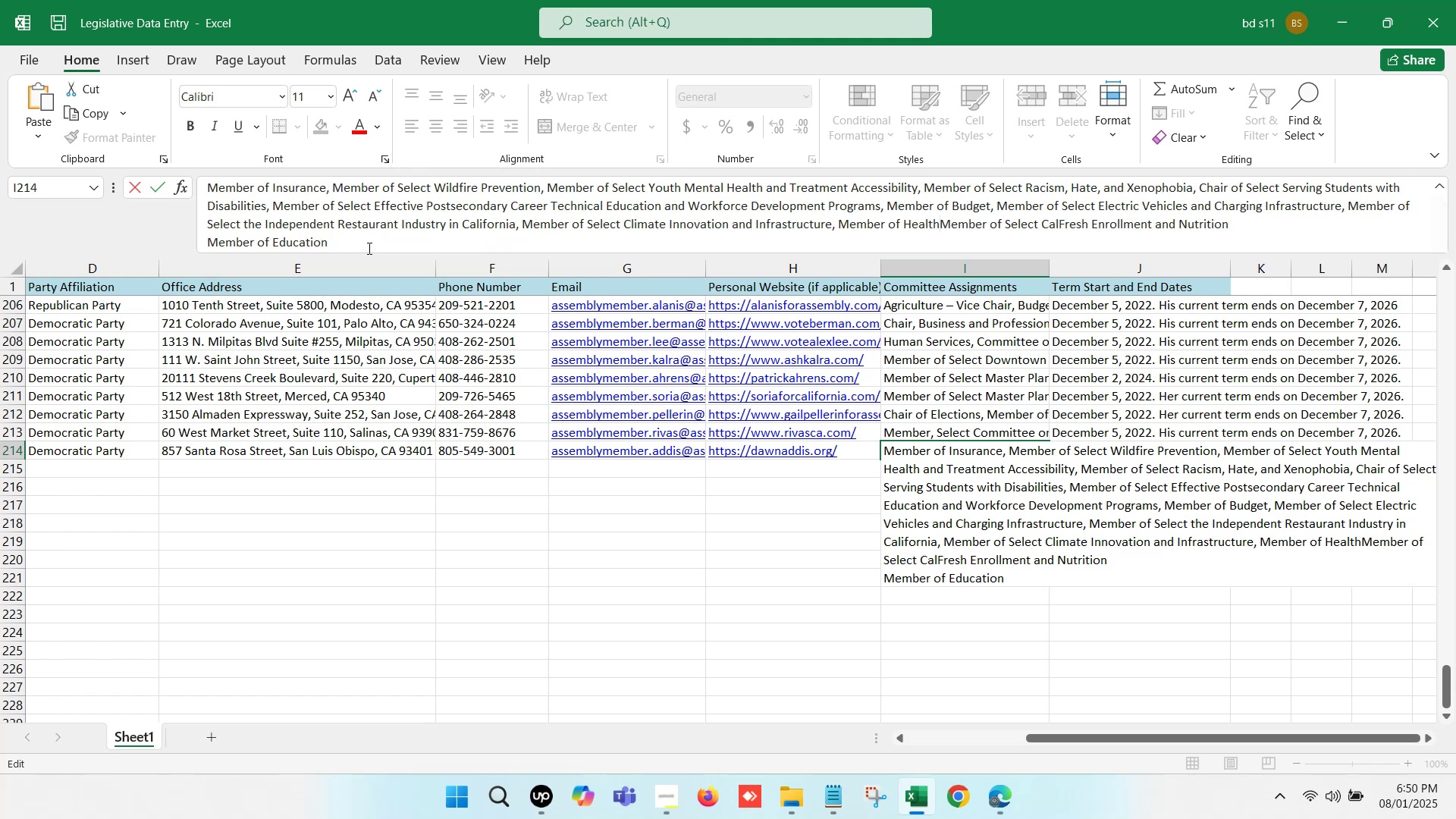 
key(Comma)
 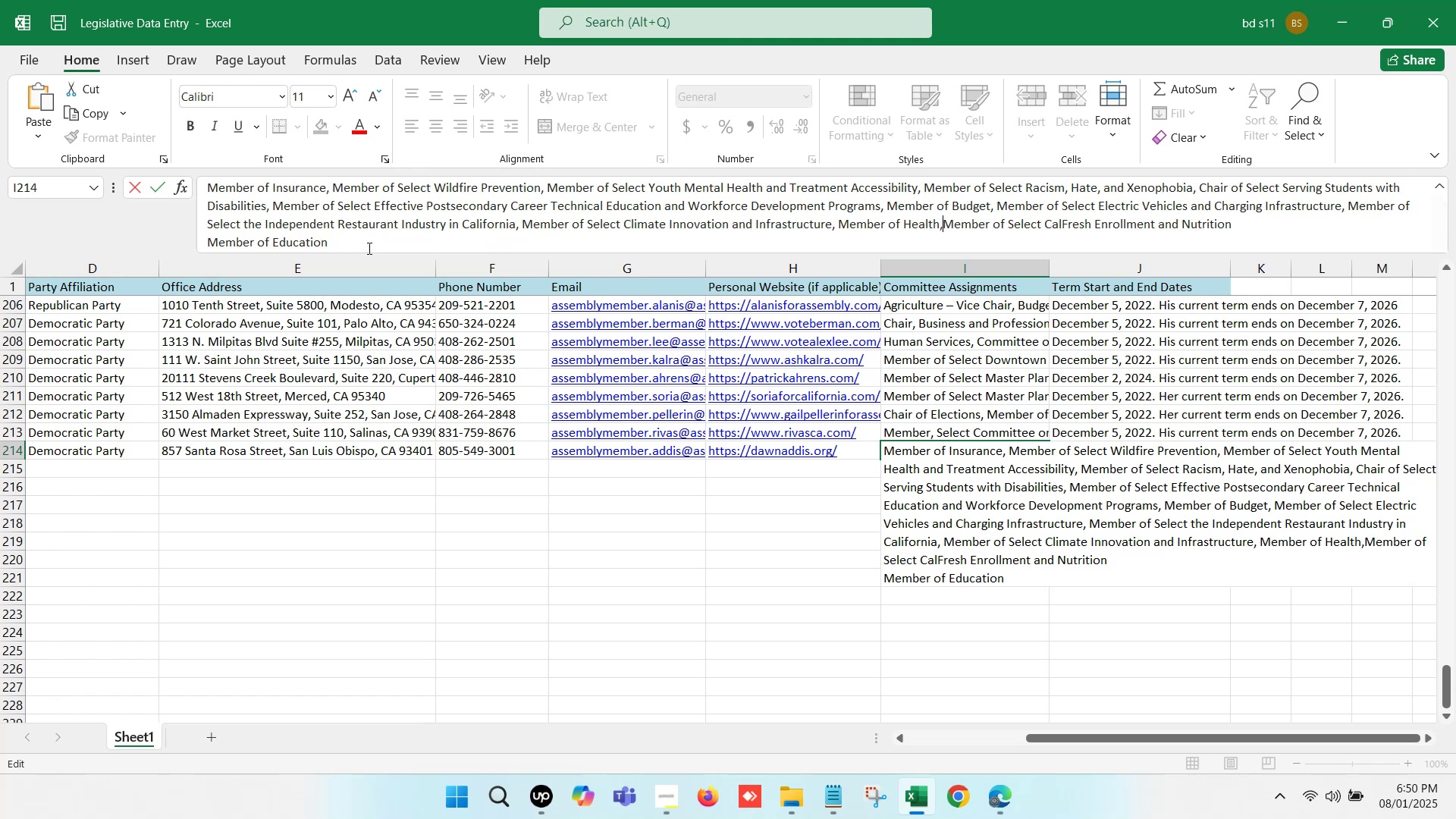 
key(Space)
 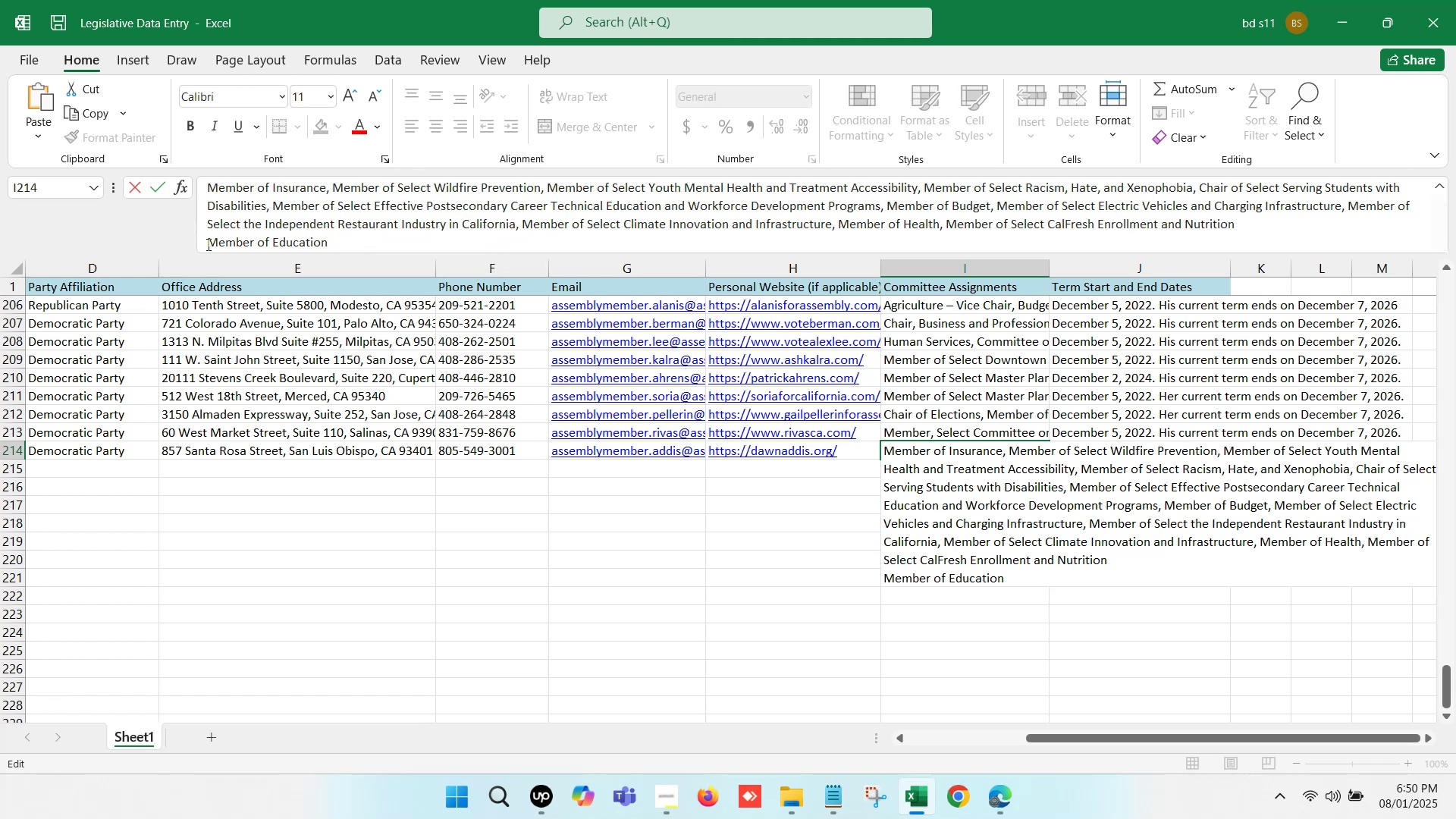 
left_click([209, 242])
 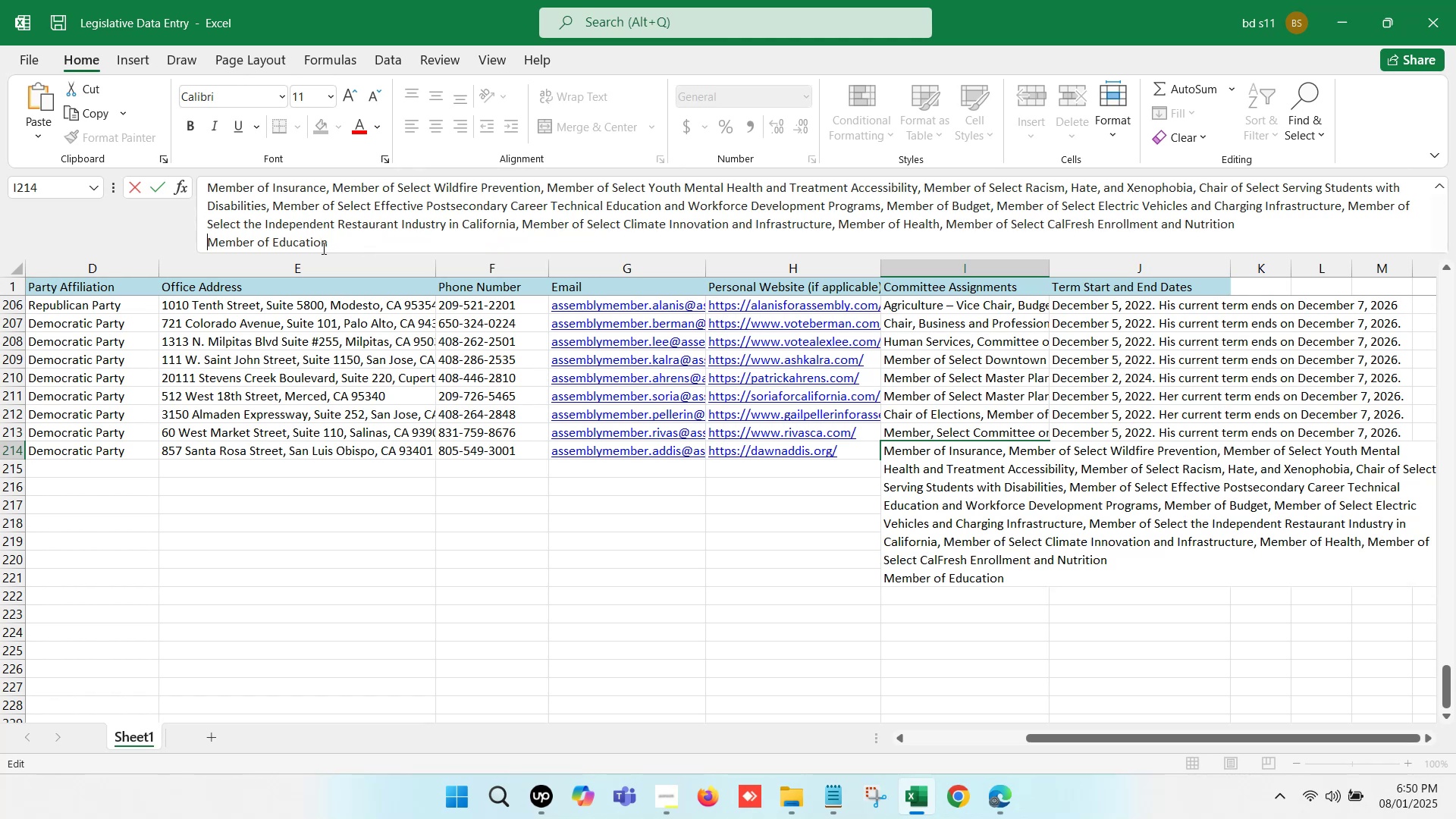 
key(Backspace)
 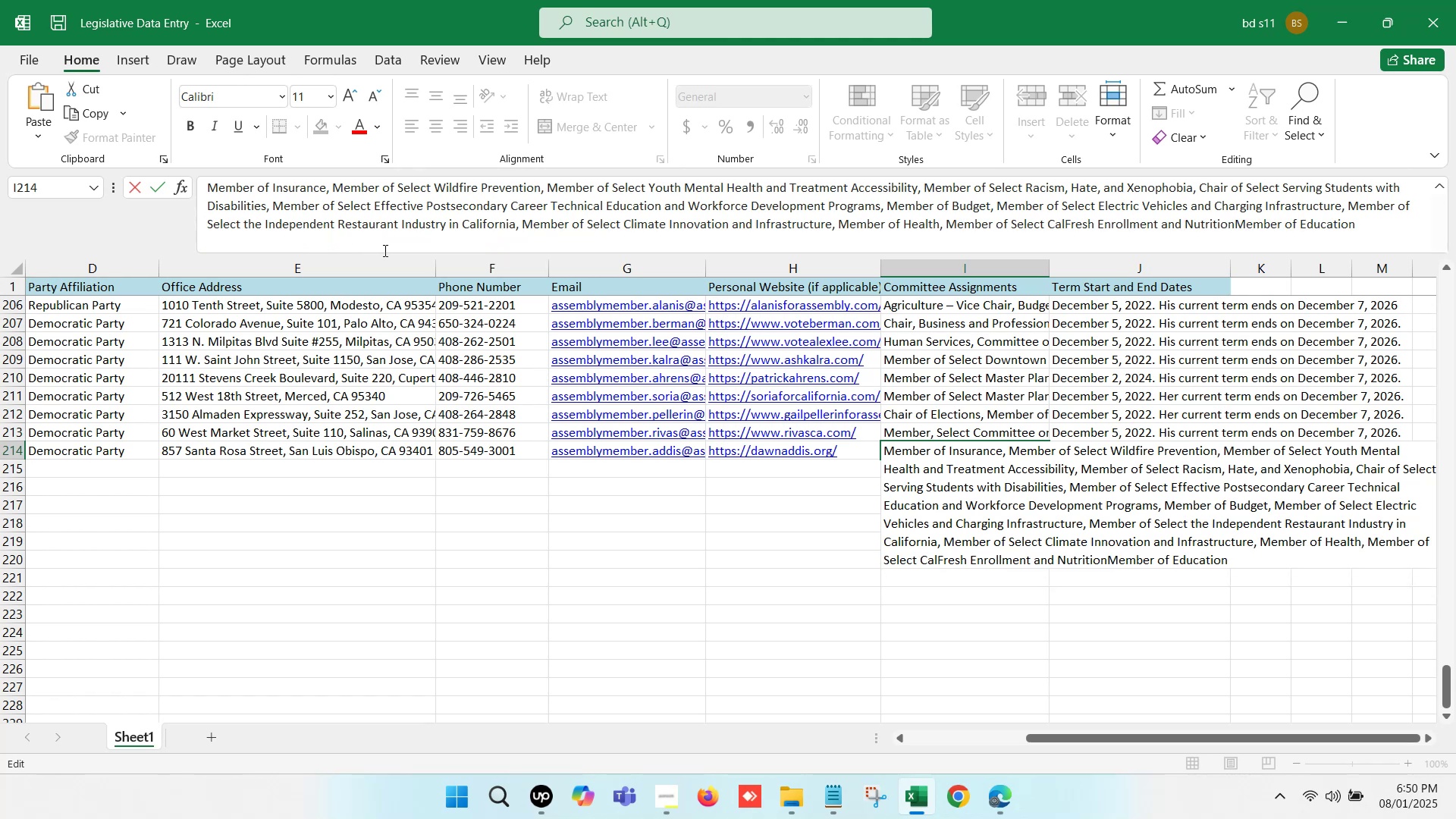 
key(Comma)
 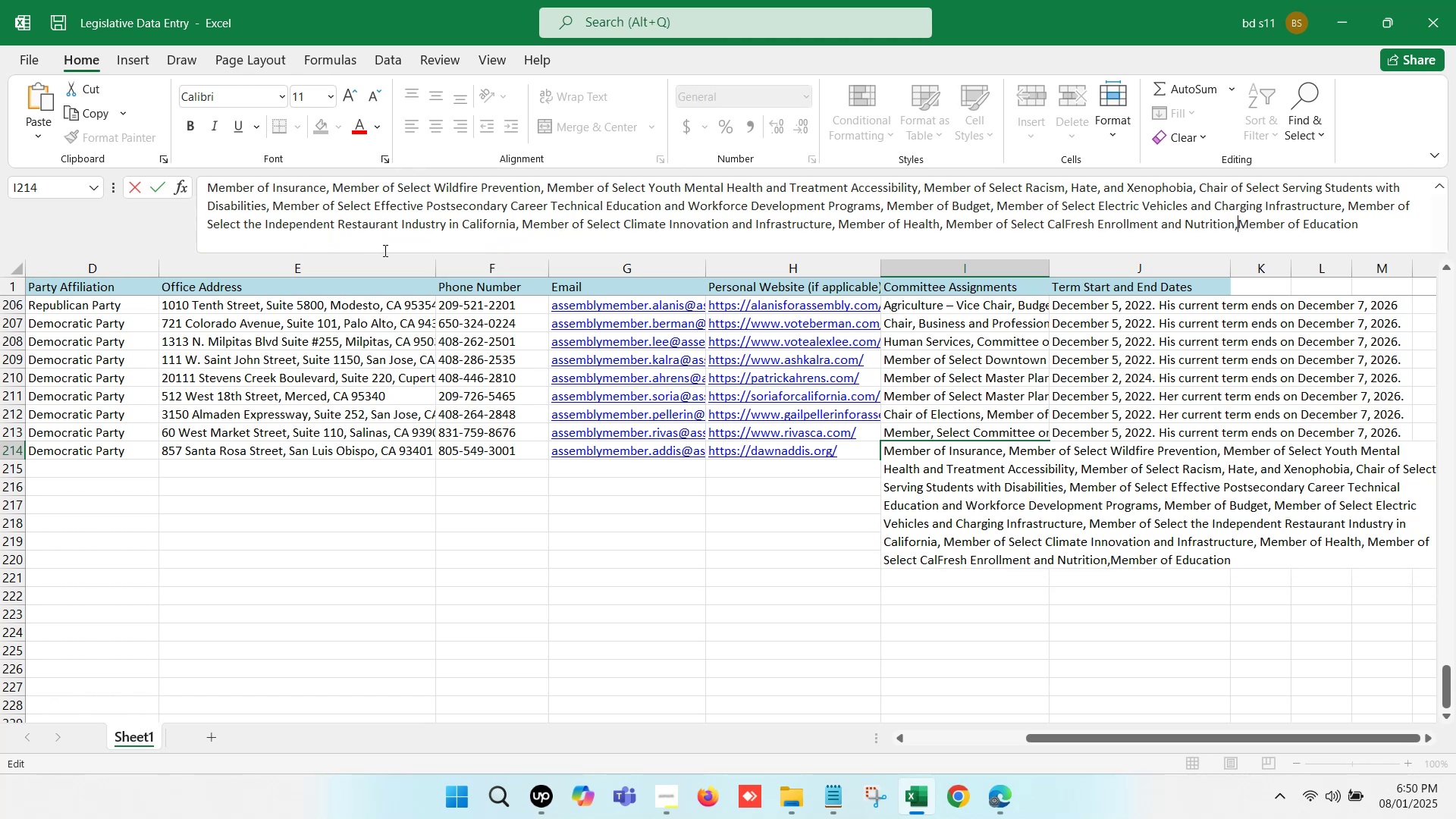 
key(Space)
 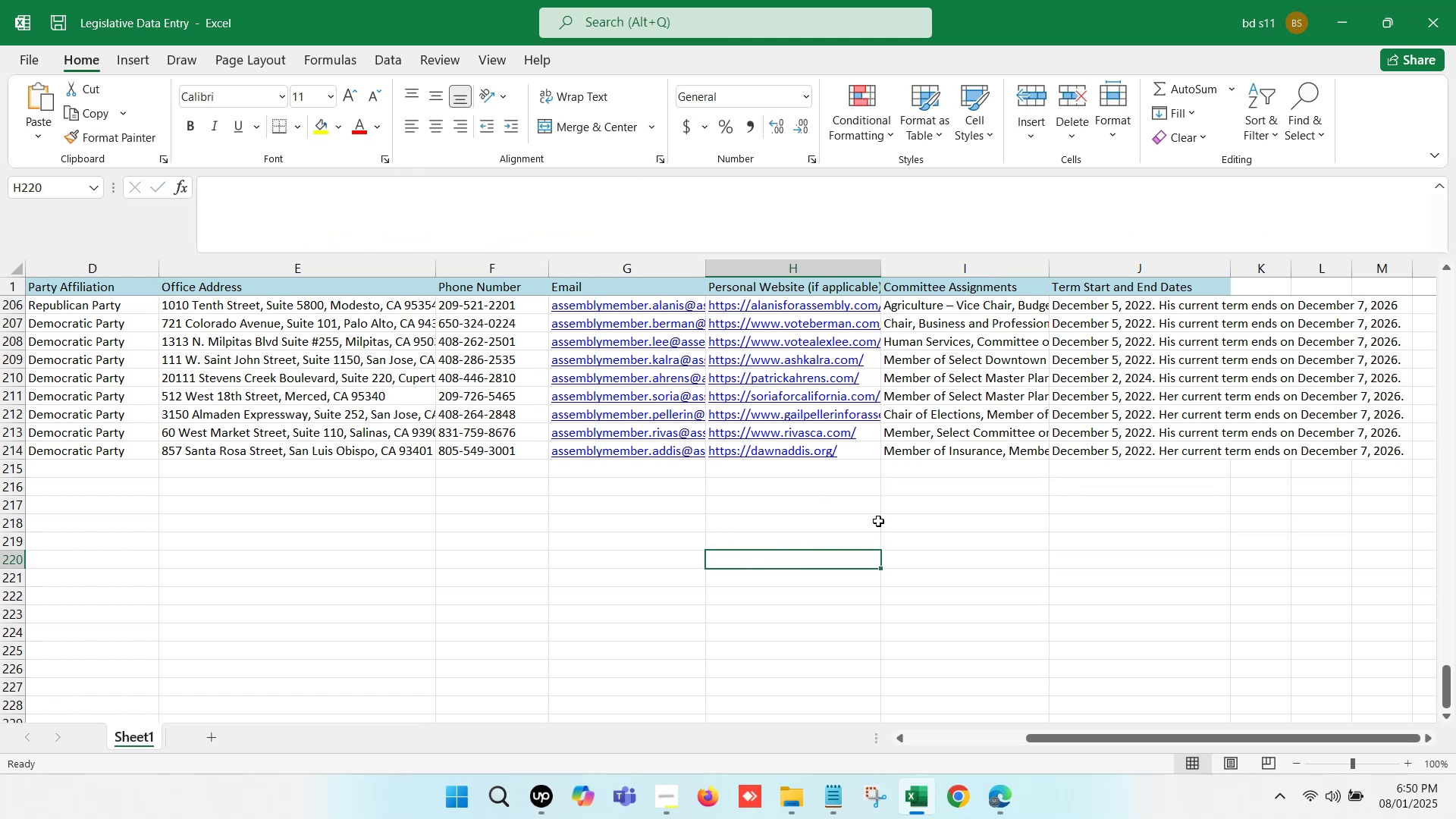 
left_click([937, 474])
 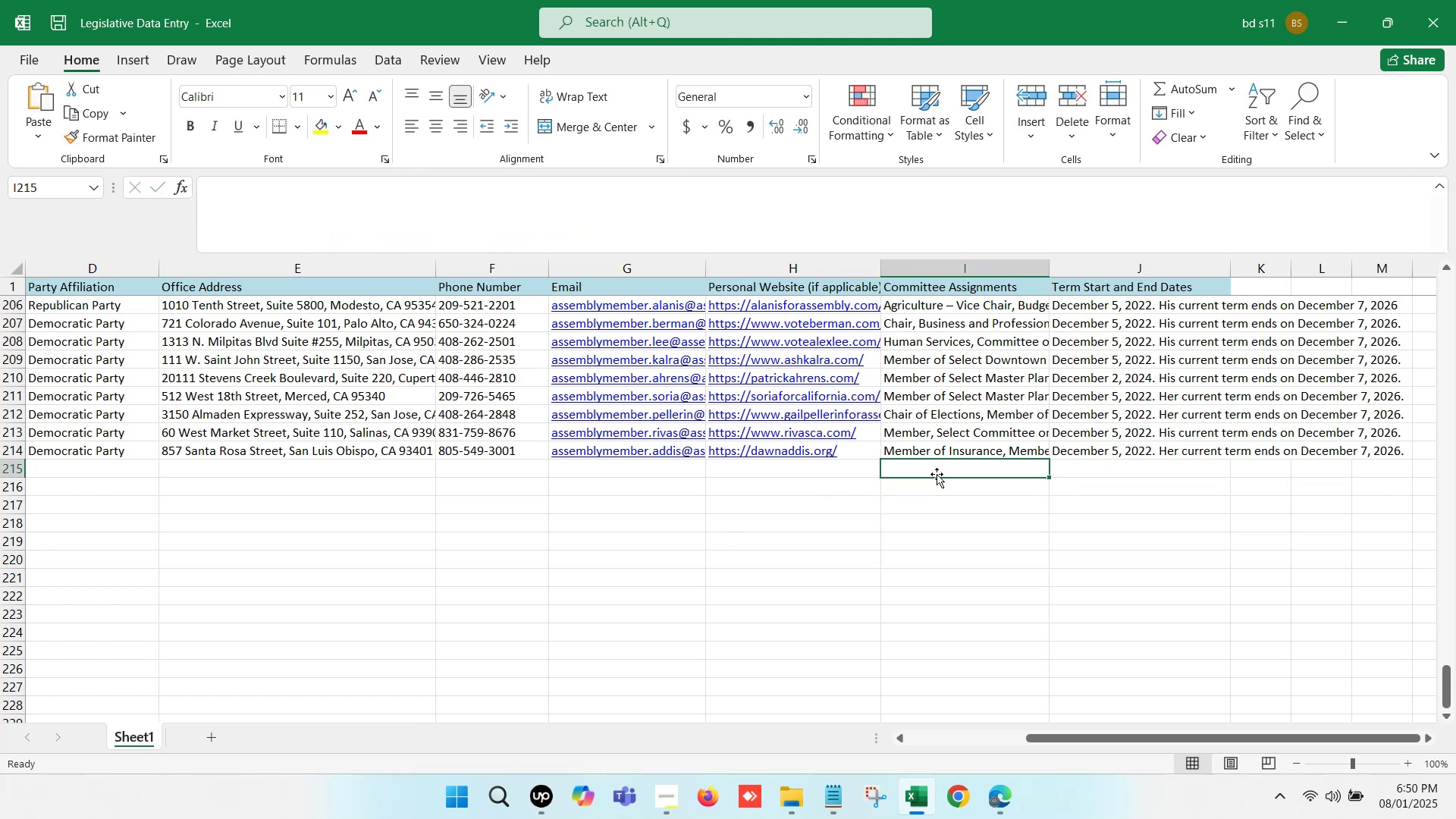 
key(ArrowLeft)
 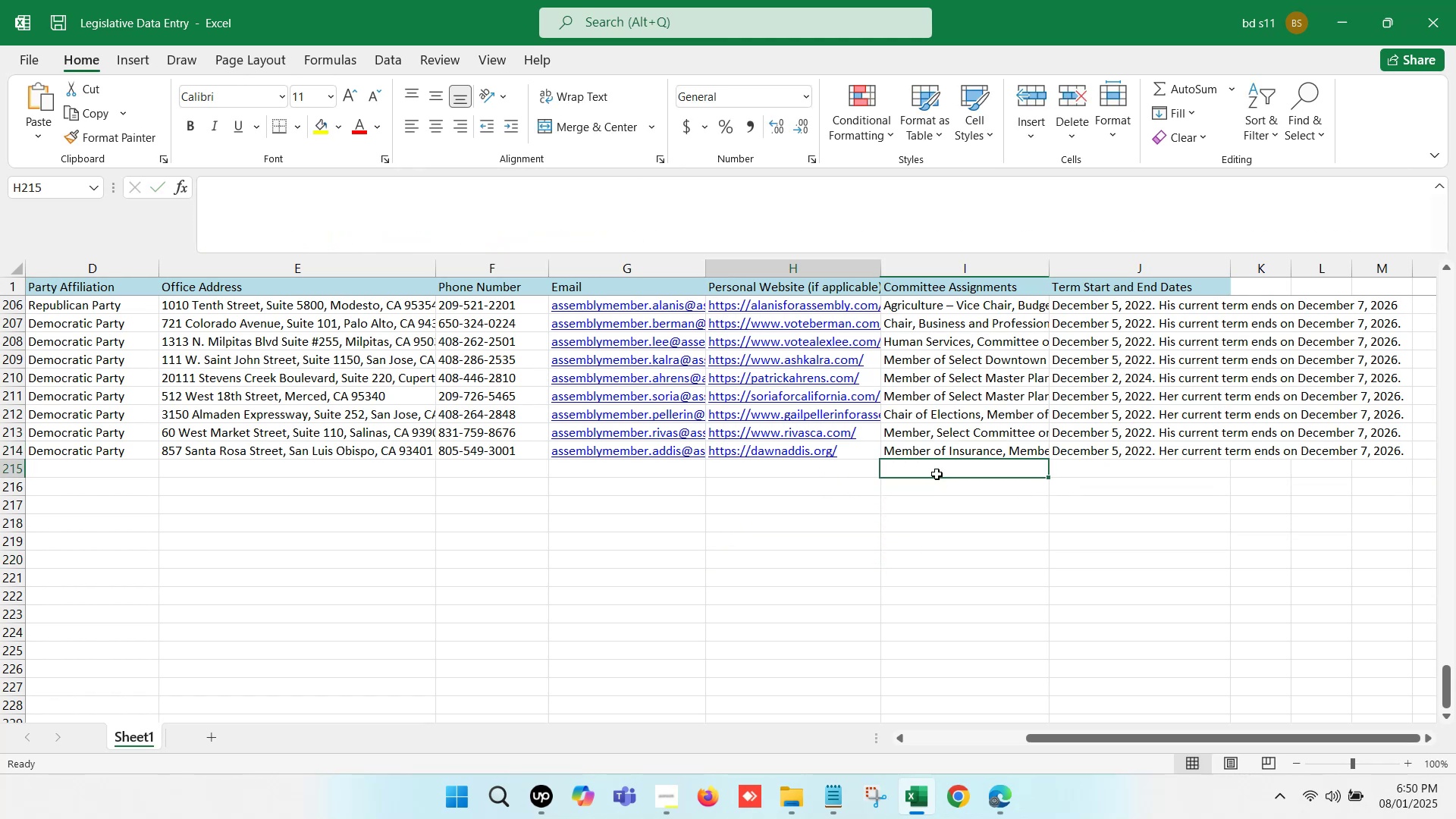 
key(ArrowLeft)
 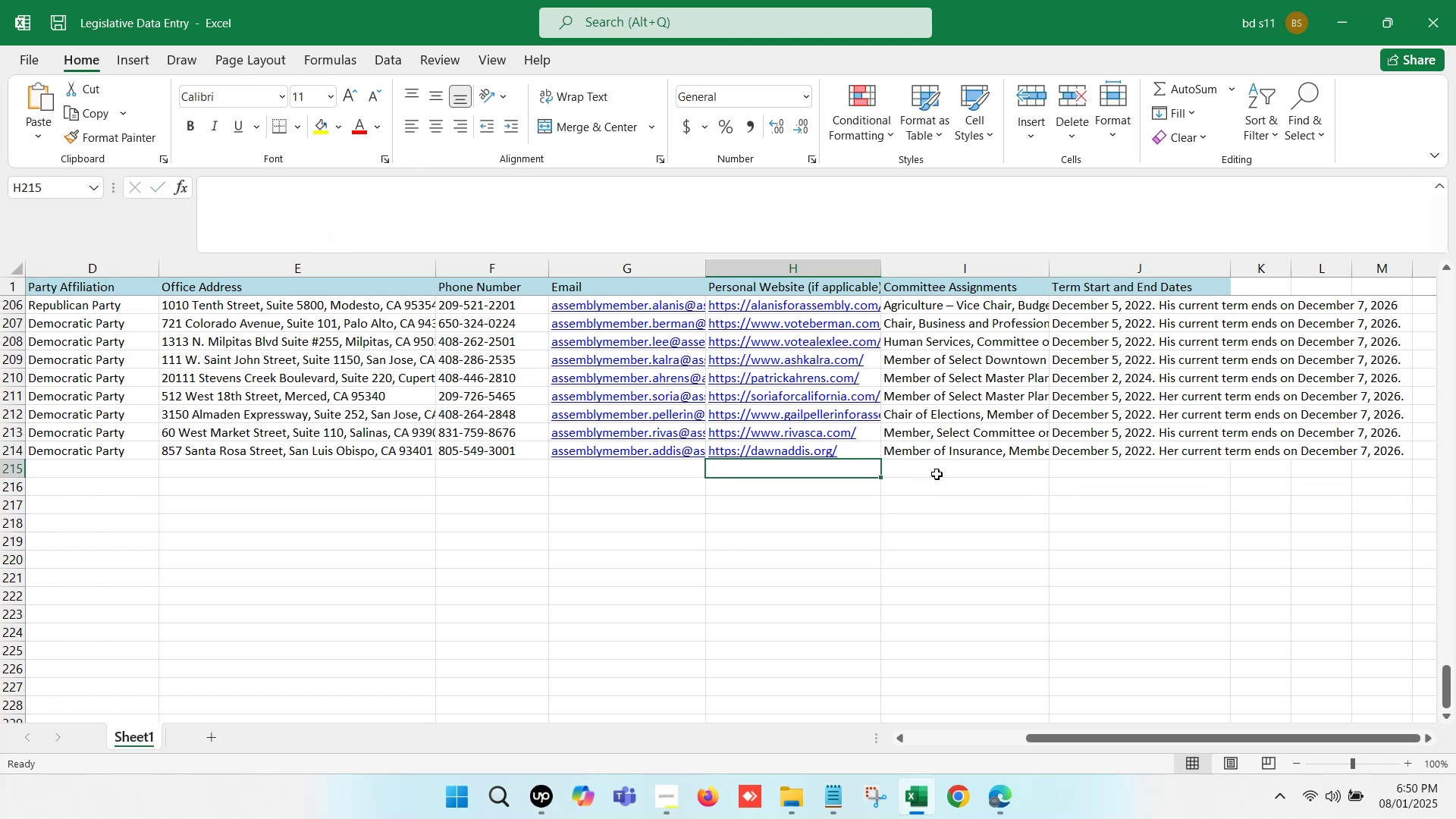 
key(ArrowLeft)
 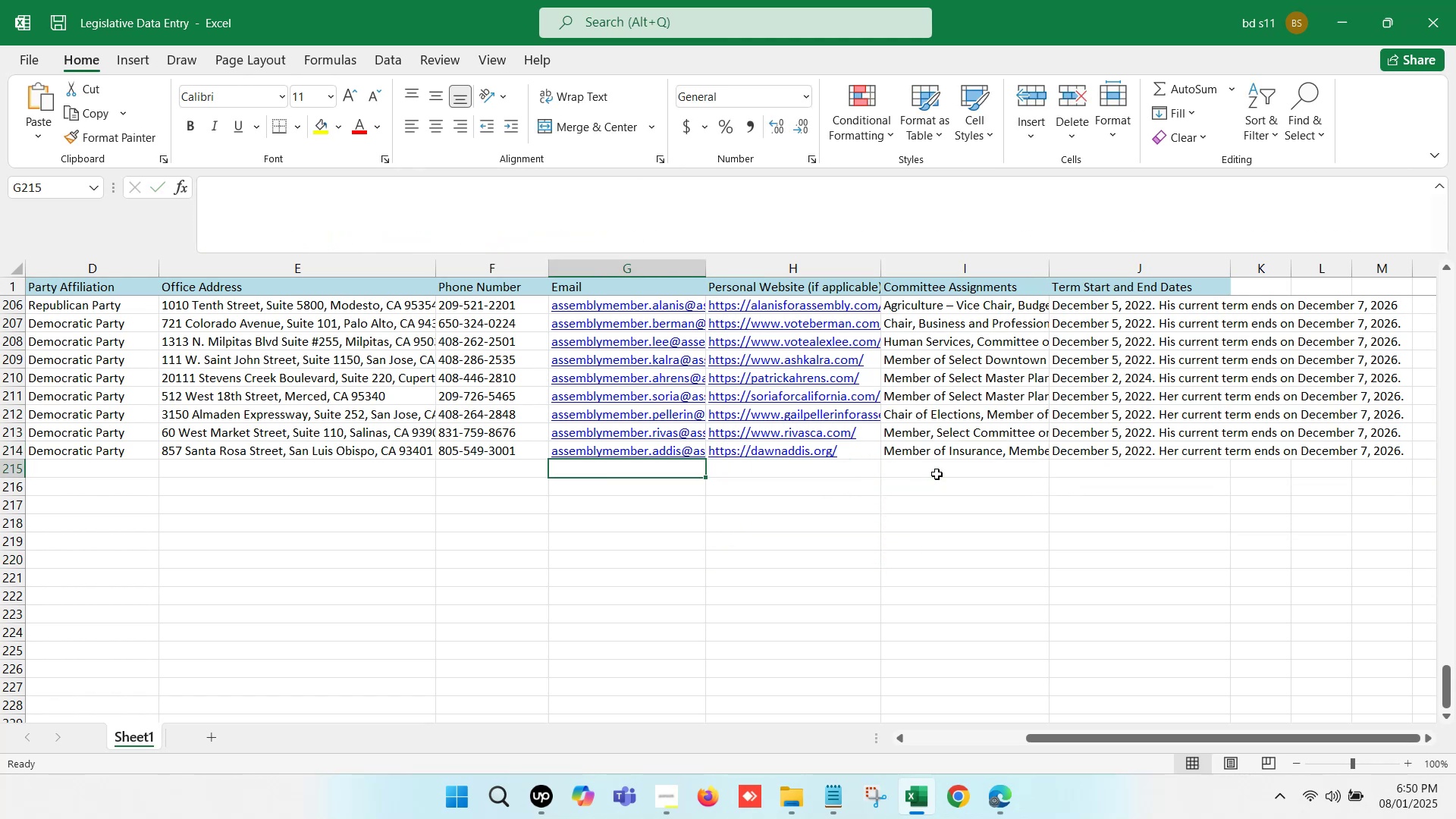 
key(ArrowLeft)
 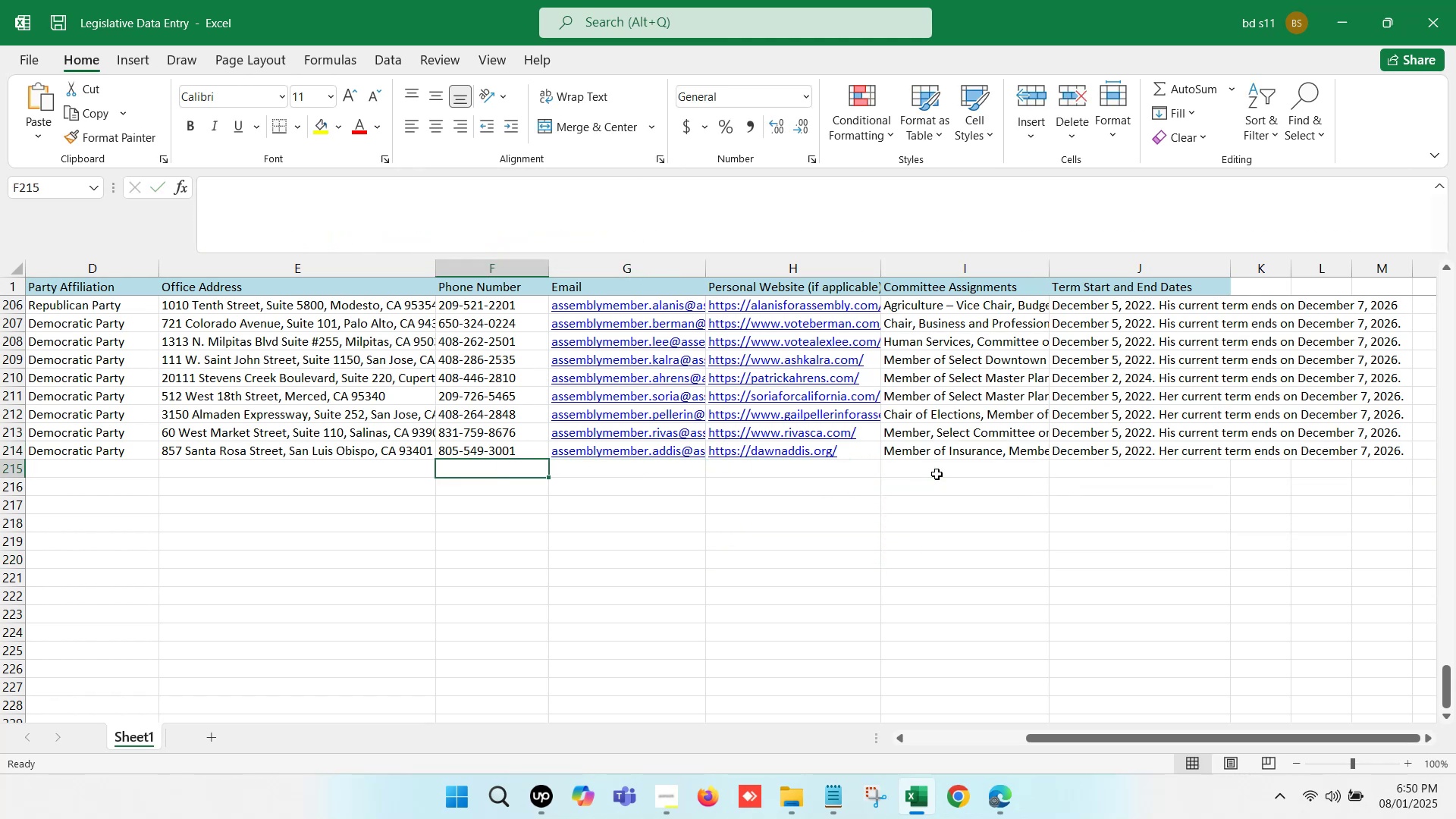 
key(ArrowLeft)
 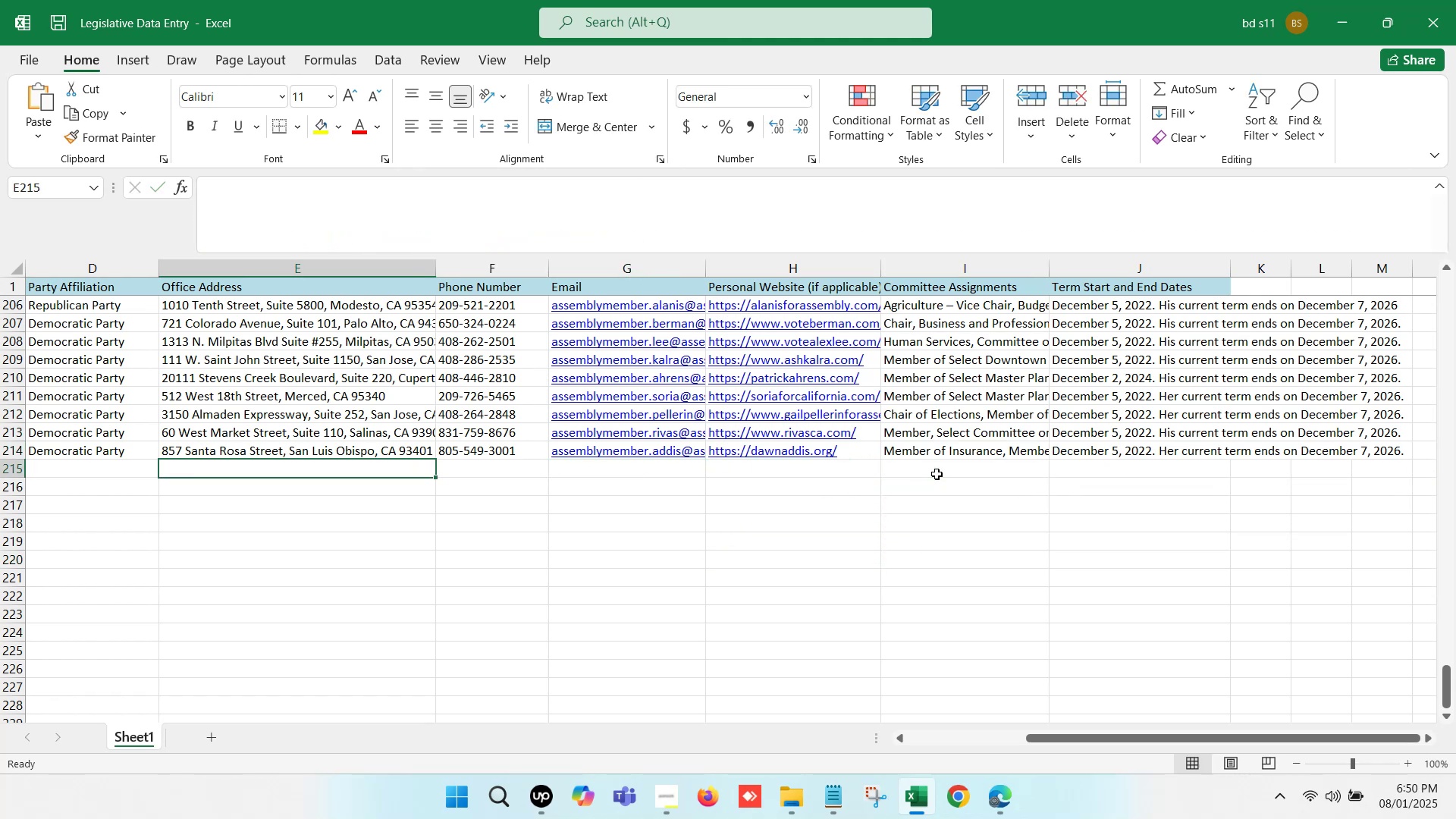 
key(ArrowLeft)
 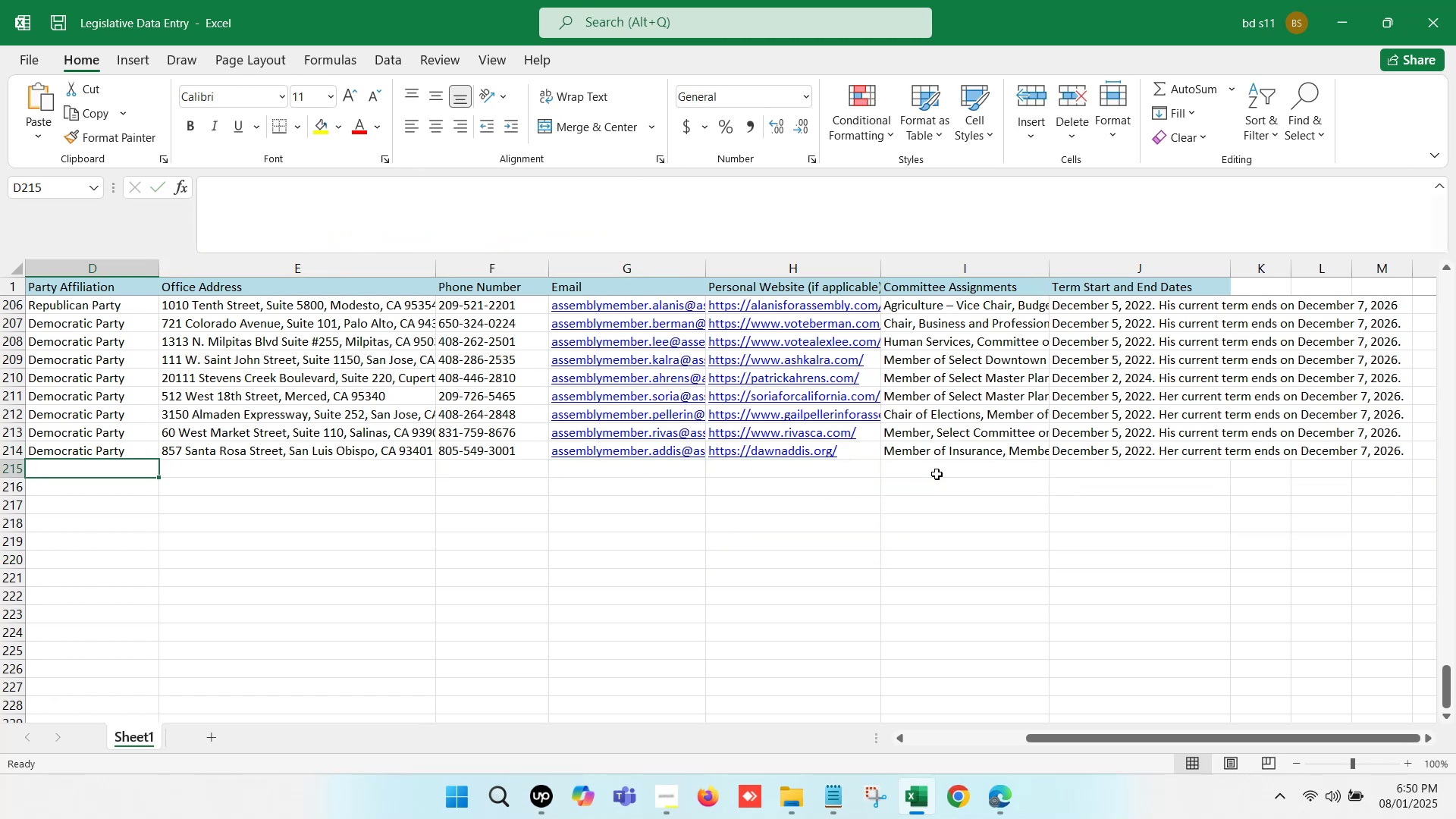 
key(ArrowLeft)
 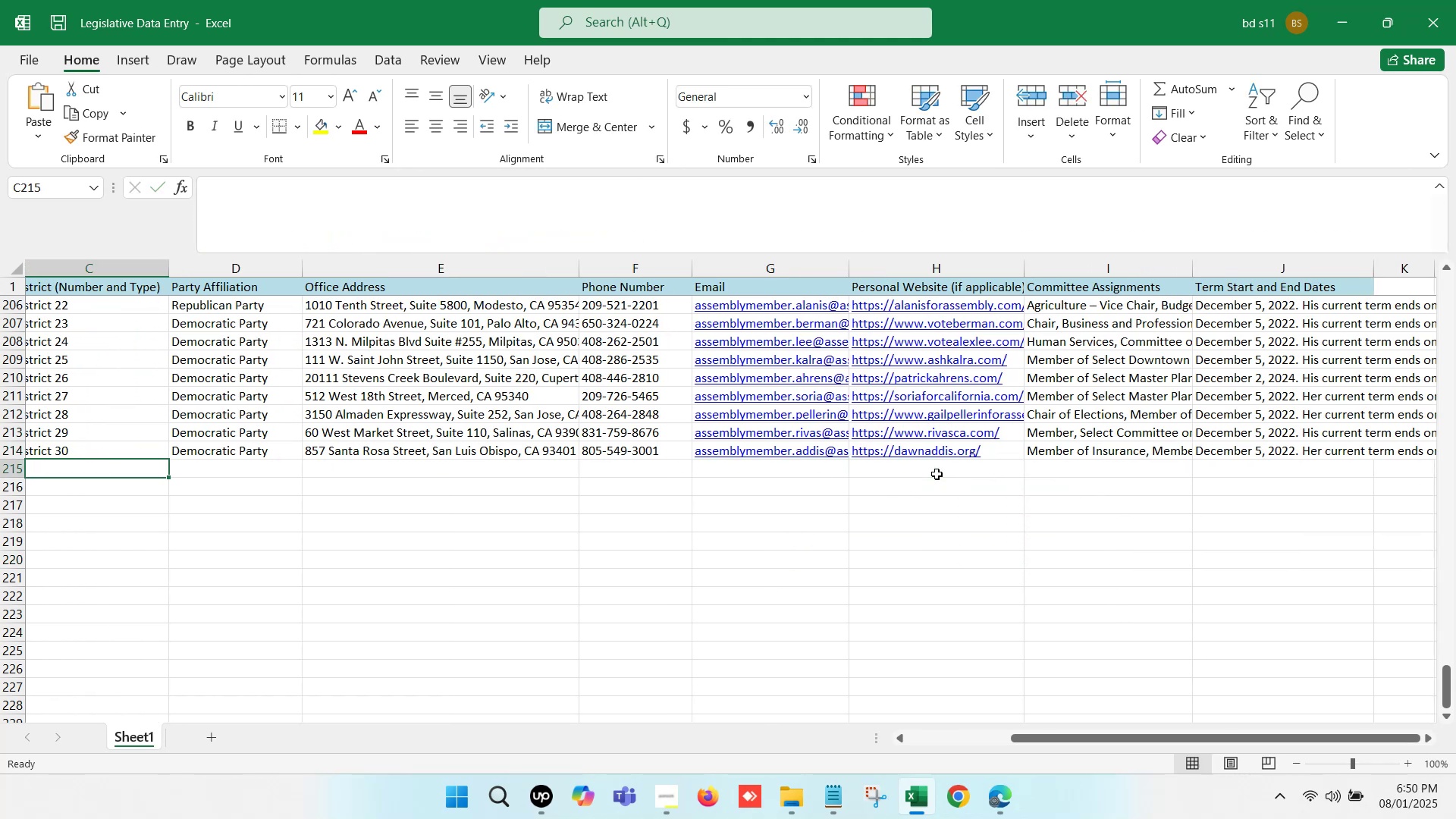 
key(ArrowLeft)
 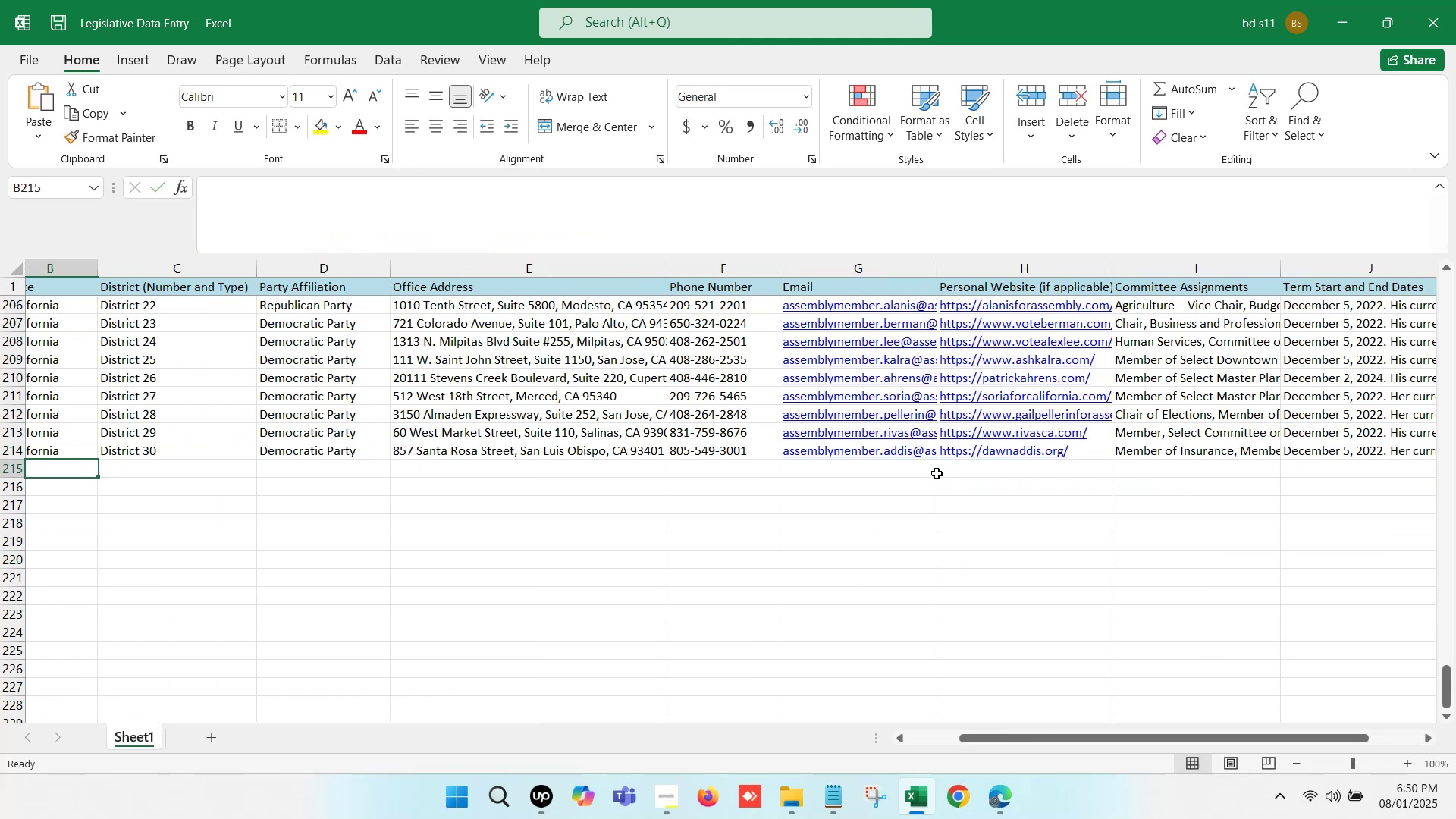 
key(ArrowLeft)
 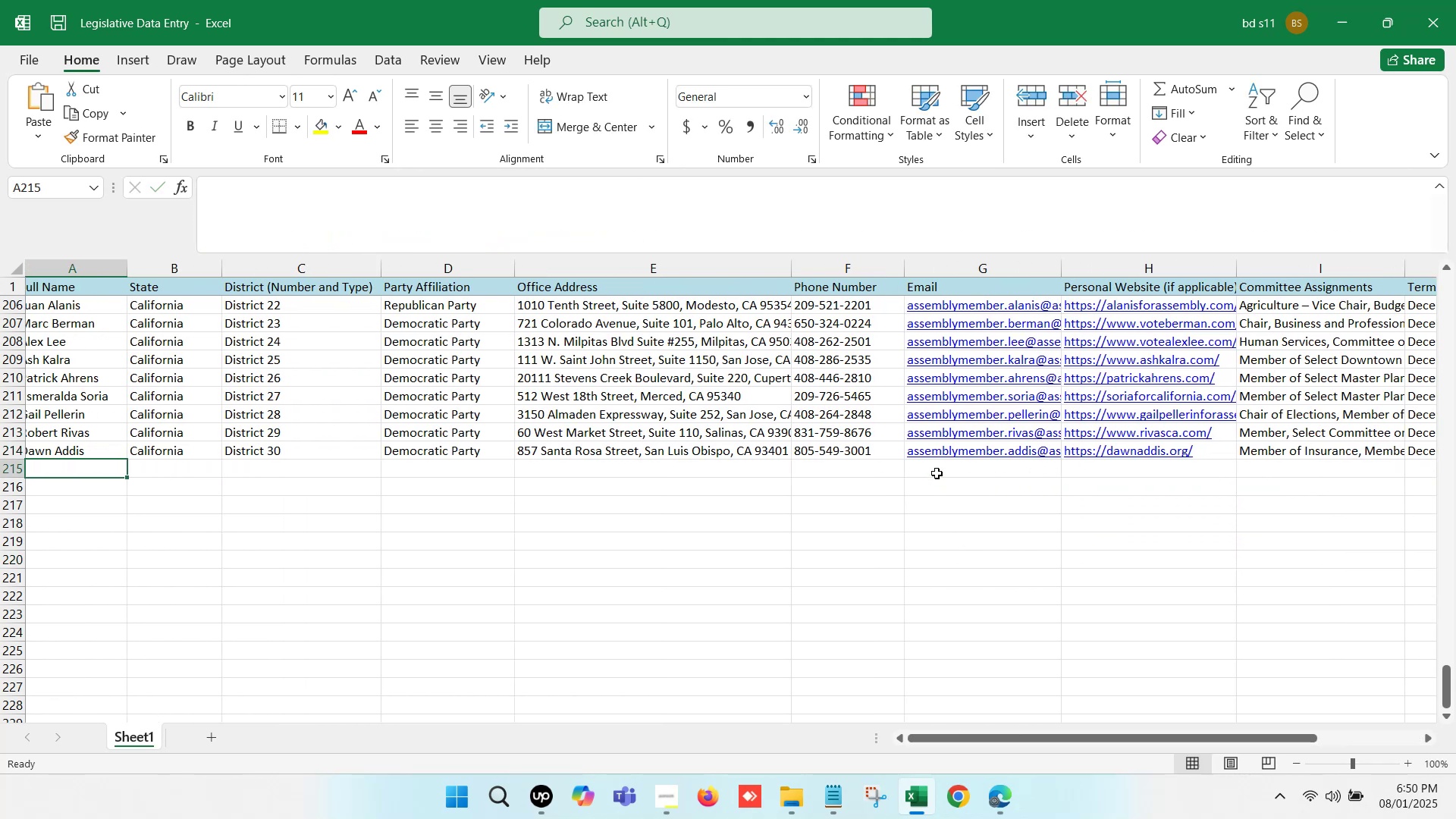 
key(ArrowLeft)
 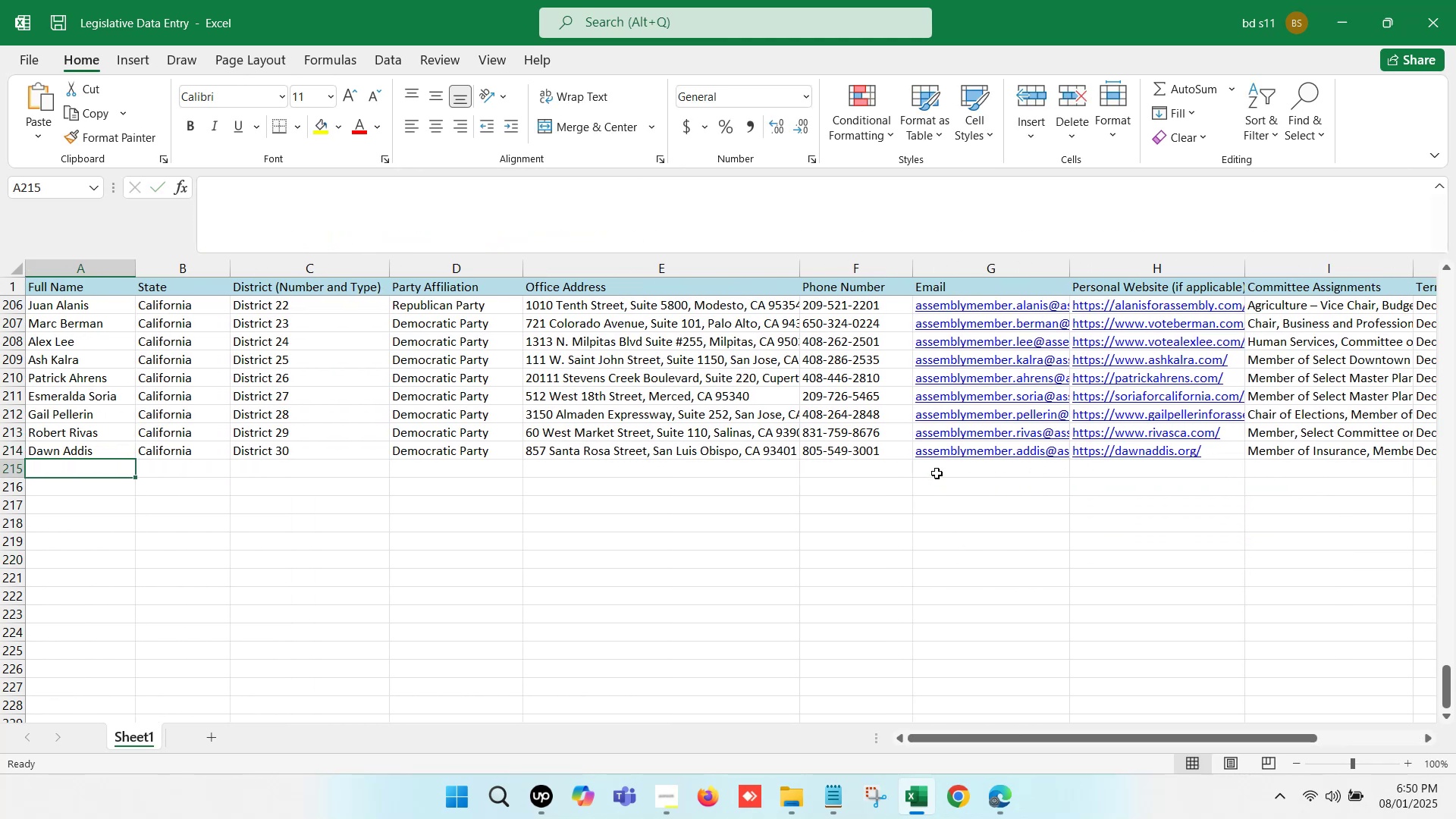 
key(ArrowLeft)
 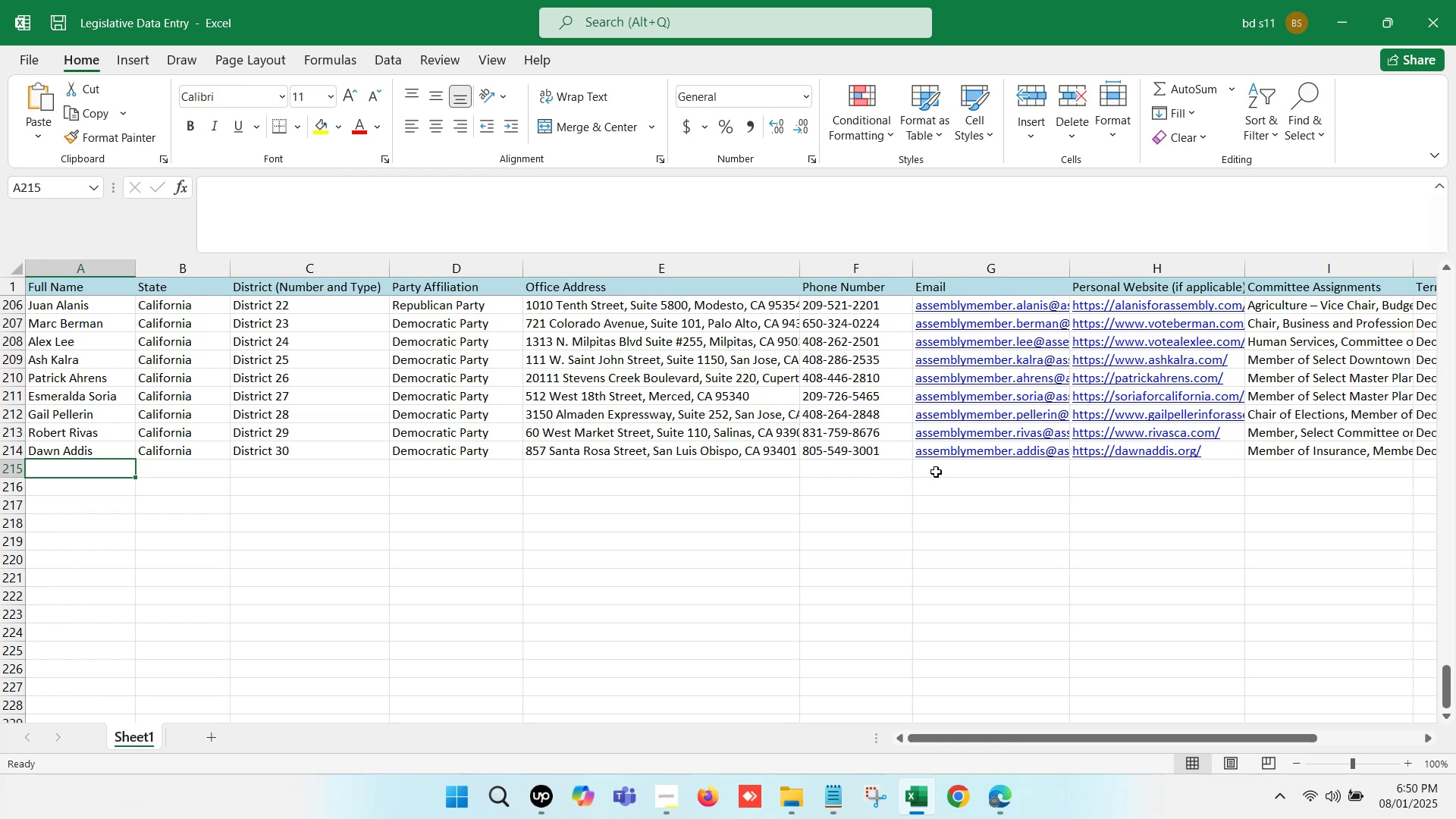 
key(ArrowLeft)
 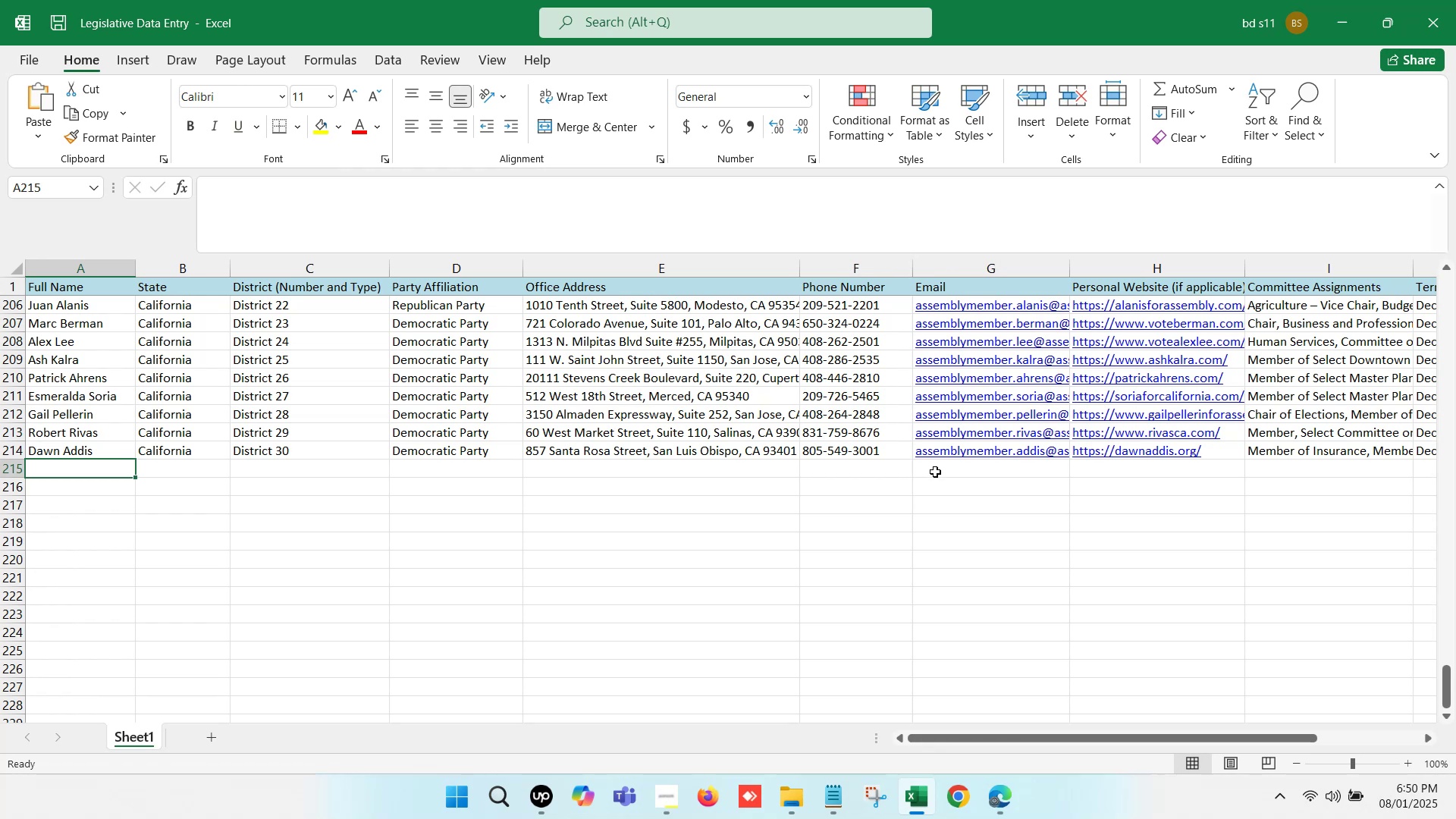 
key(Control+S)
 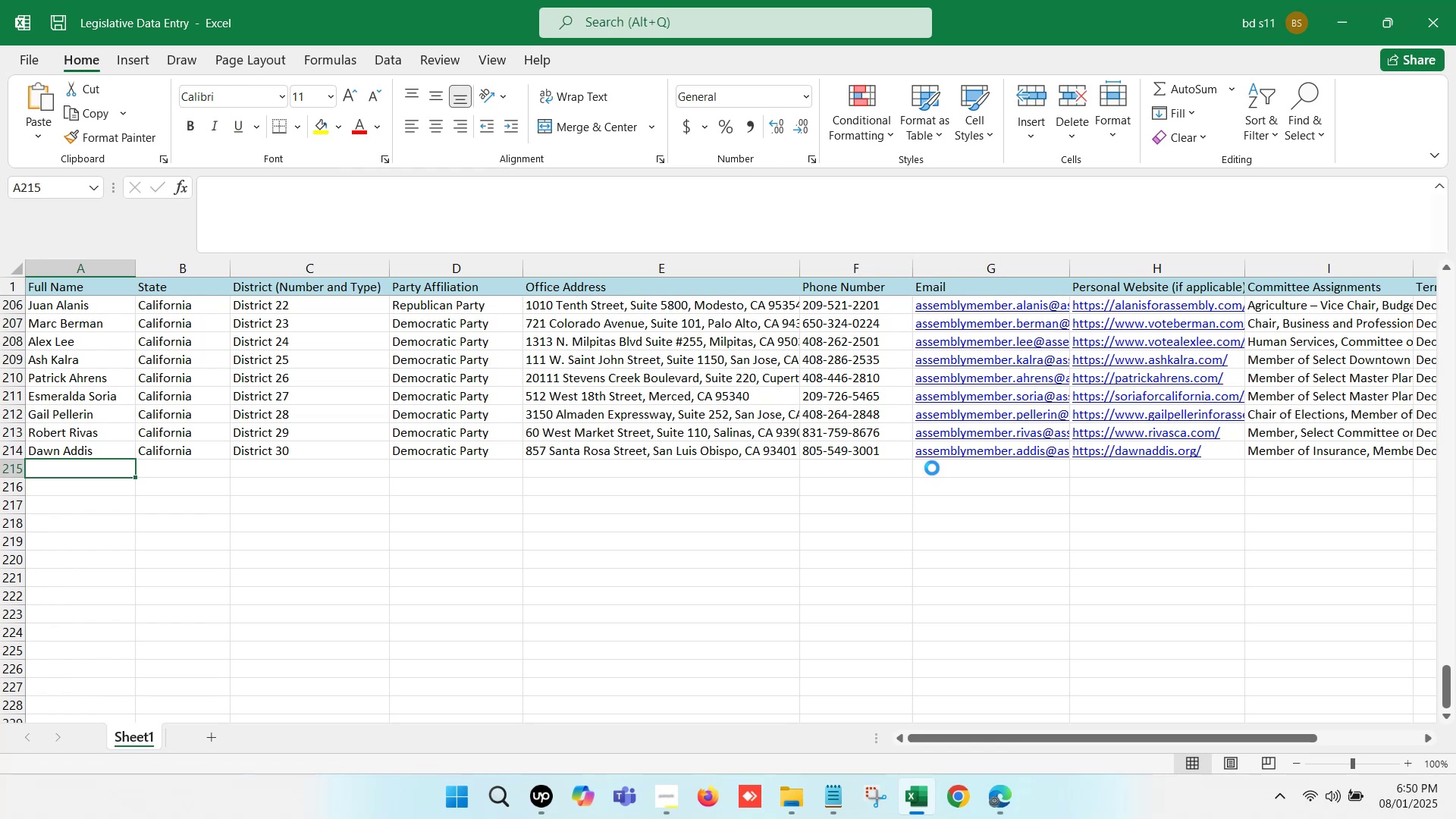 
key(Control+S)
 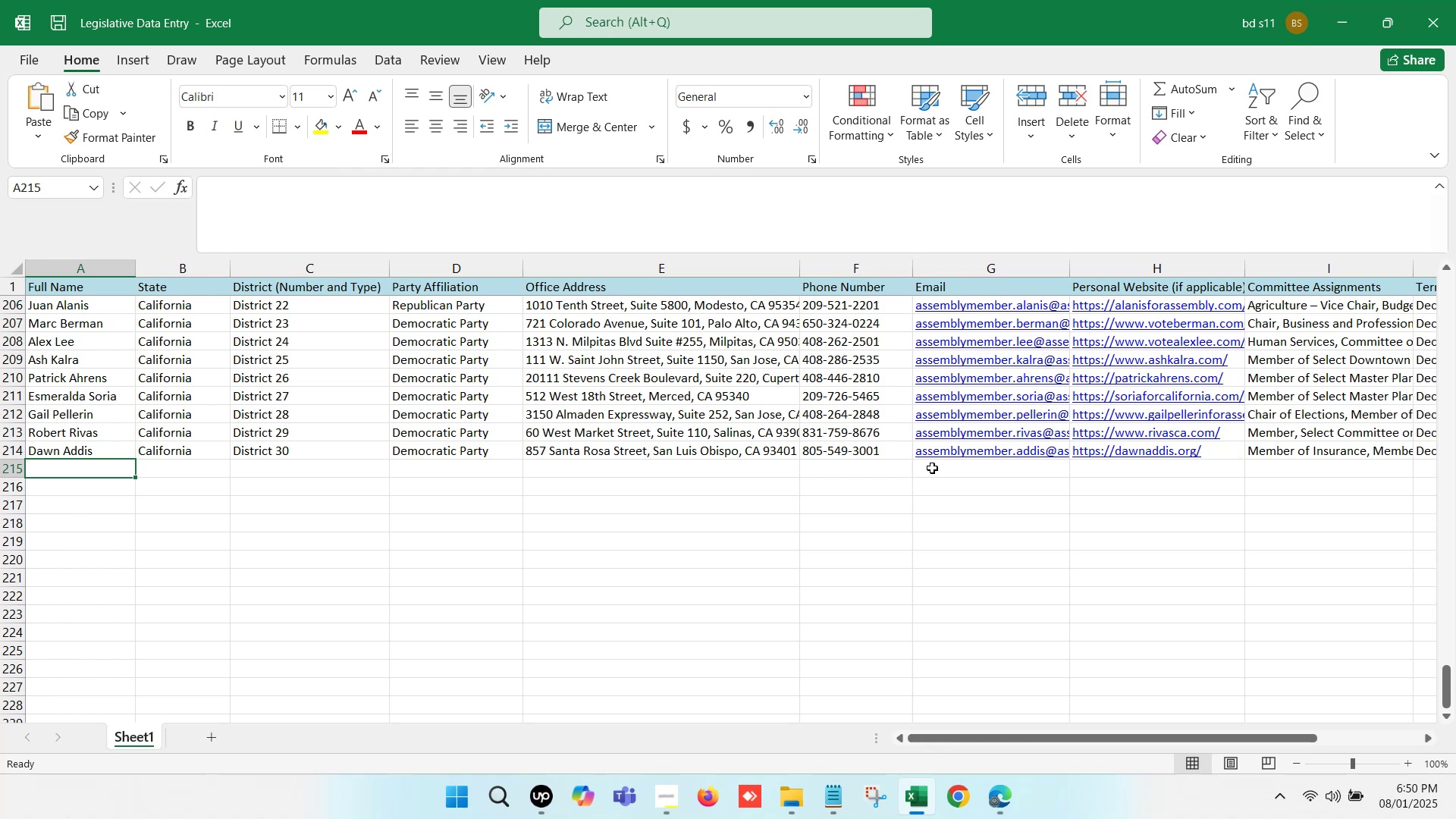 
wait(15.79)
 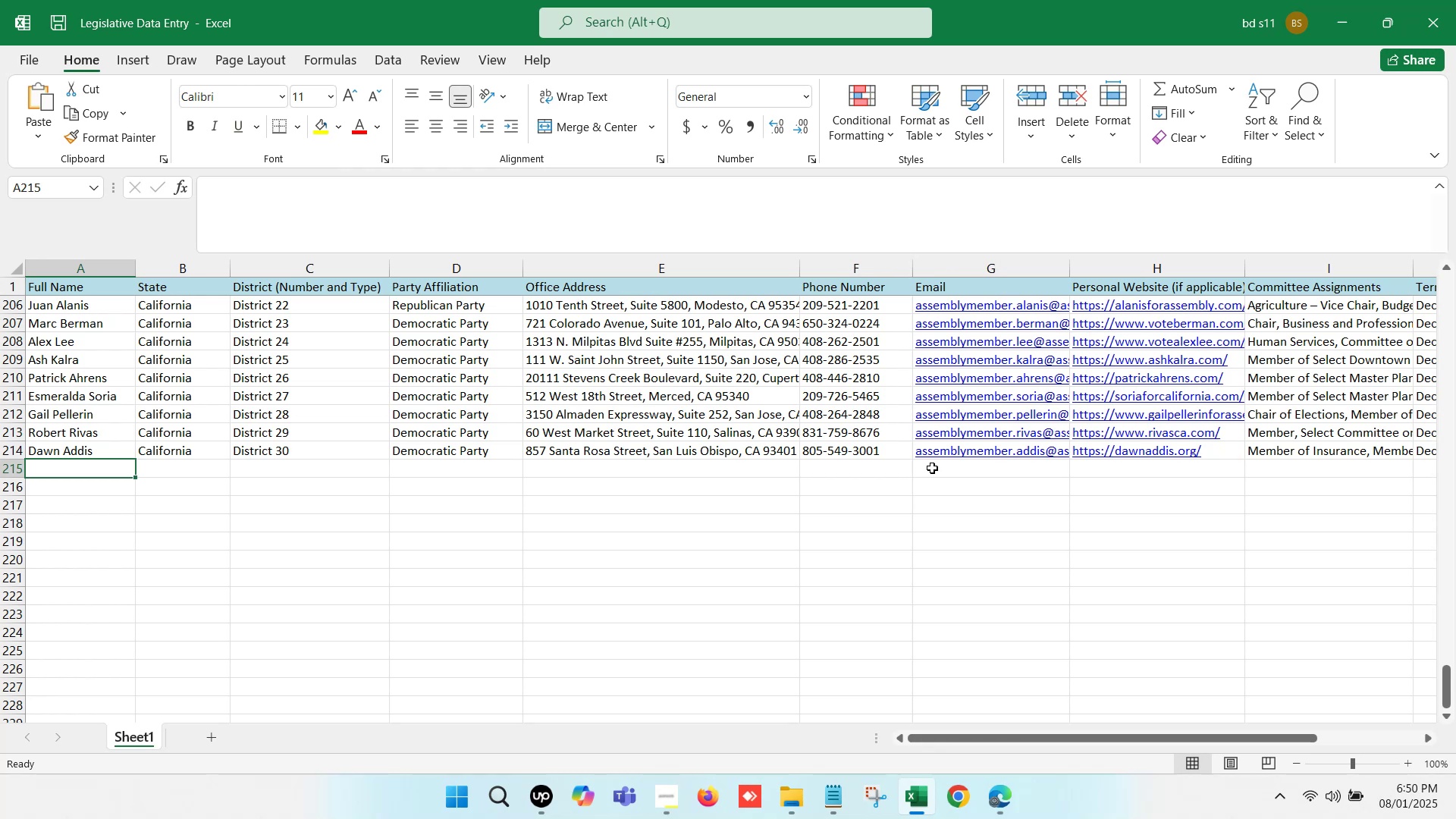 
key(ArrowLeft)
 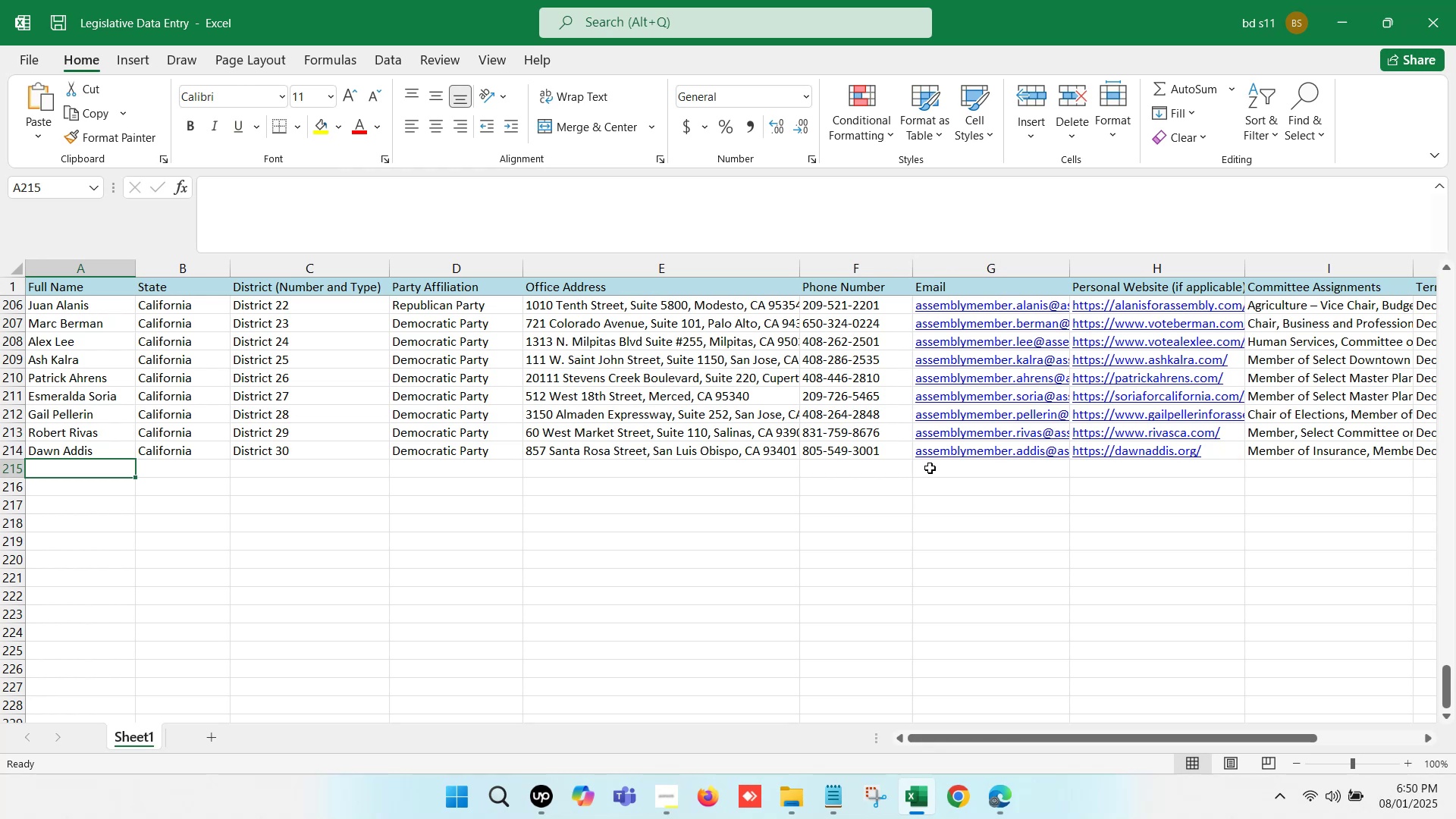 
key(ArrowLeft)
 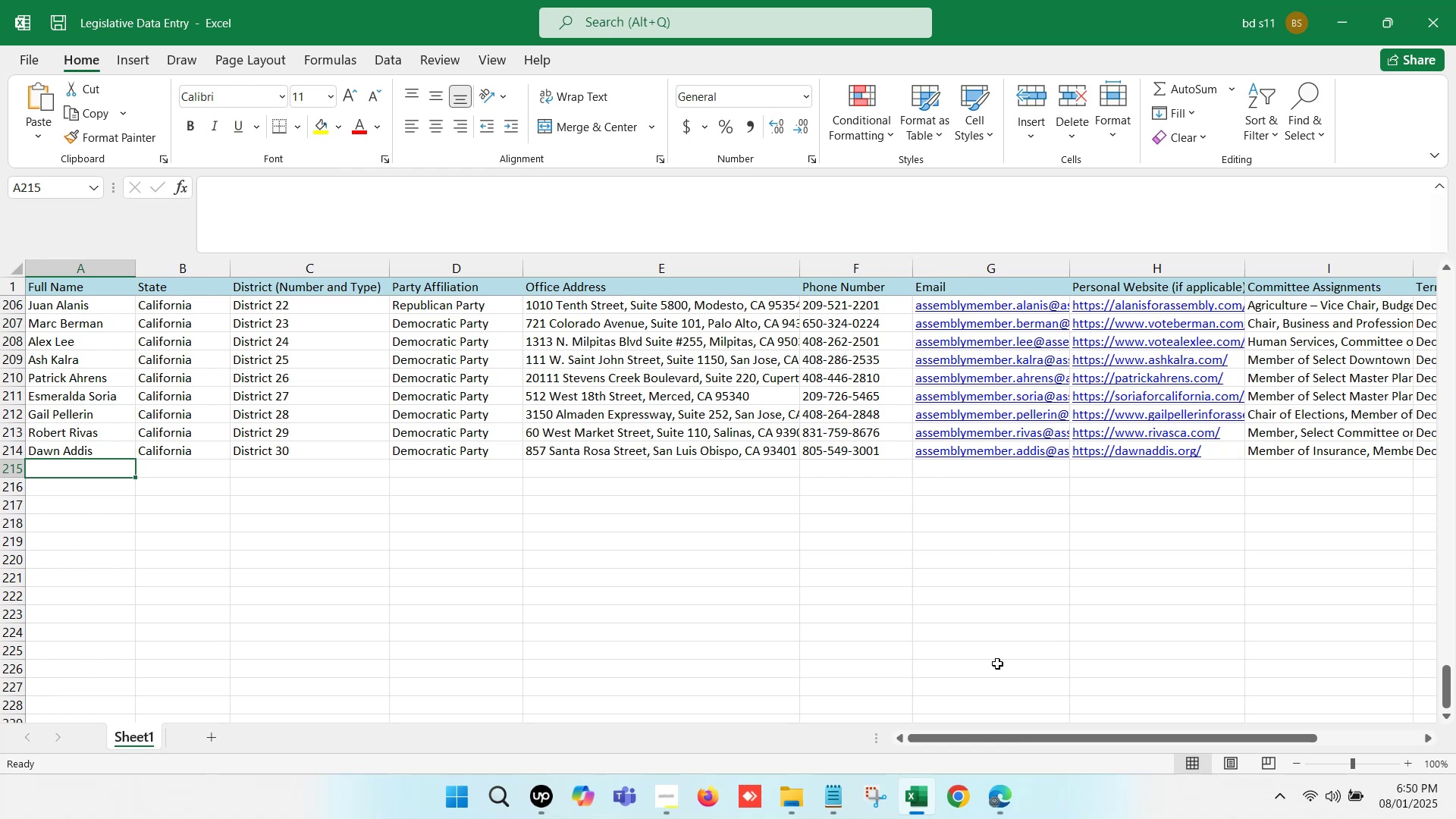 
left_click([1013, 799])
 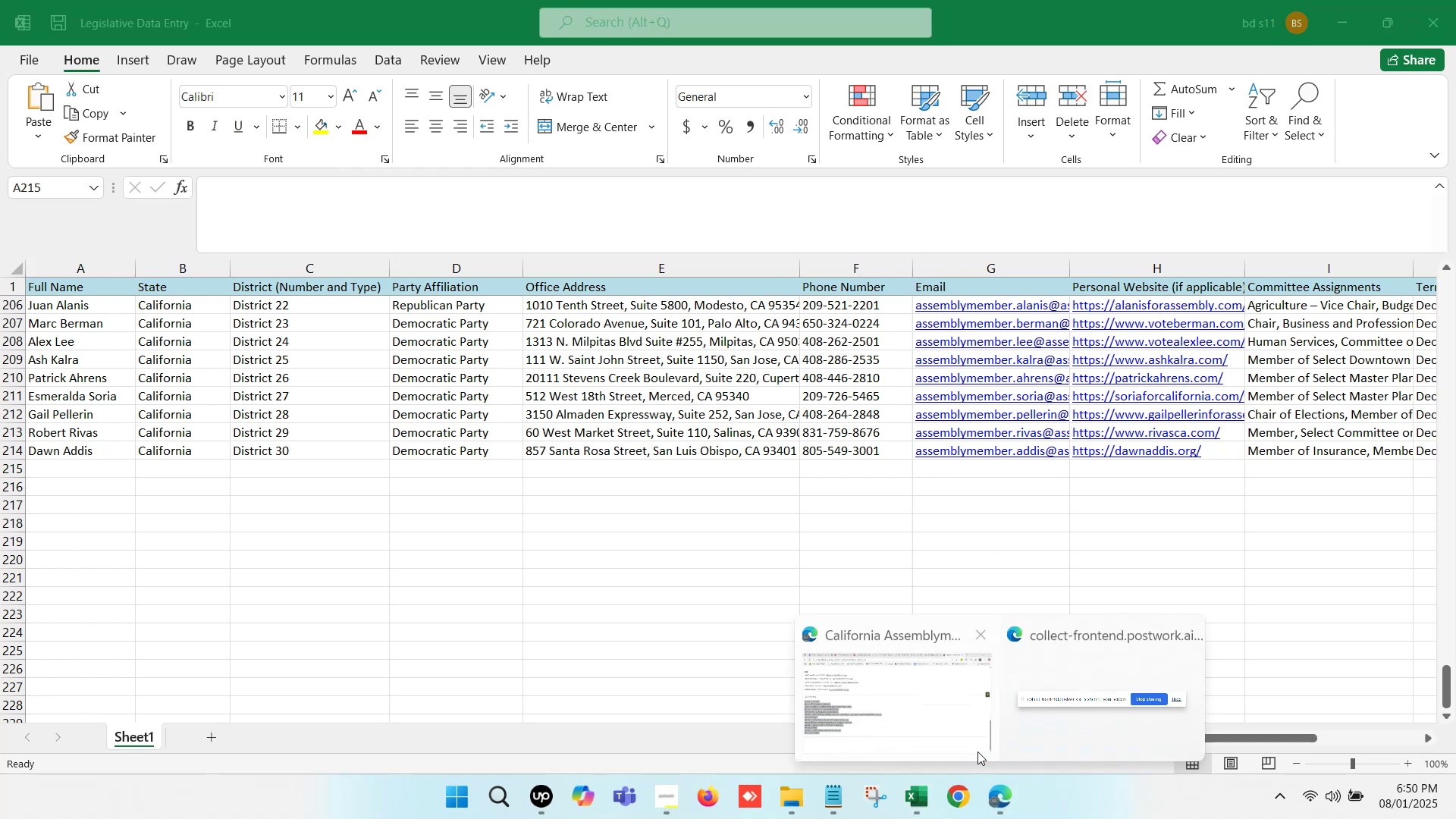 
left_click([878, 662])
 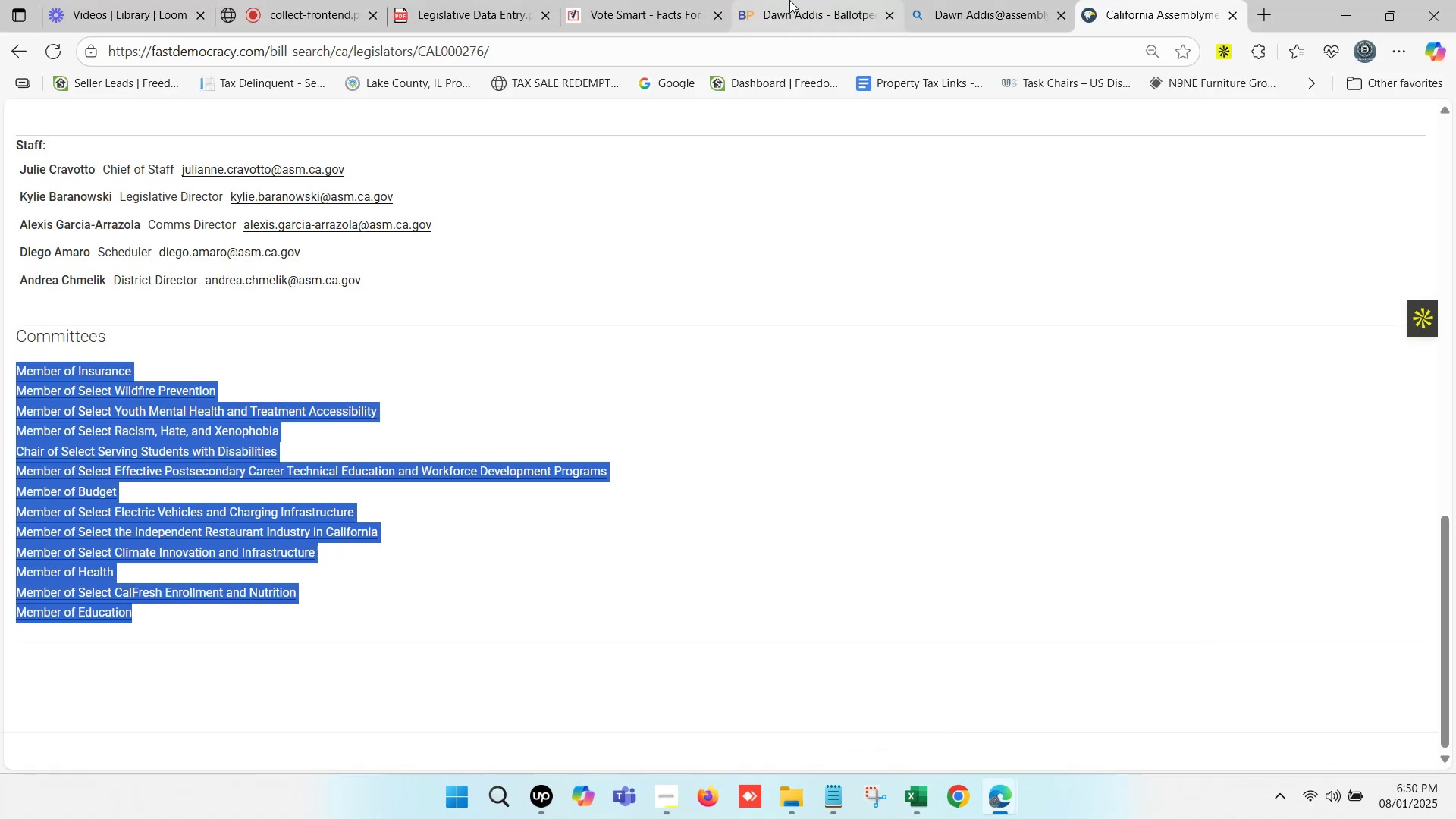 
left_click([554, 0])
 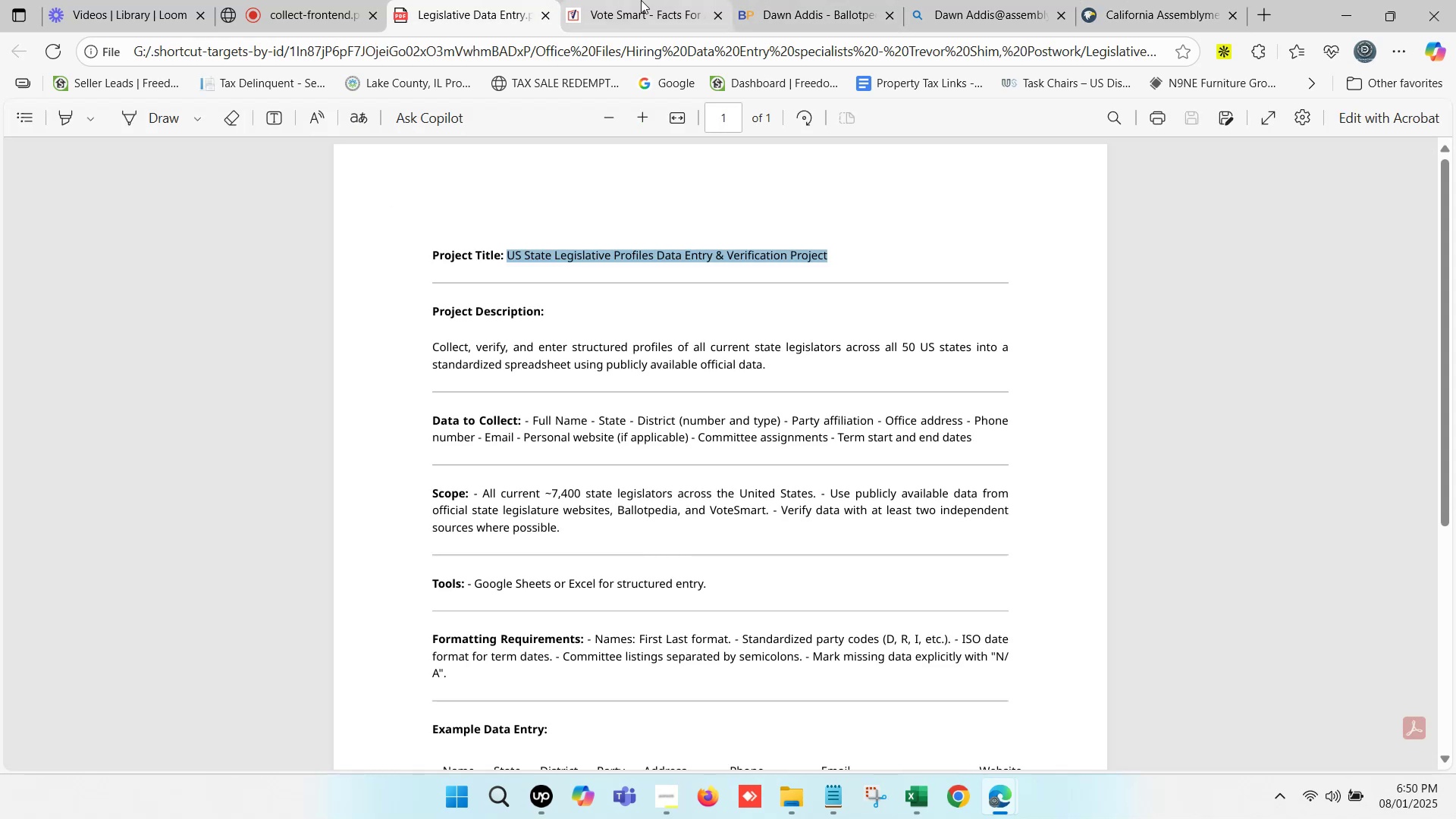 
left_click([641, 0])
 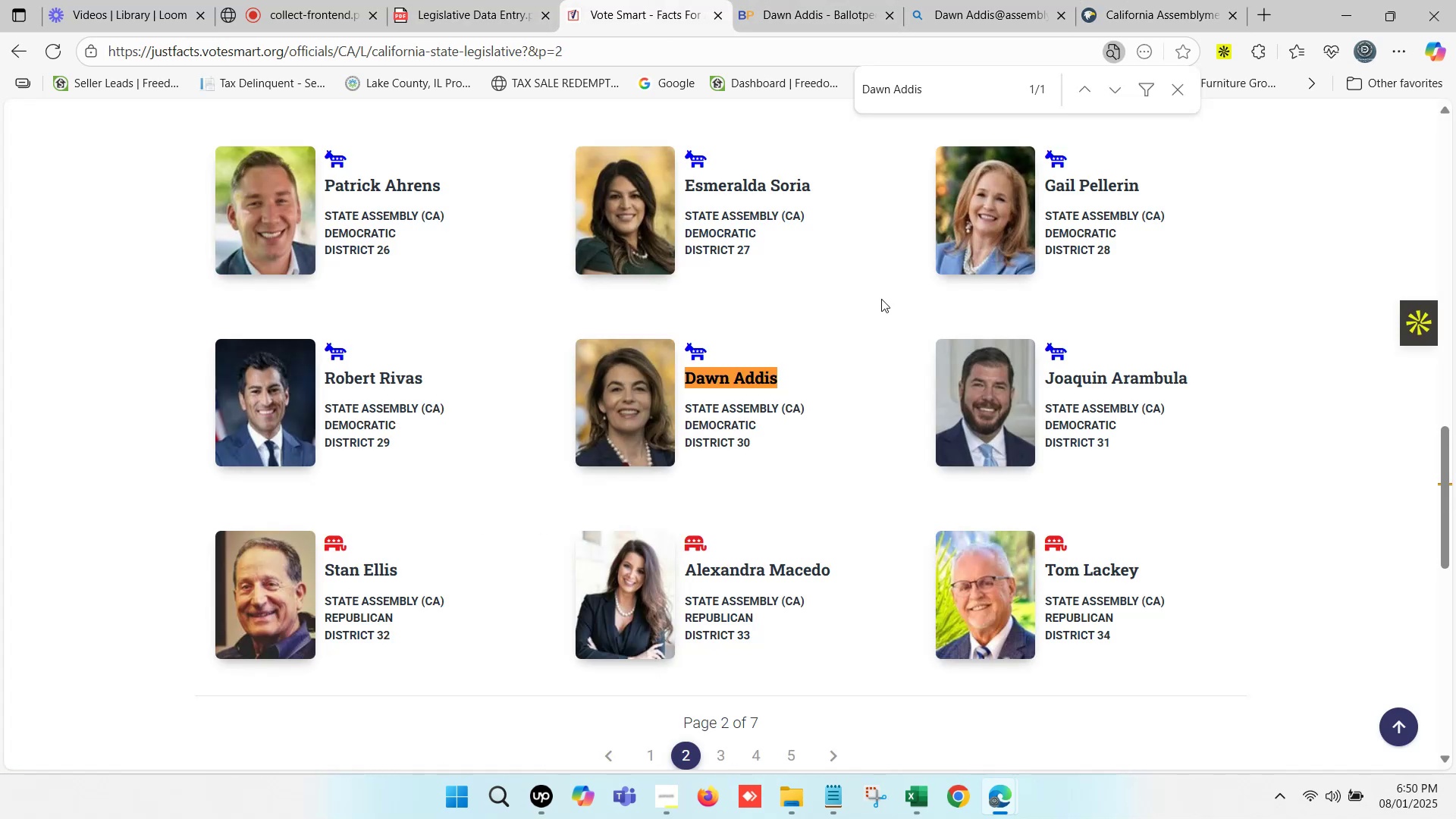 
scroll: coordinate [840, 394], scroll_direction: down, amount: 1.0
 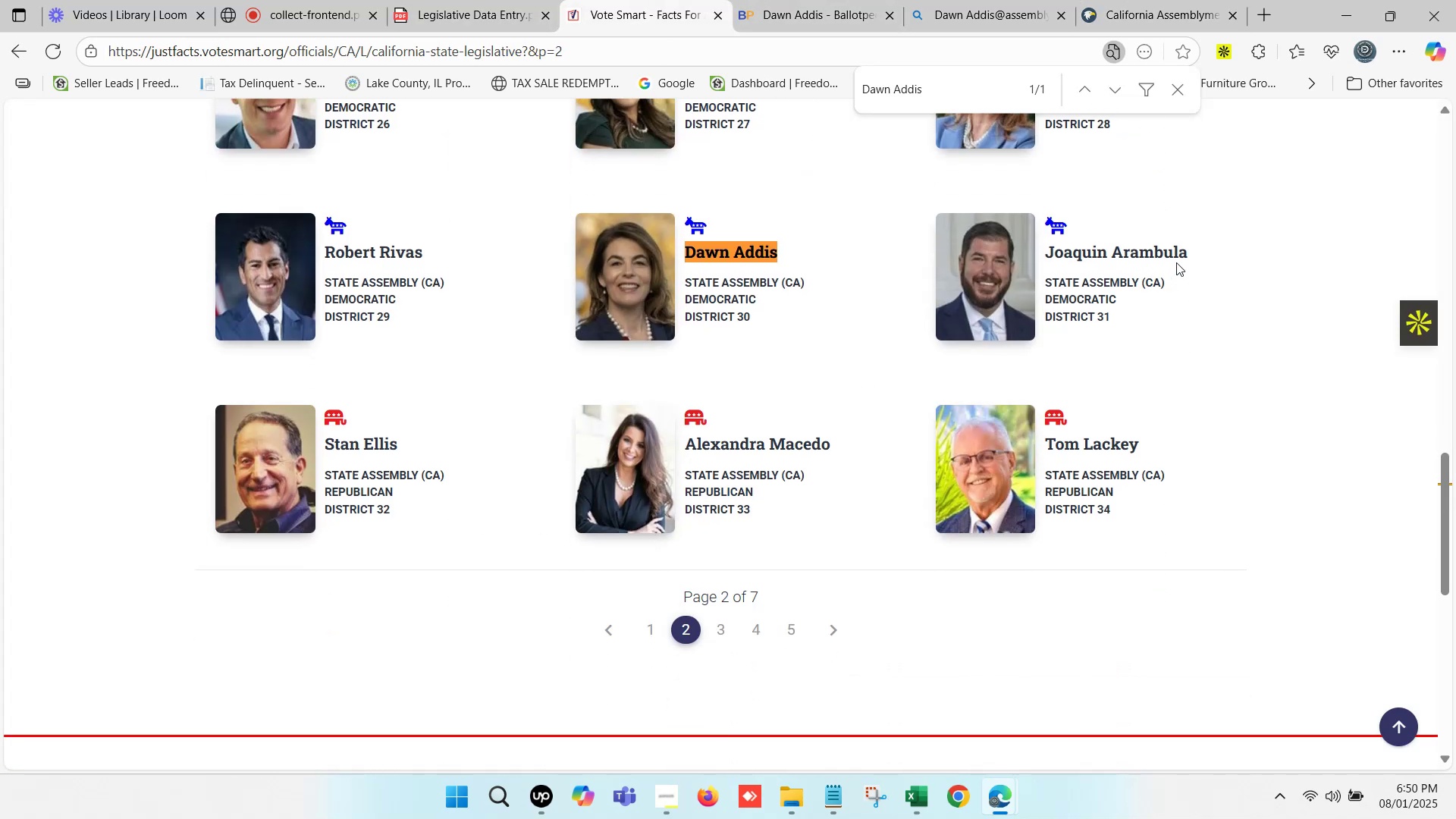 
left_click_drag(start_coordinate=[1194, 254], to_coordinate=[1047, 255])
 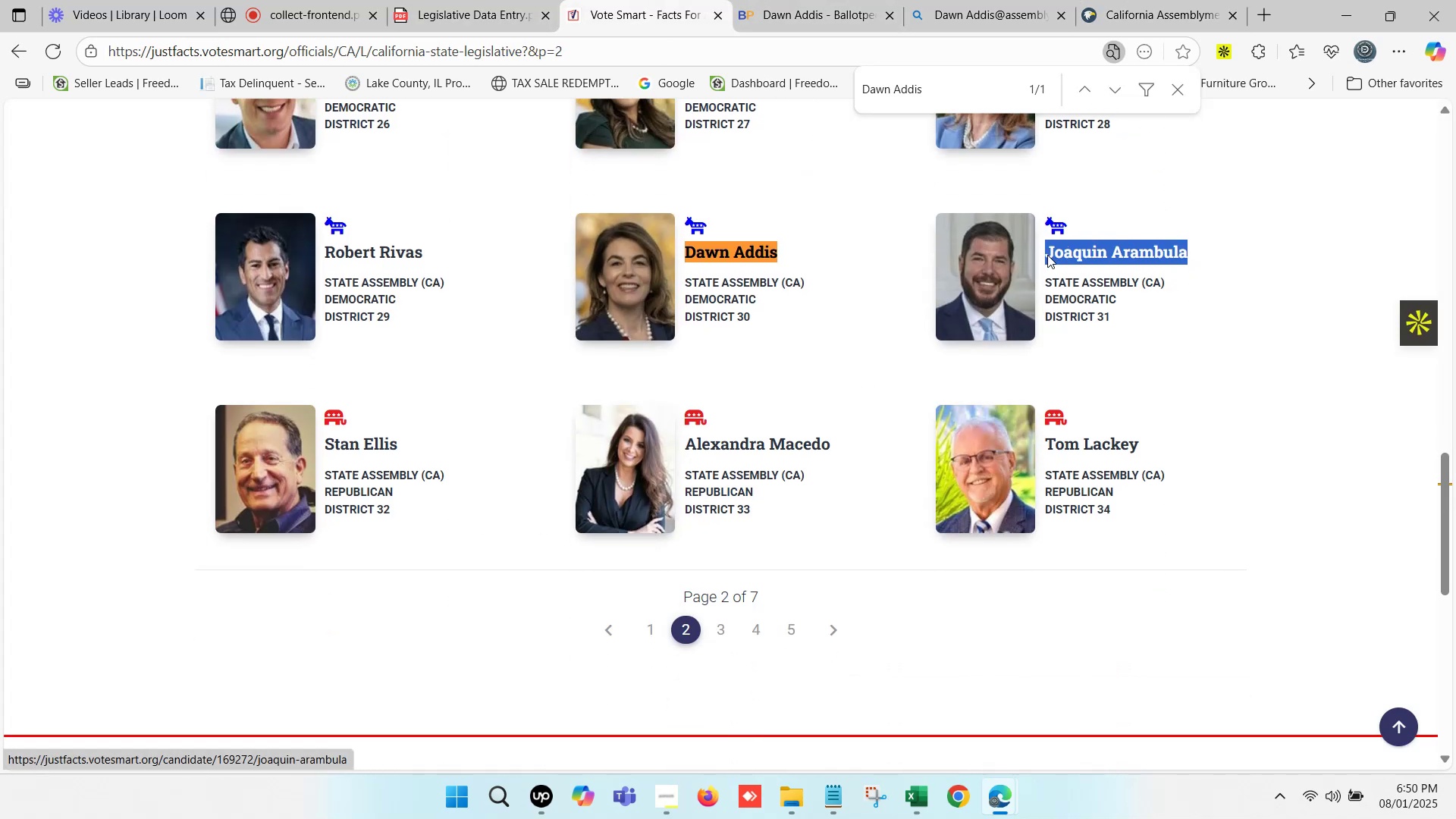 
key(Control+C)
 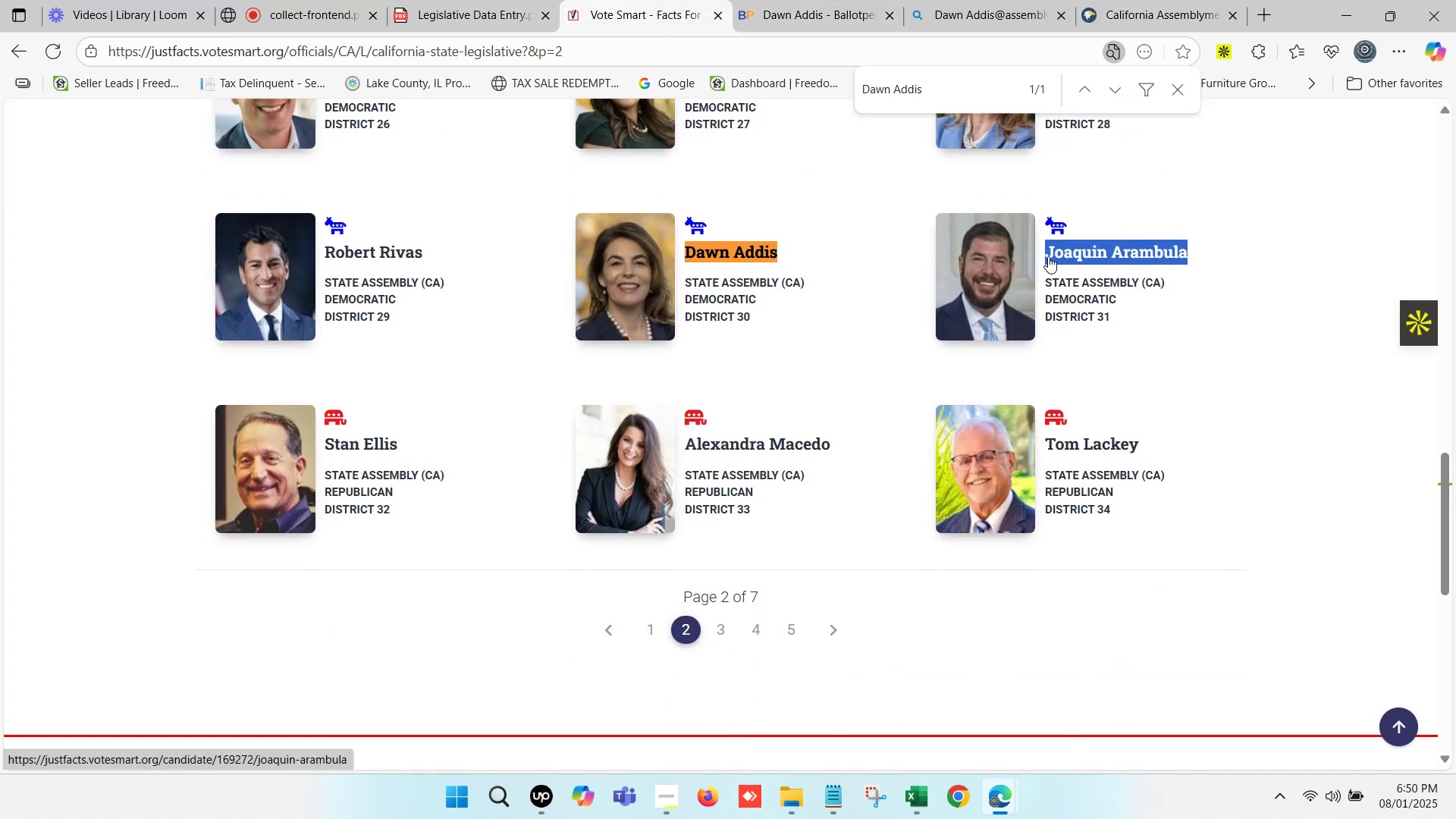 
key(Control+F)
 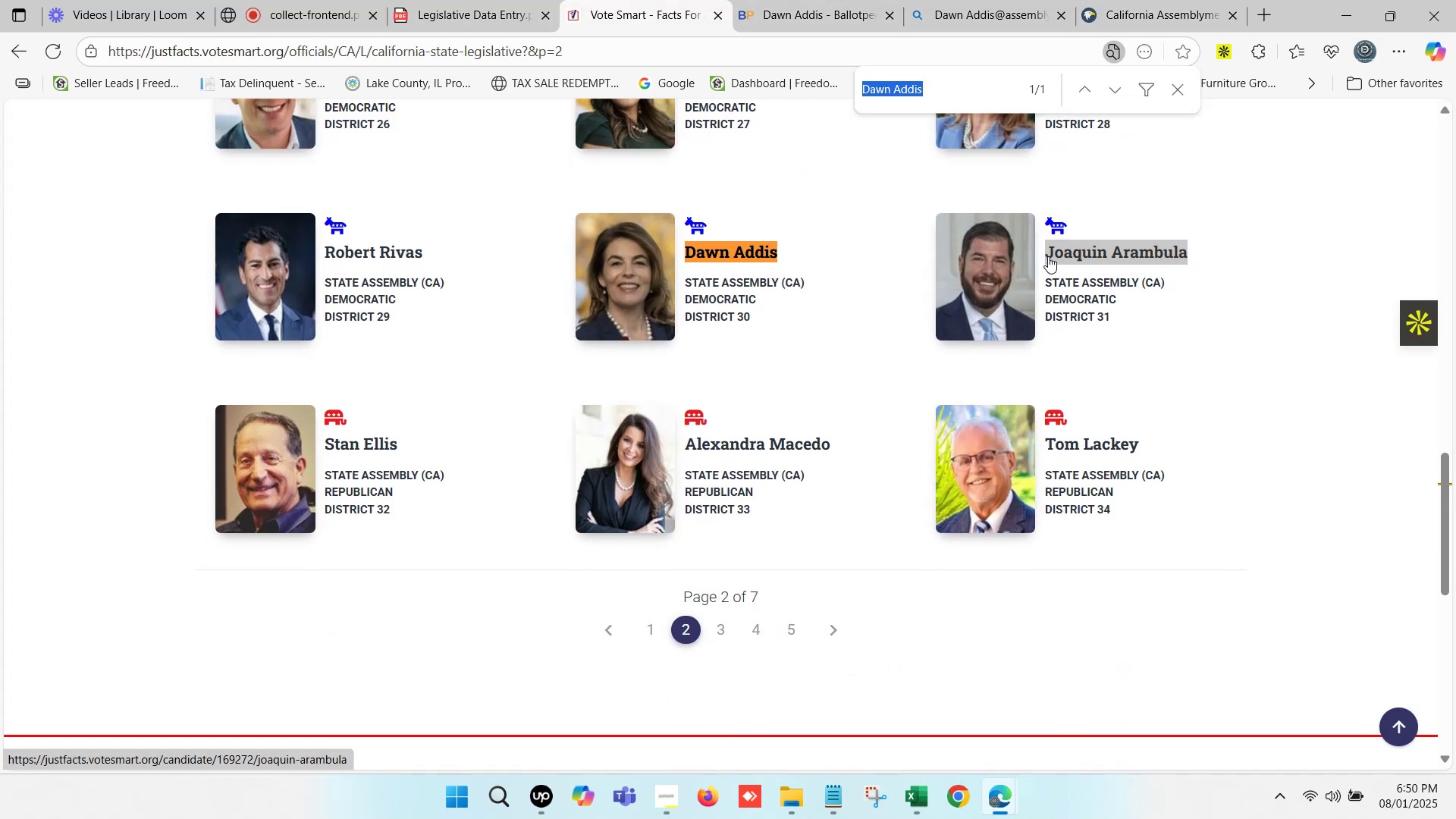 
hold_key(key=V, duration=0.33)
 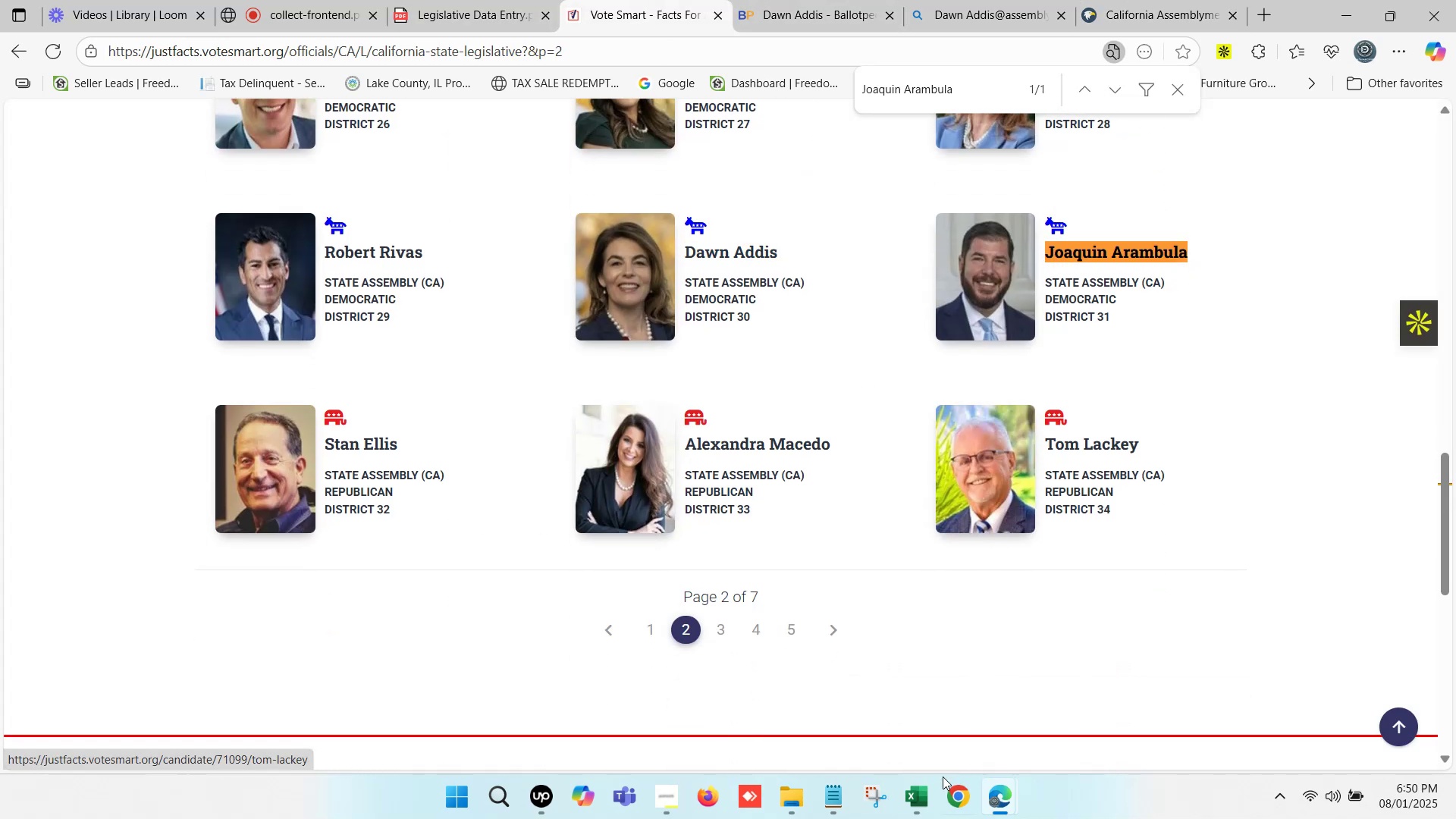 
left_click([926, 811])
 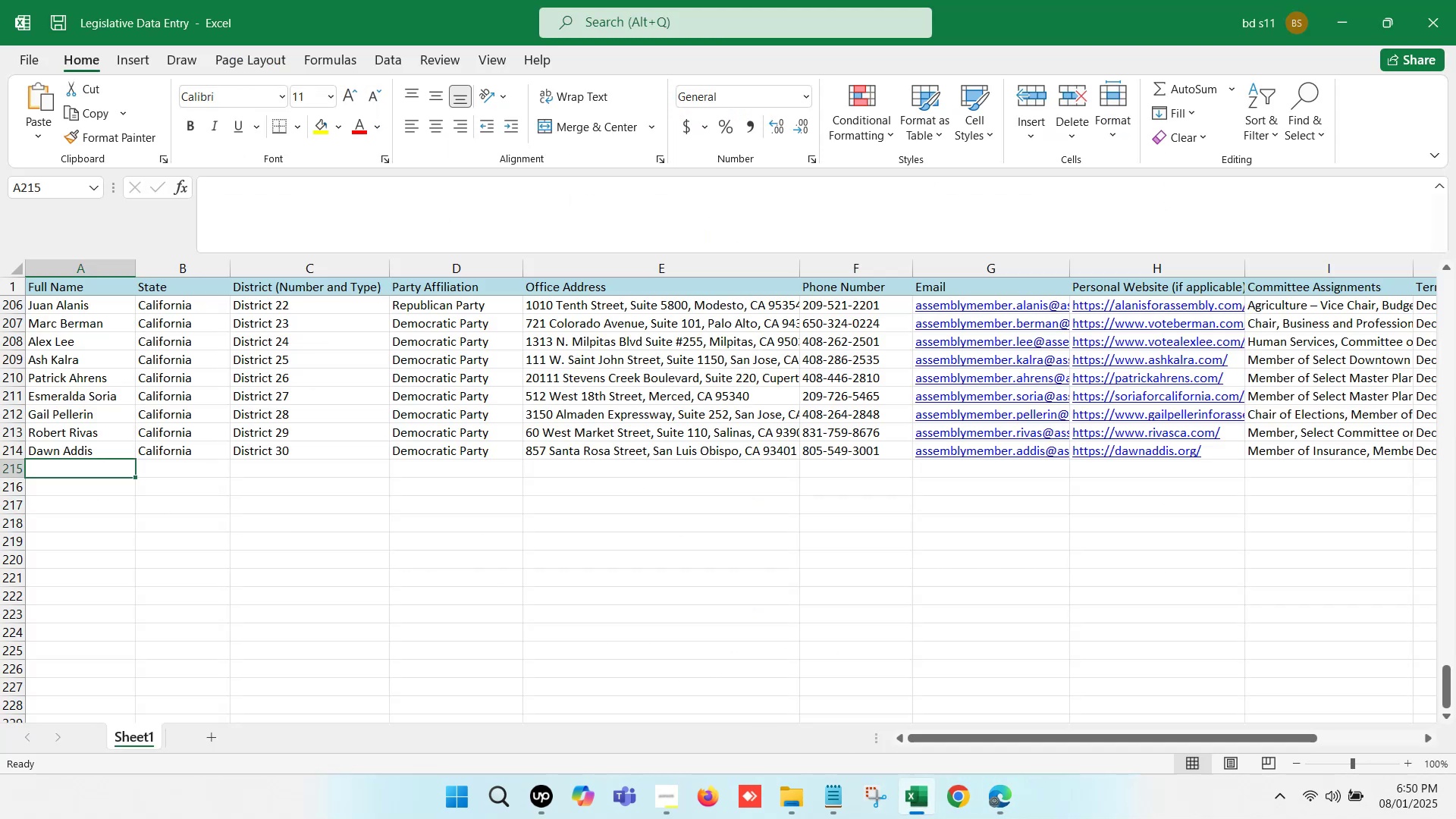 
double_click([59, 467])
 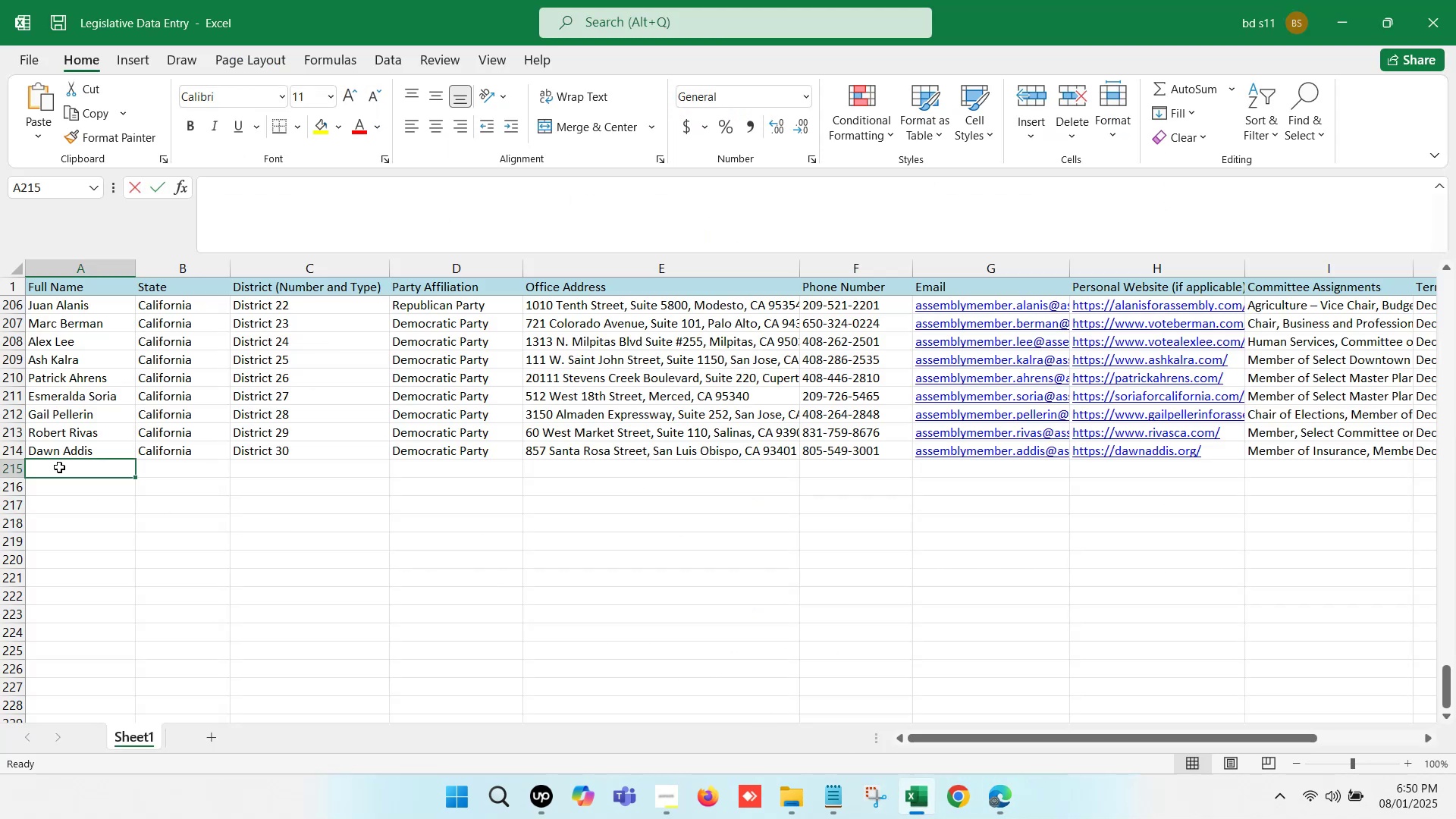 
key(Control+V)
 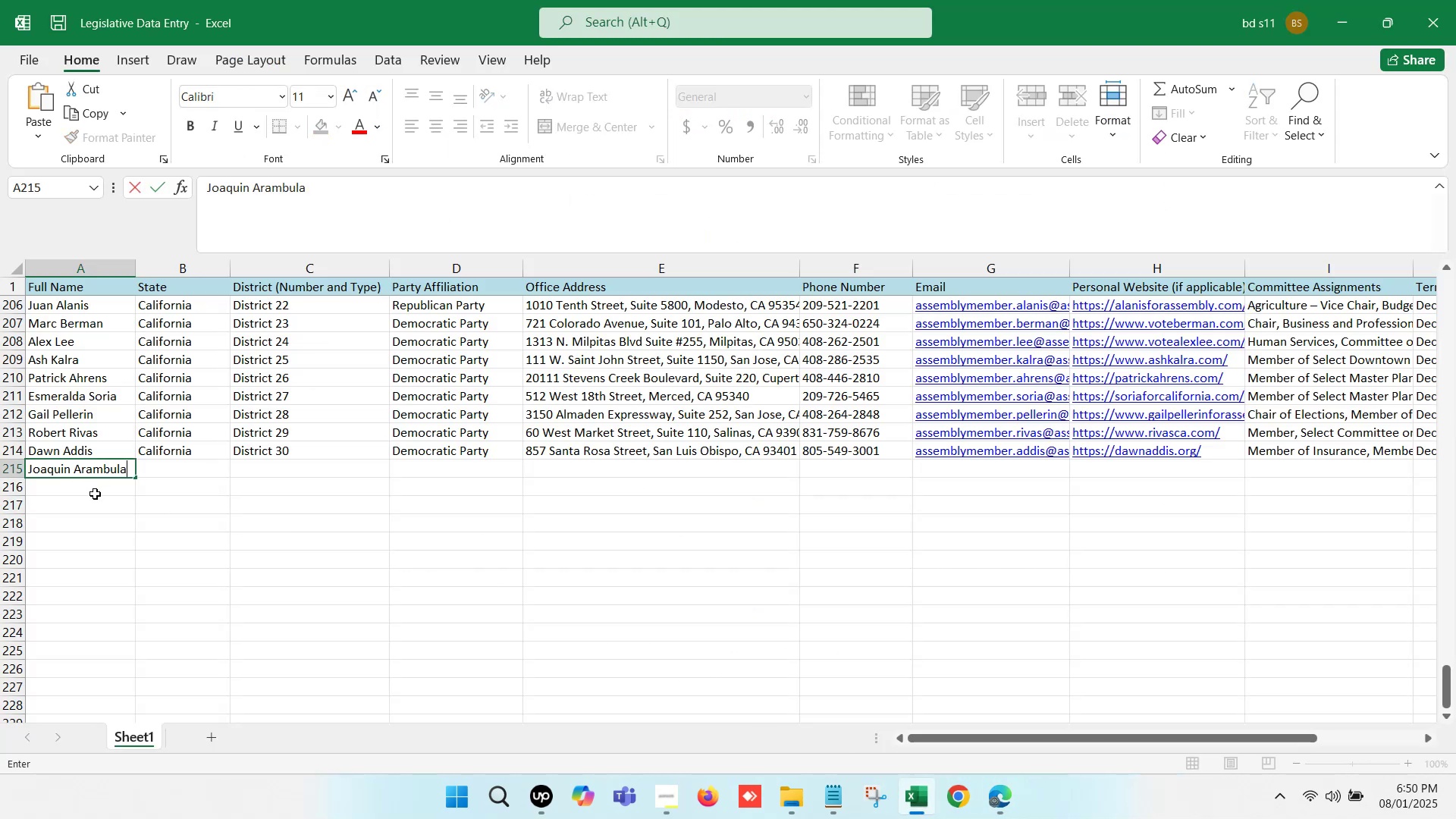 
left_click([95, 494])
 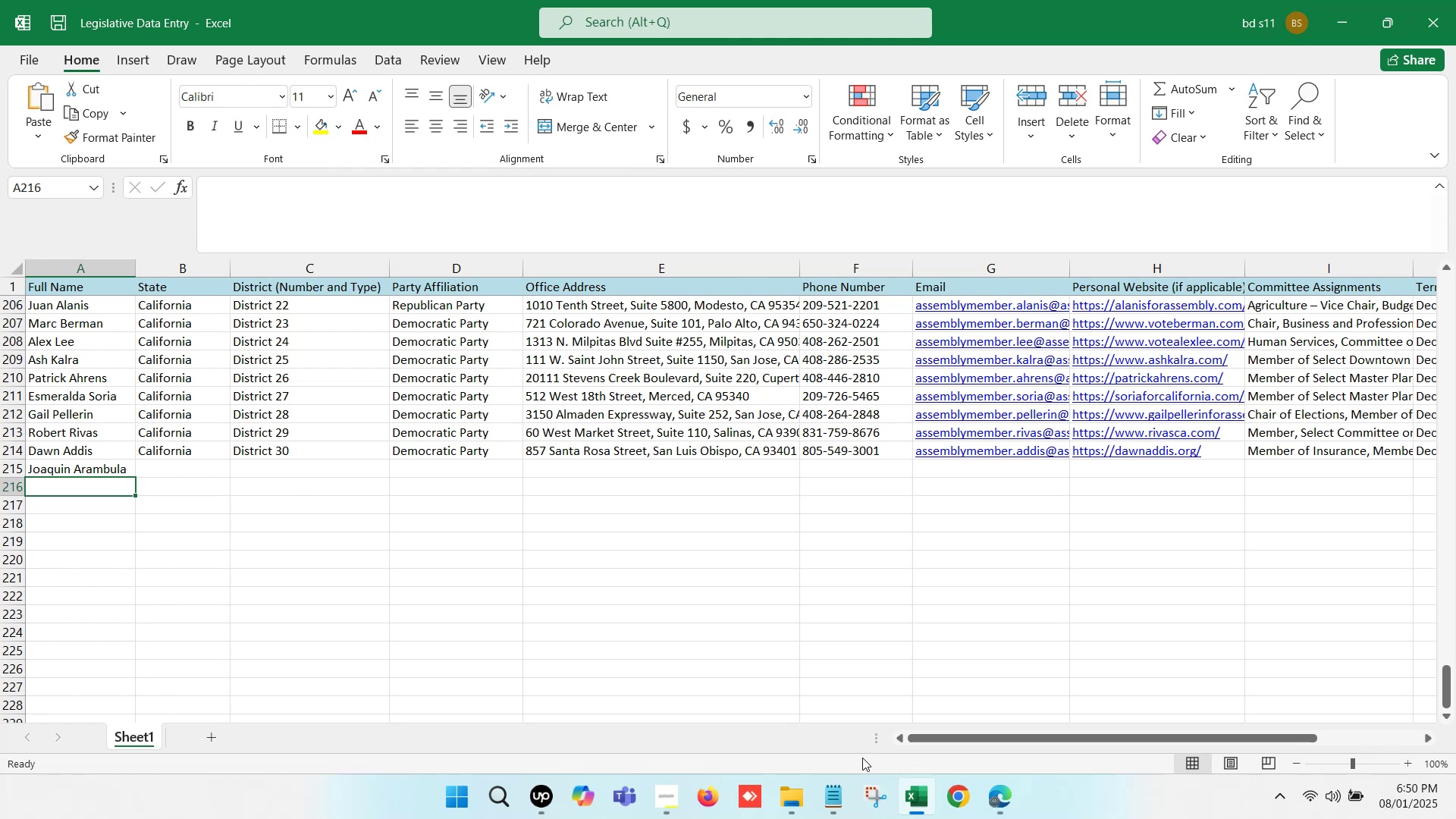 
left_click([927, 802])
 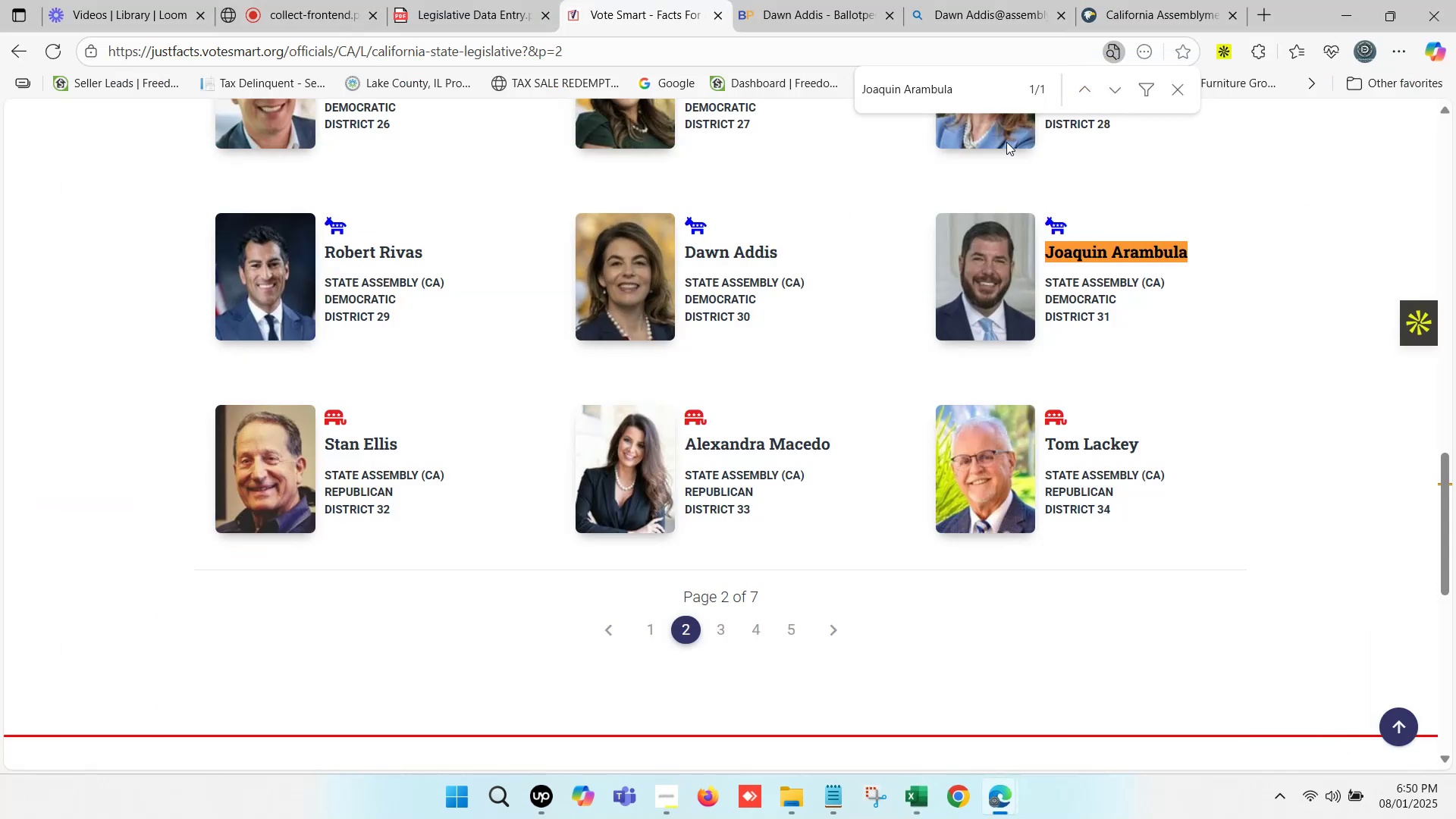 
left_click([1017, 0])
 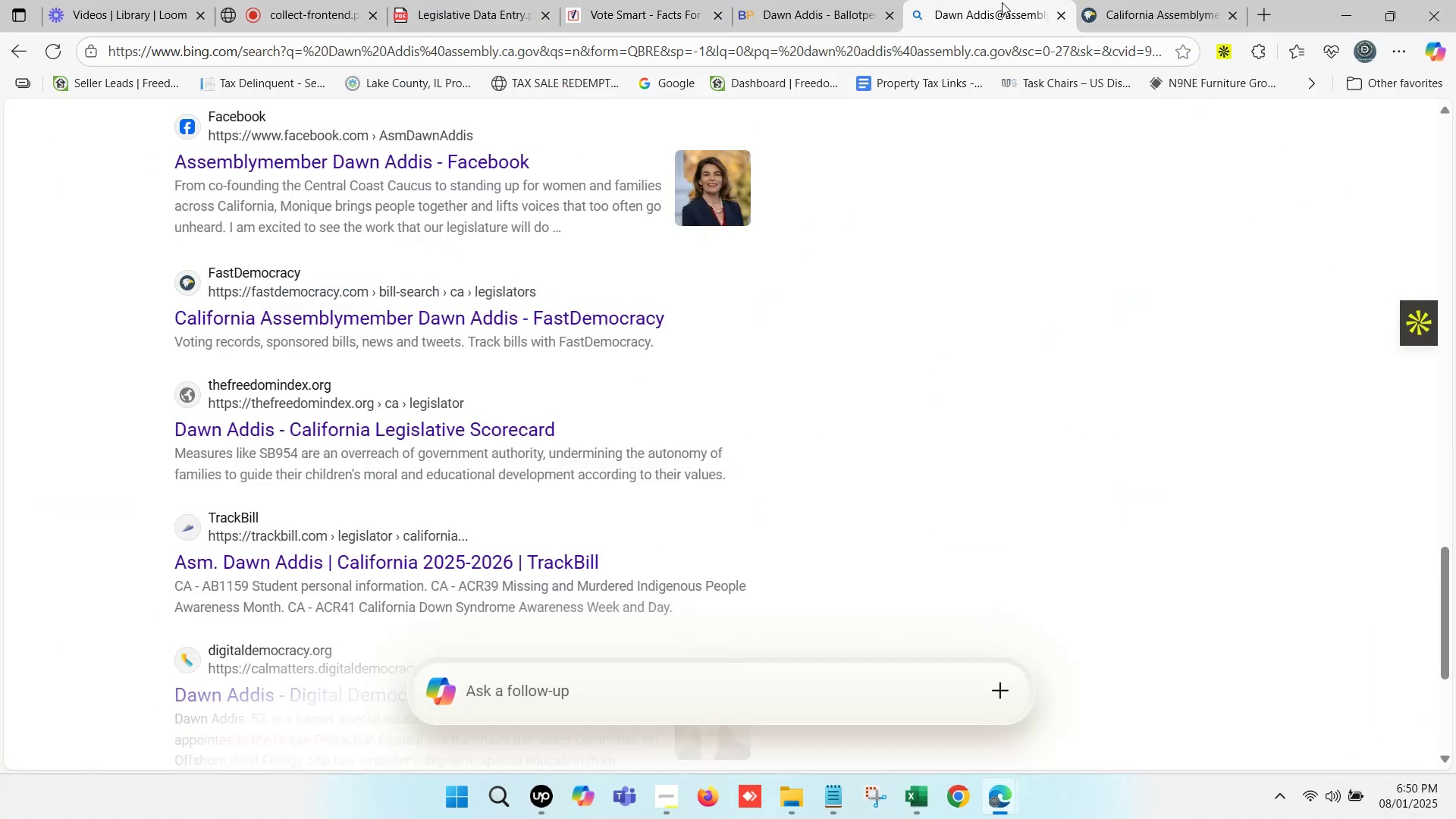 
scroll: coordinate [462, 206], scroll_direction: up, amount: 21.0
 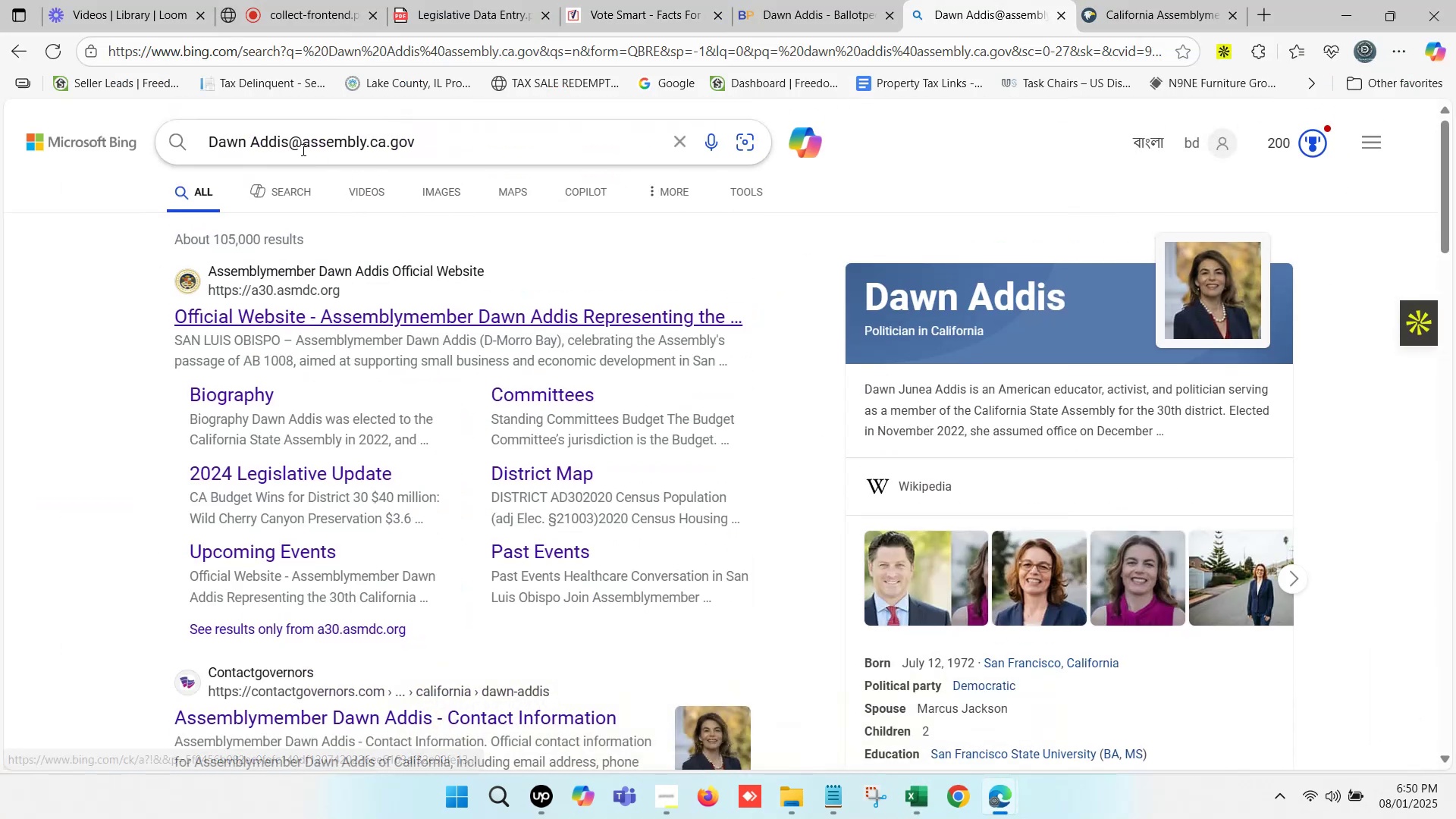 
left_click_drag(start_coordinate=[287, 138], to_coordinate=[210, 144])
 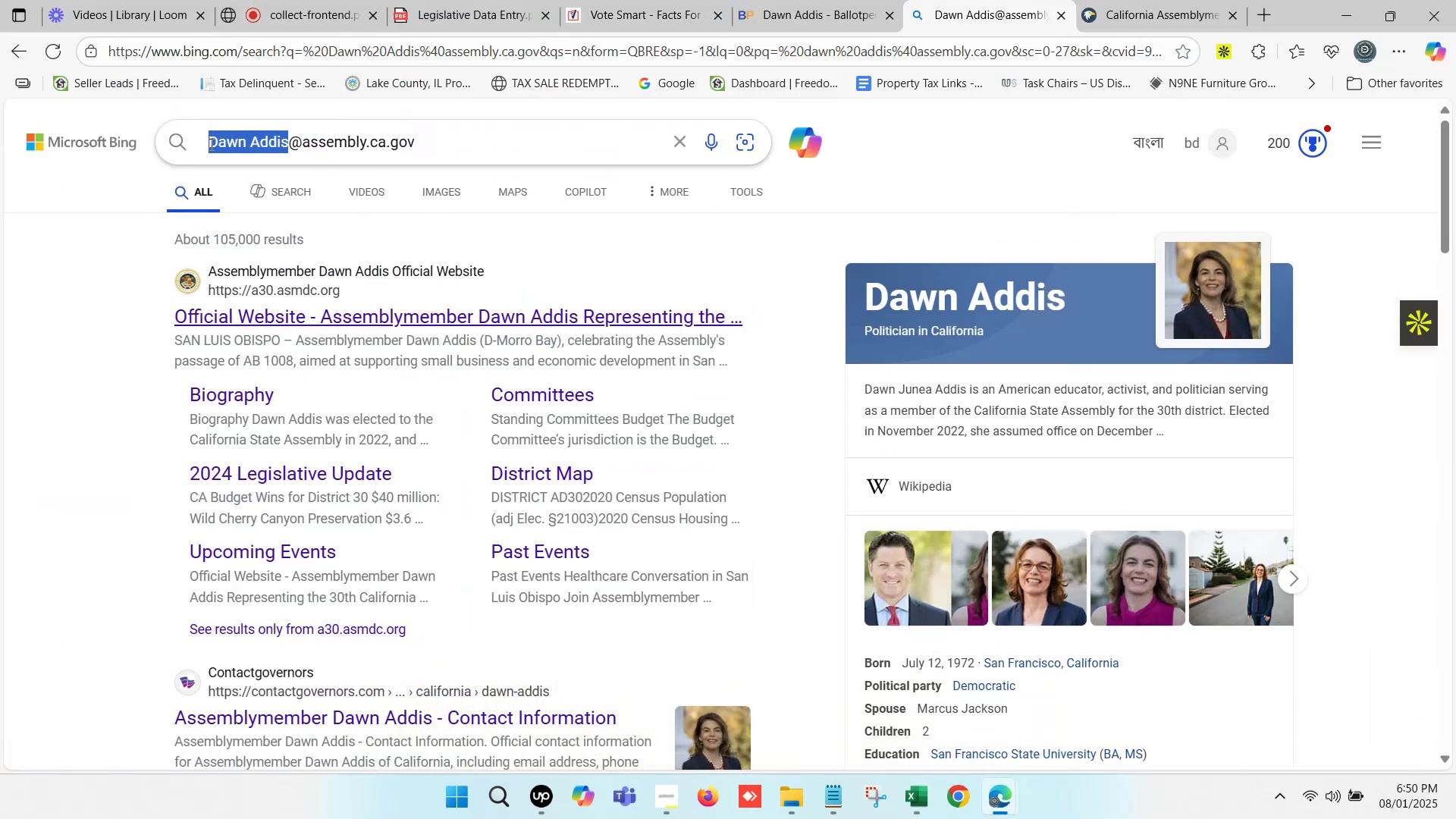 
key(Control+ControlLeft)
 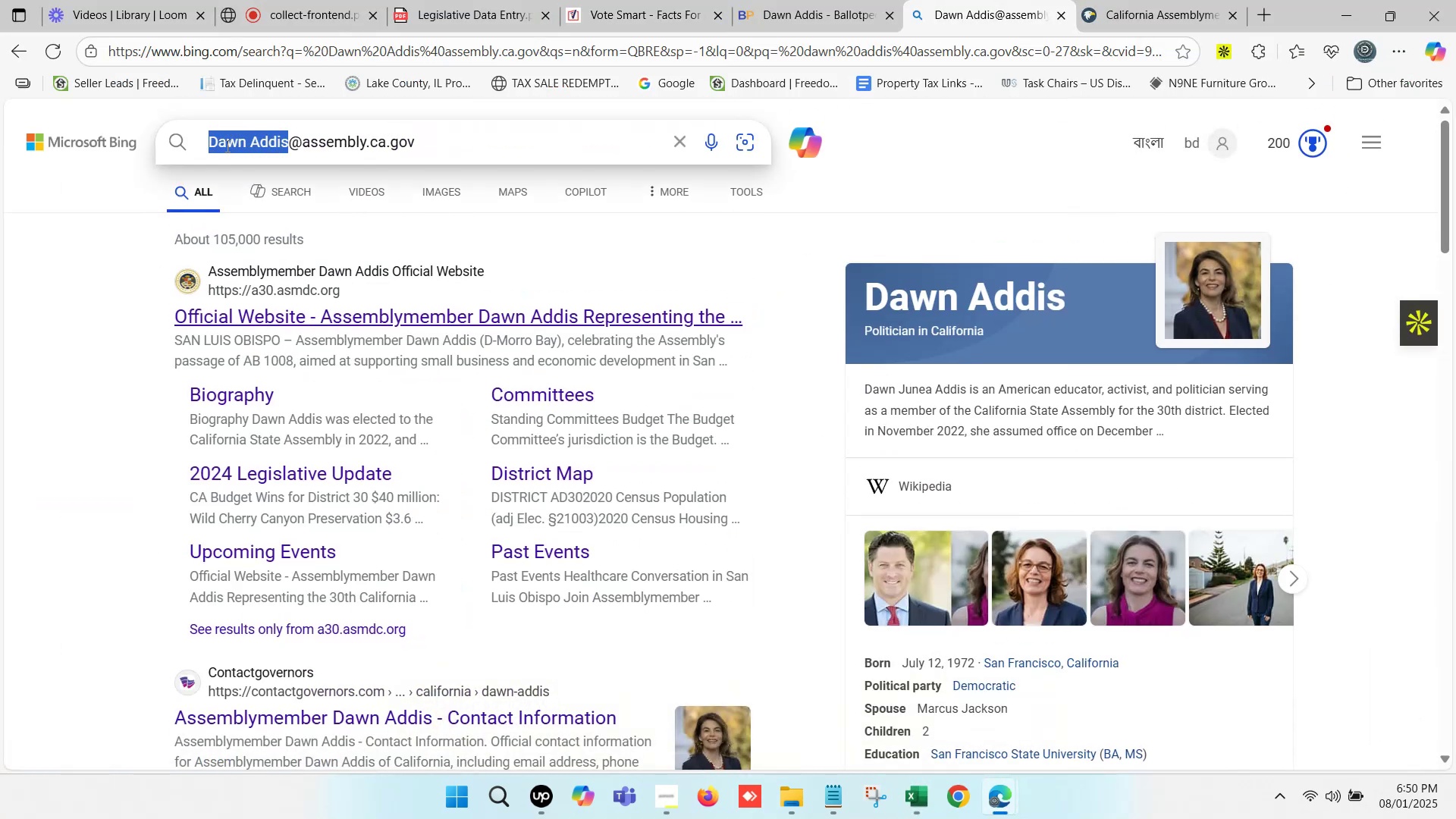 
key(Control+V)
 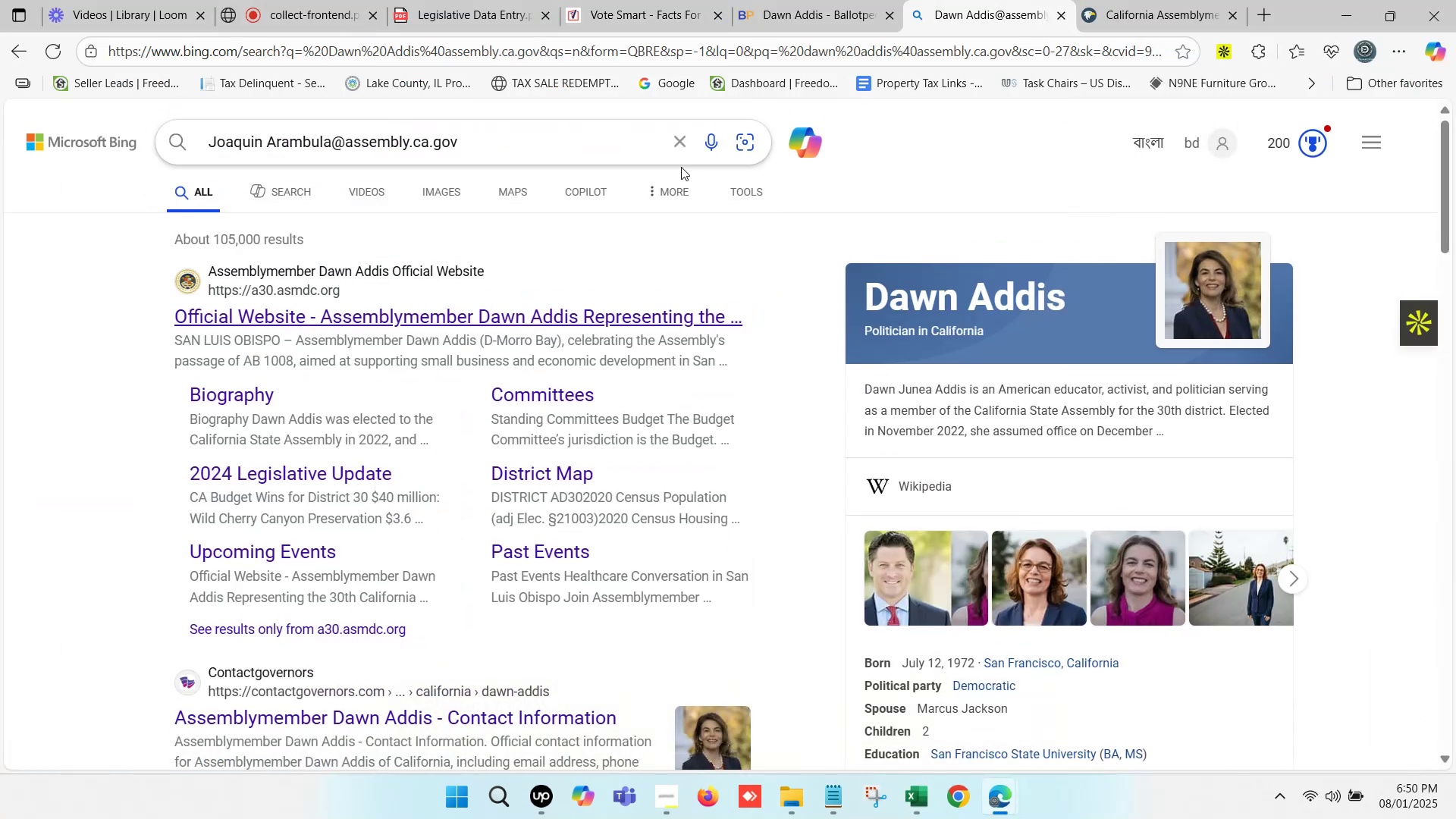 
key(Enter)
 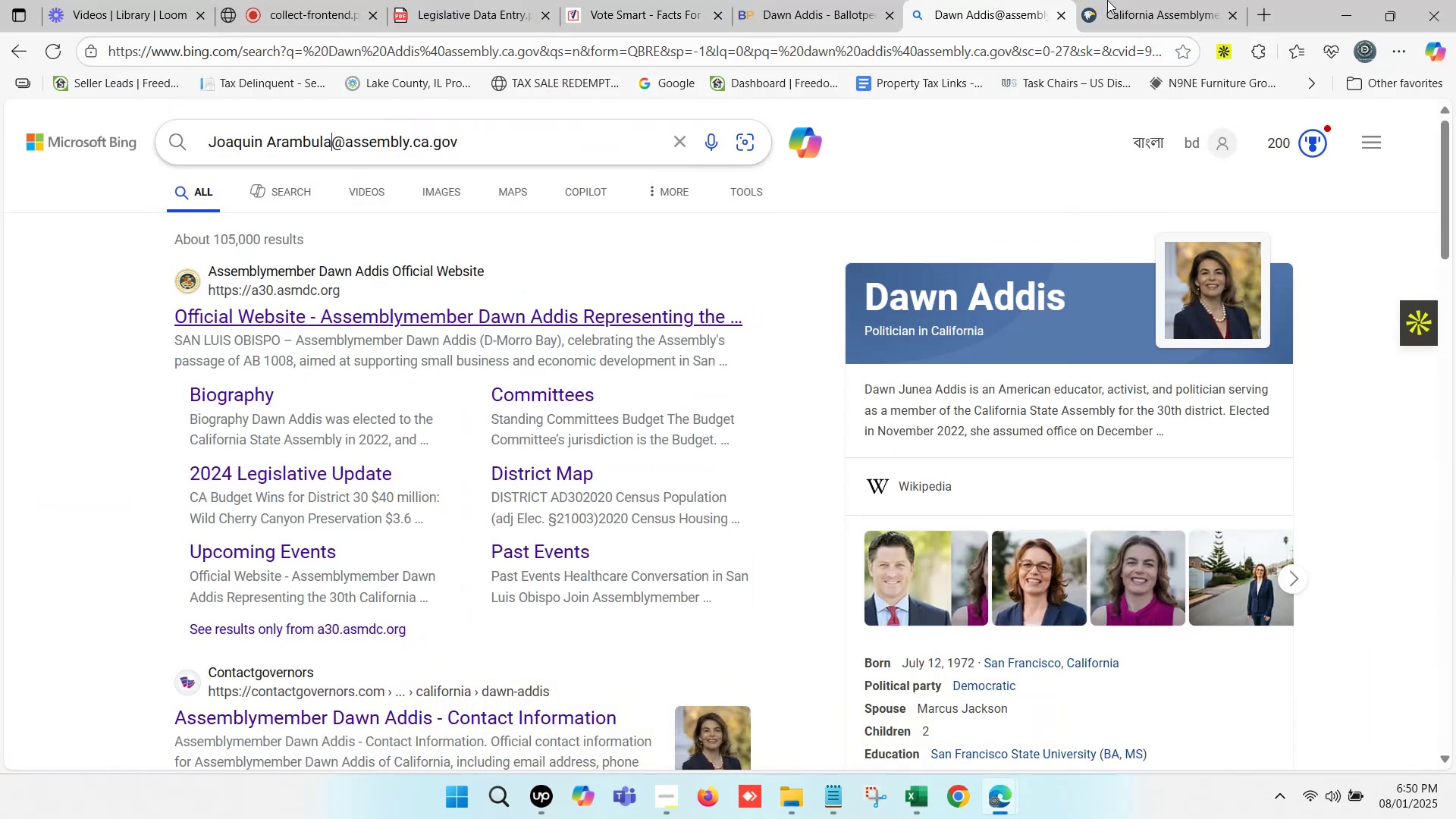 
left_click([1122, 0])
 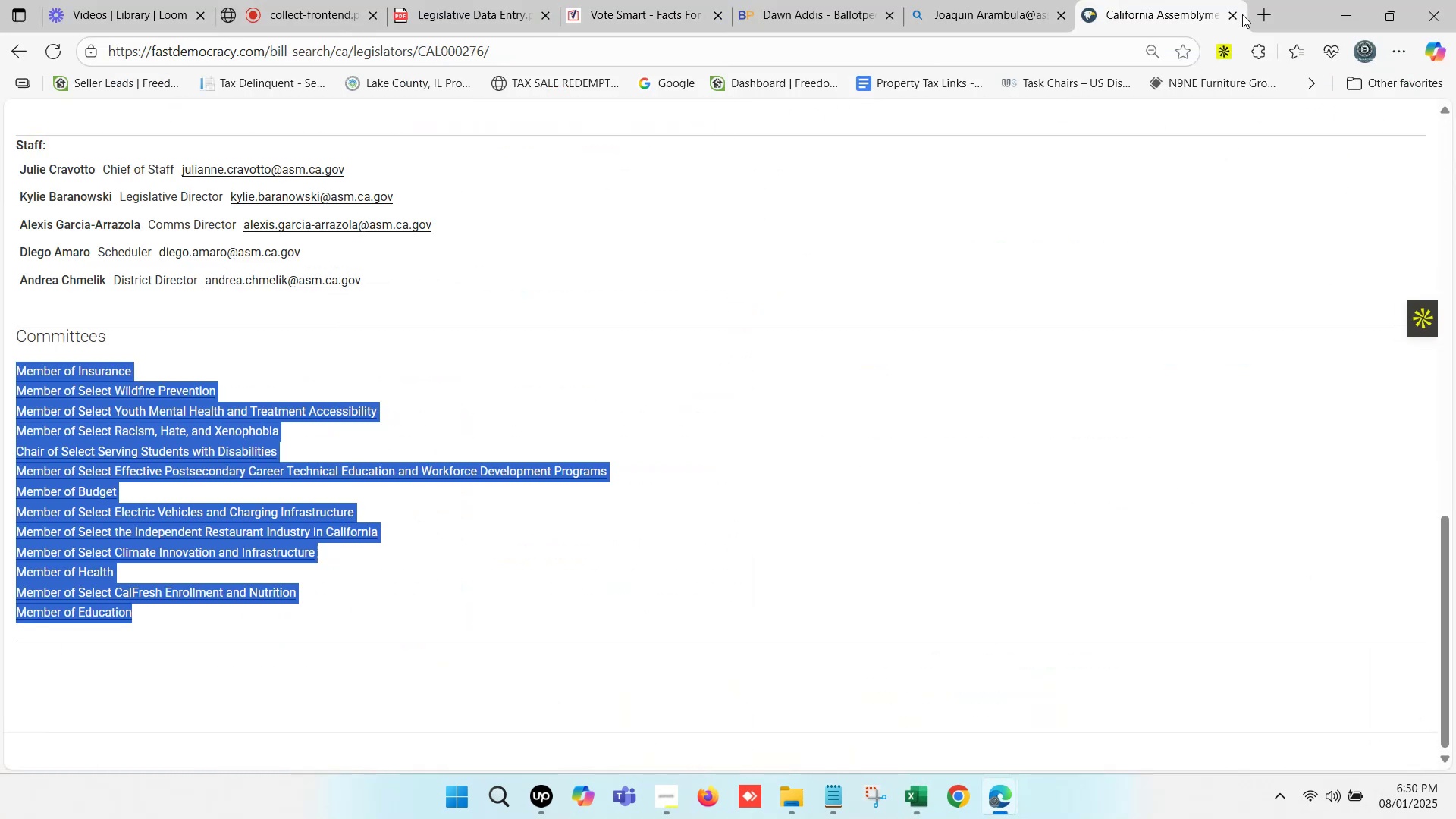 
left_click([1229, 21])
 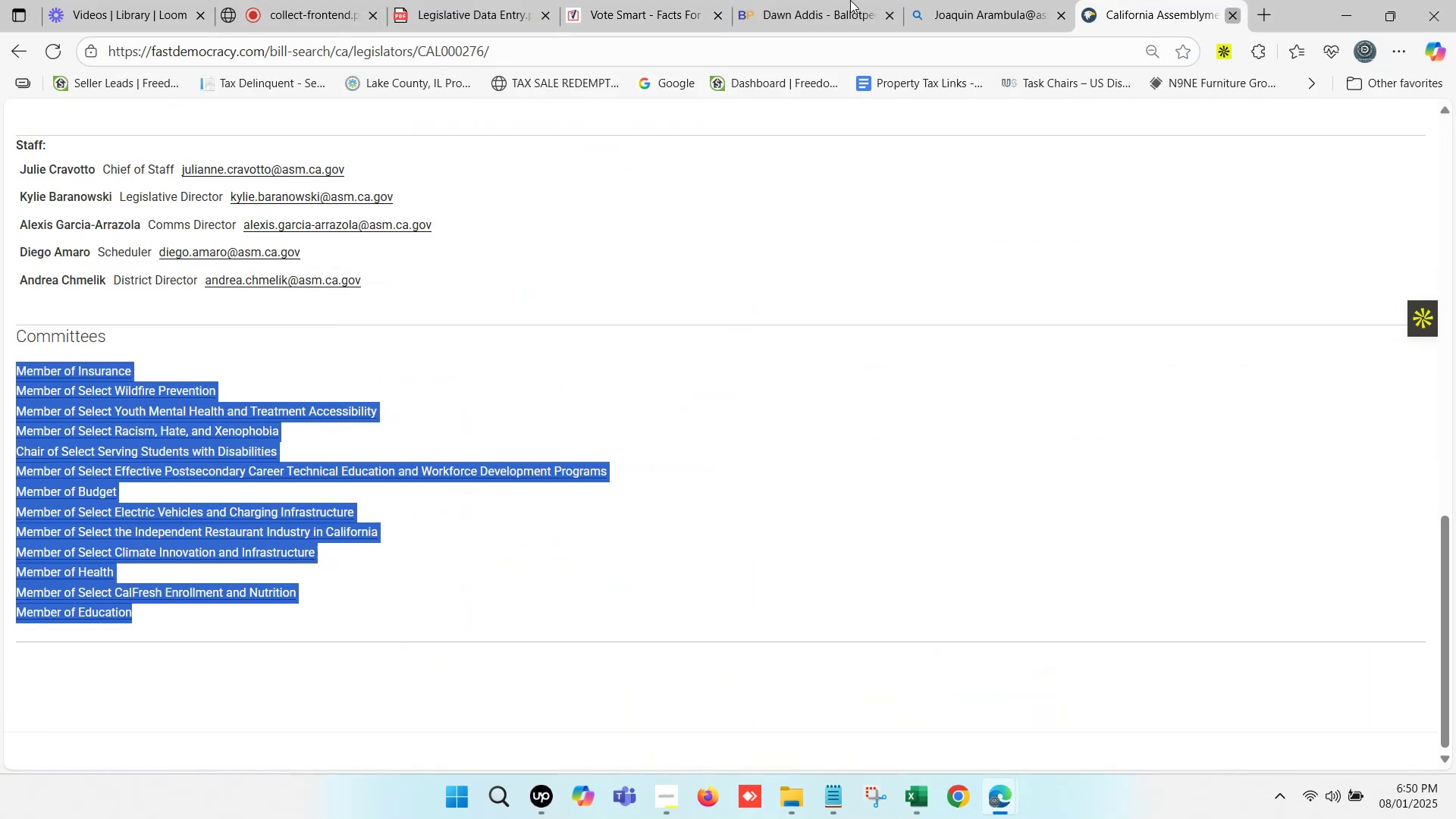 
left_click([850, 0])
 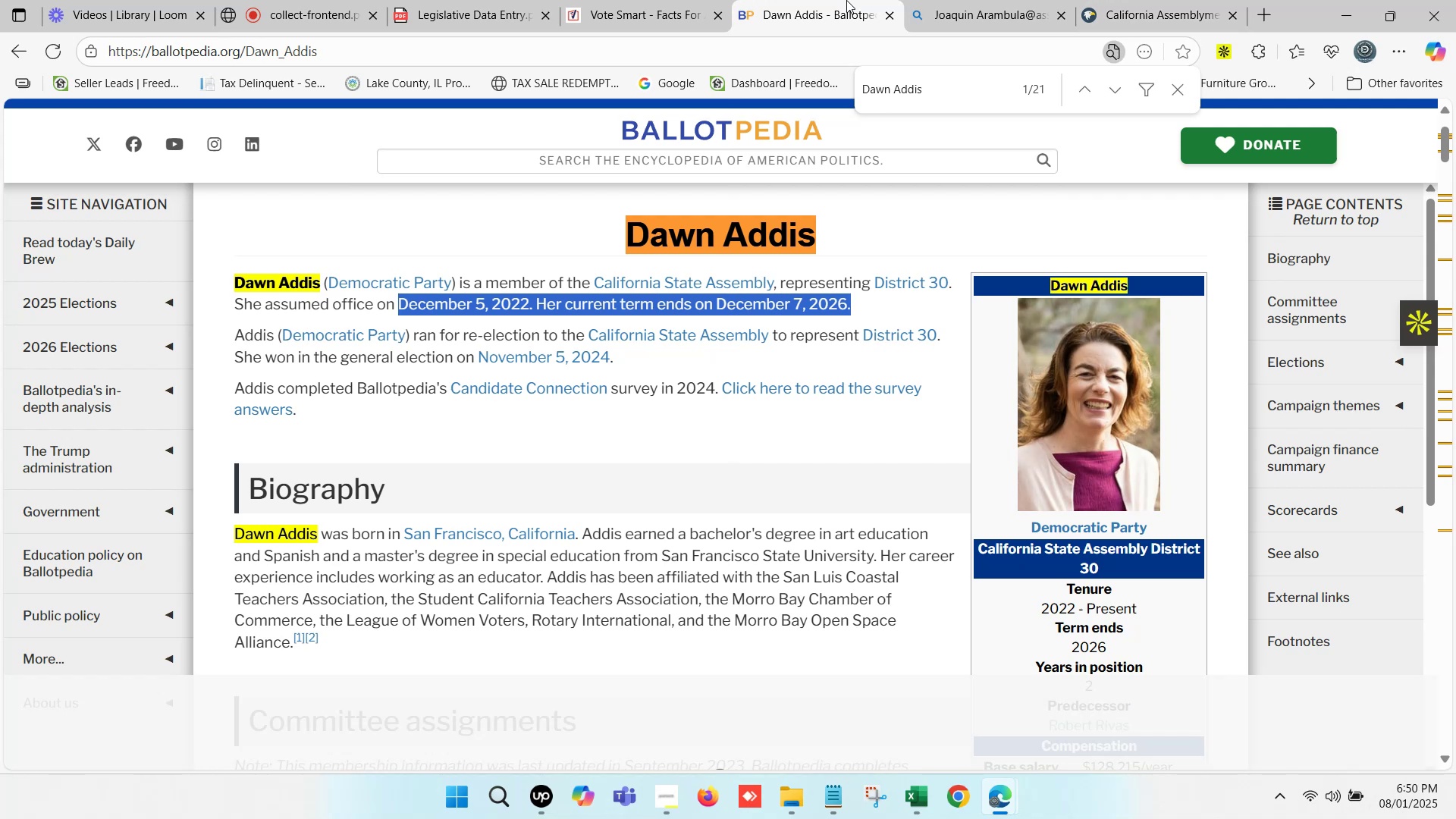 
scroll: coordinate [489, 234], scroll_direction: up, amount: 8.0
 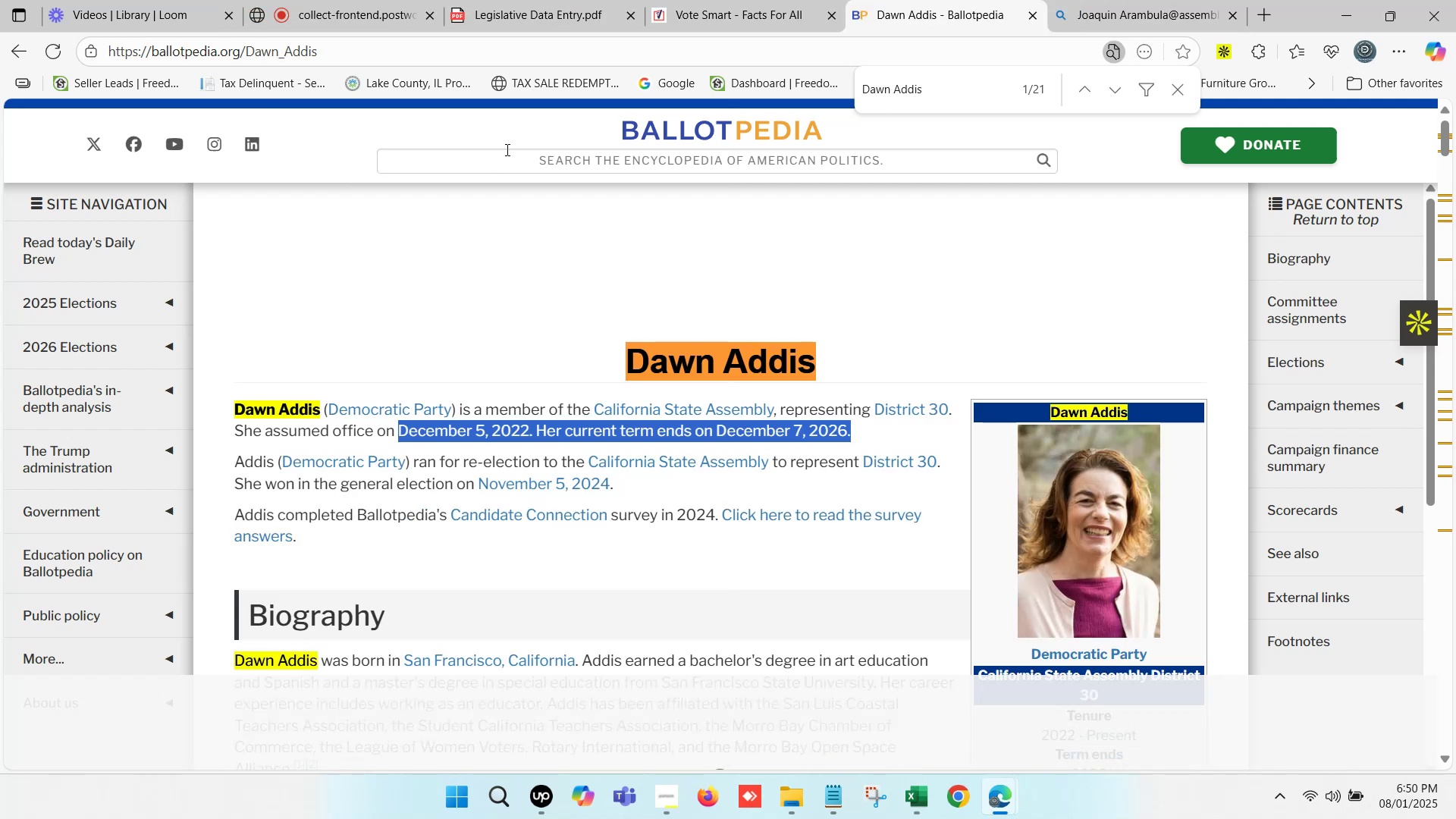 
left_click([506, 149])
 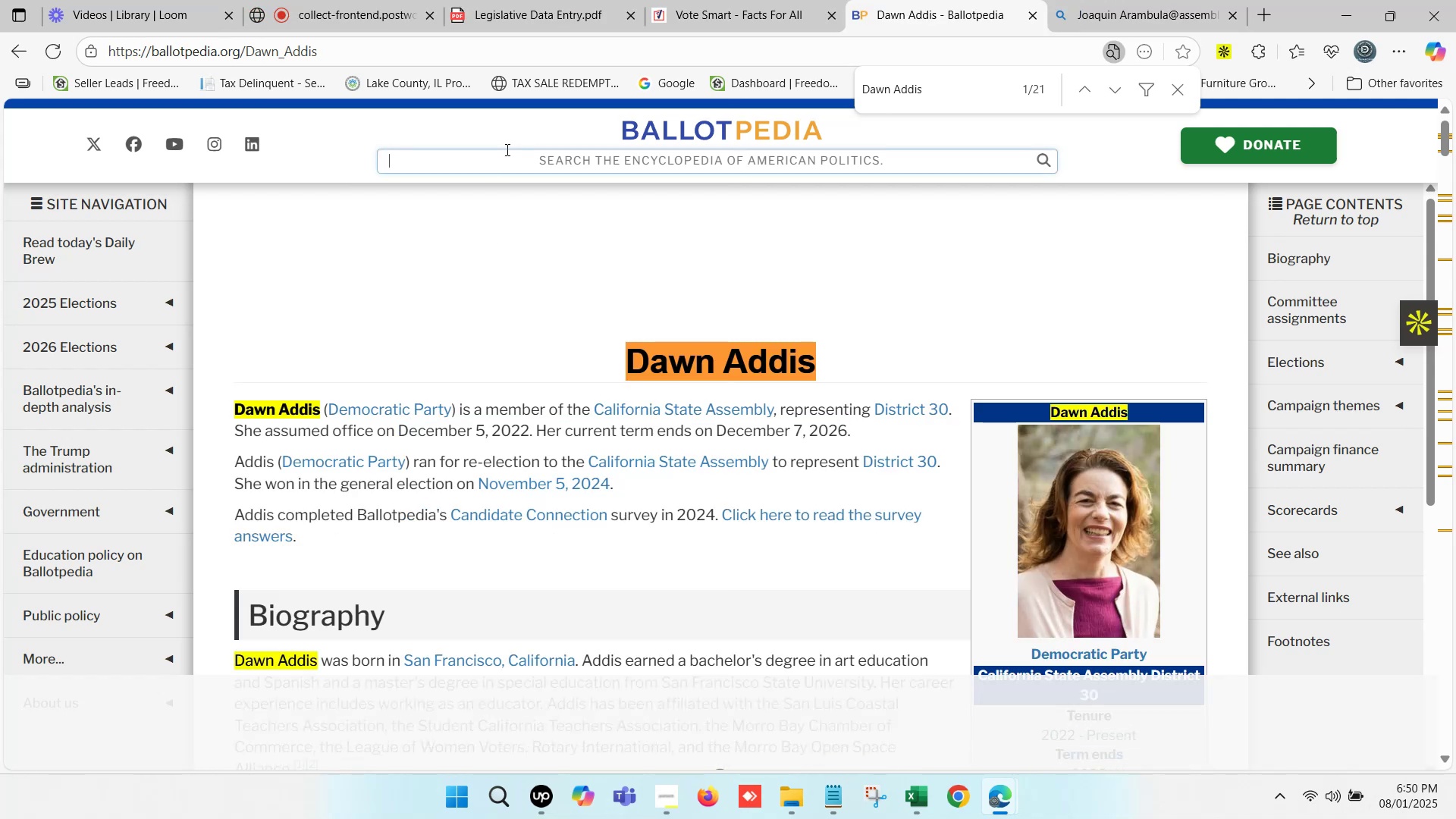 
key(Control+V)
 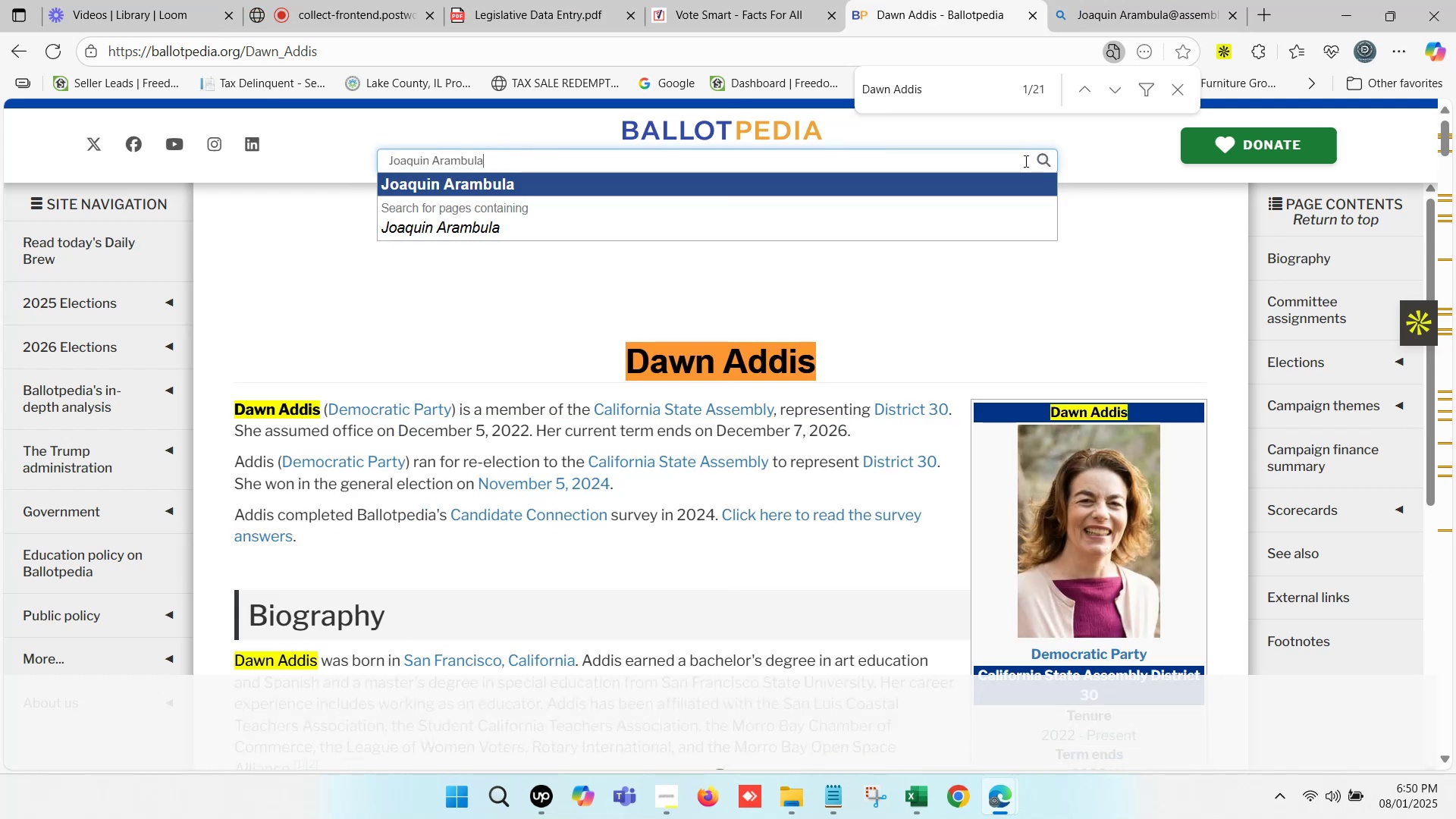 
left_click([981, 177])
 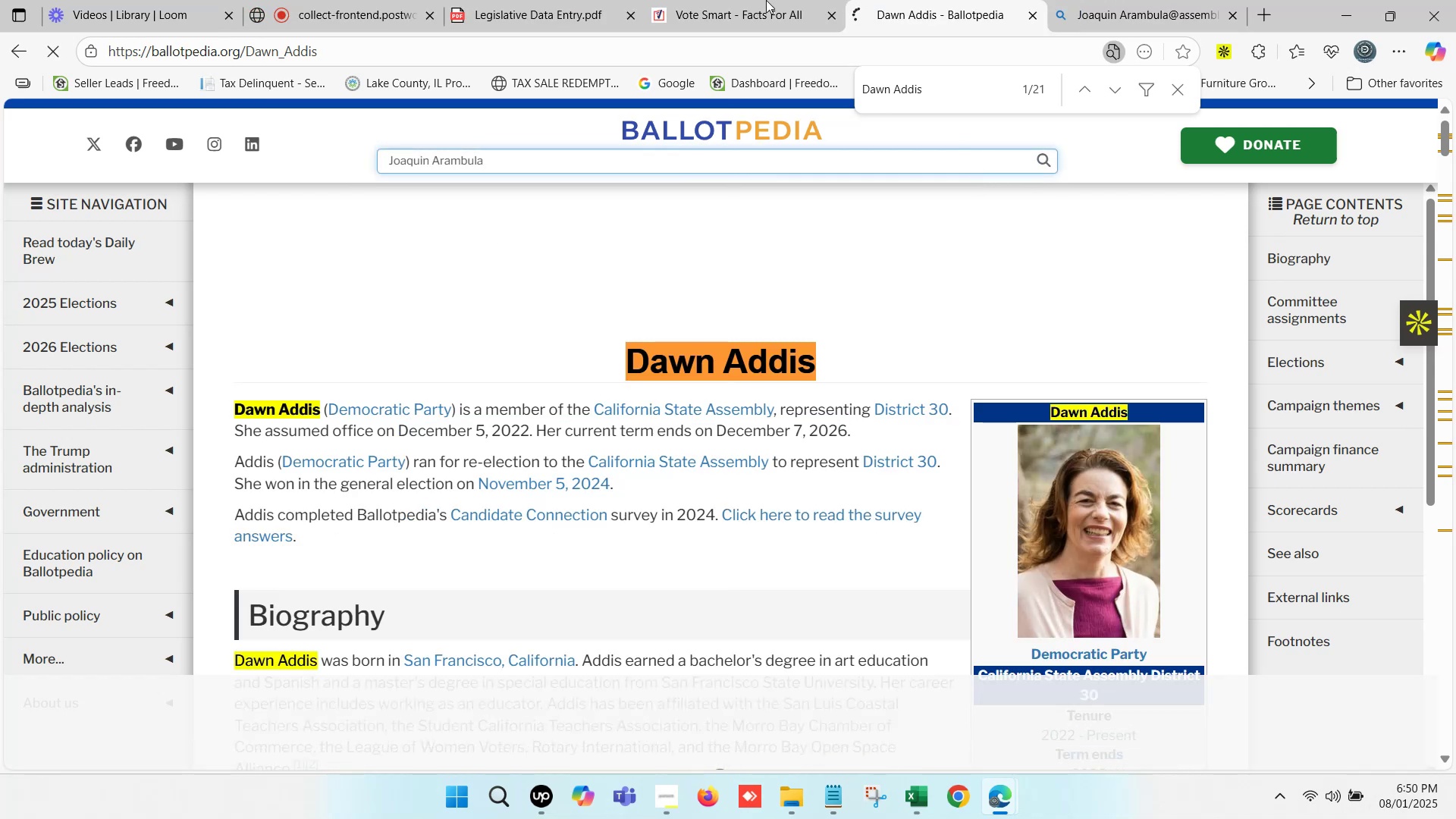 
double_click([739, 0])
 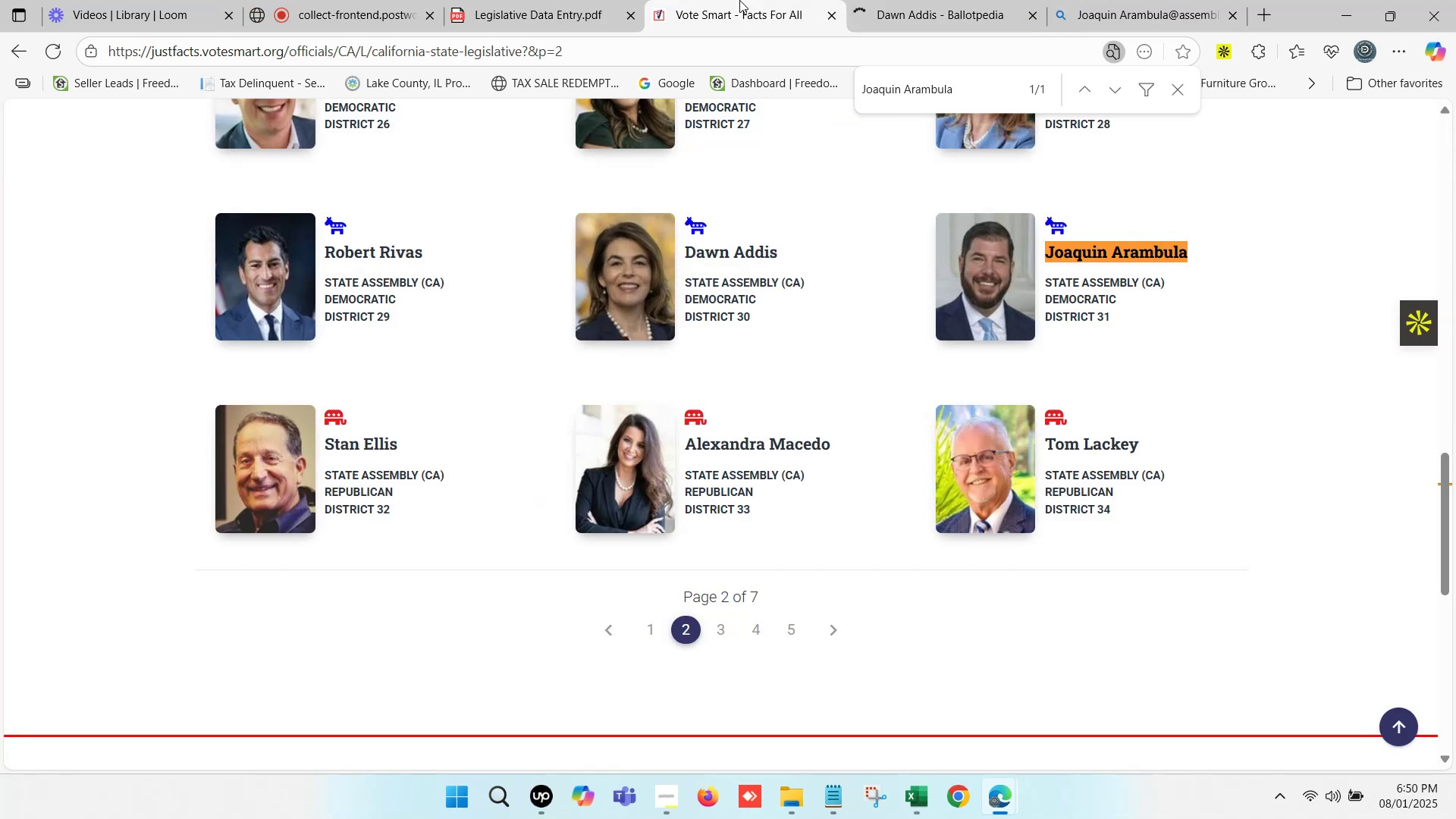 
triple_click([739, 0])
 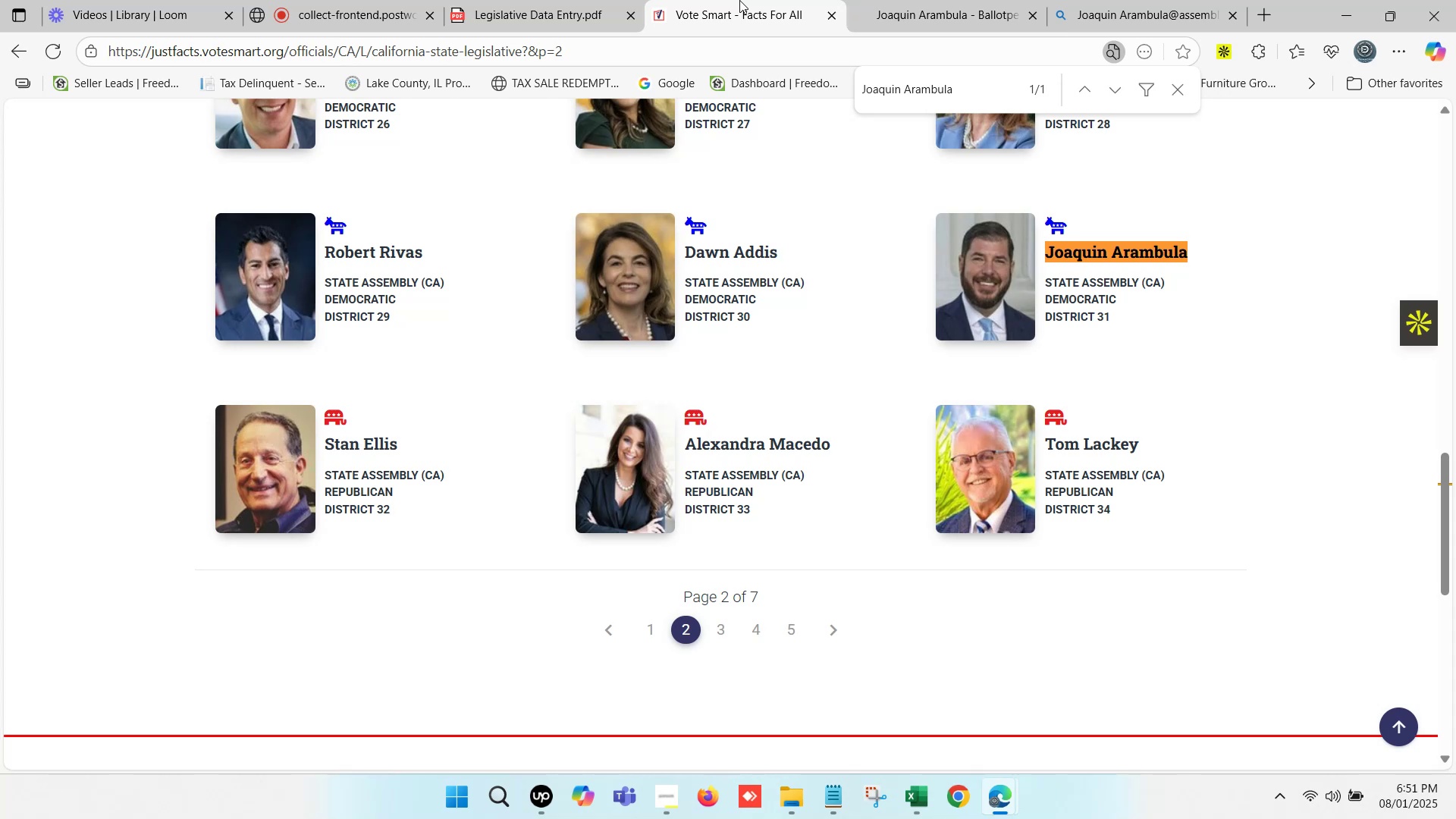 
wait(11.9)
 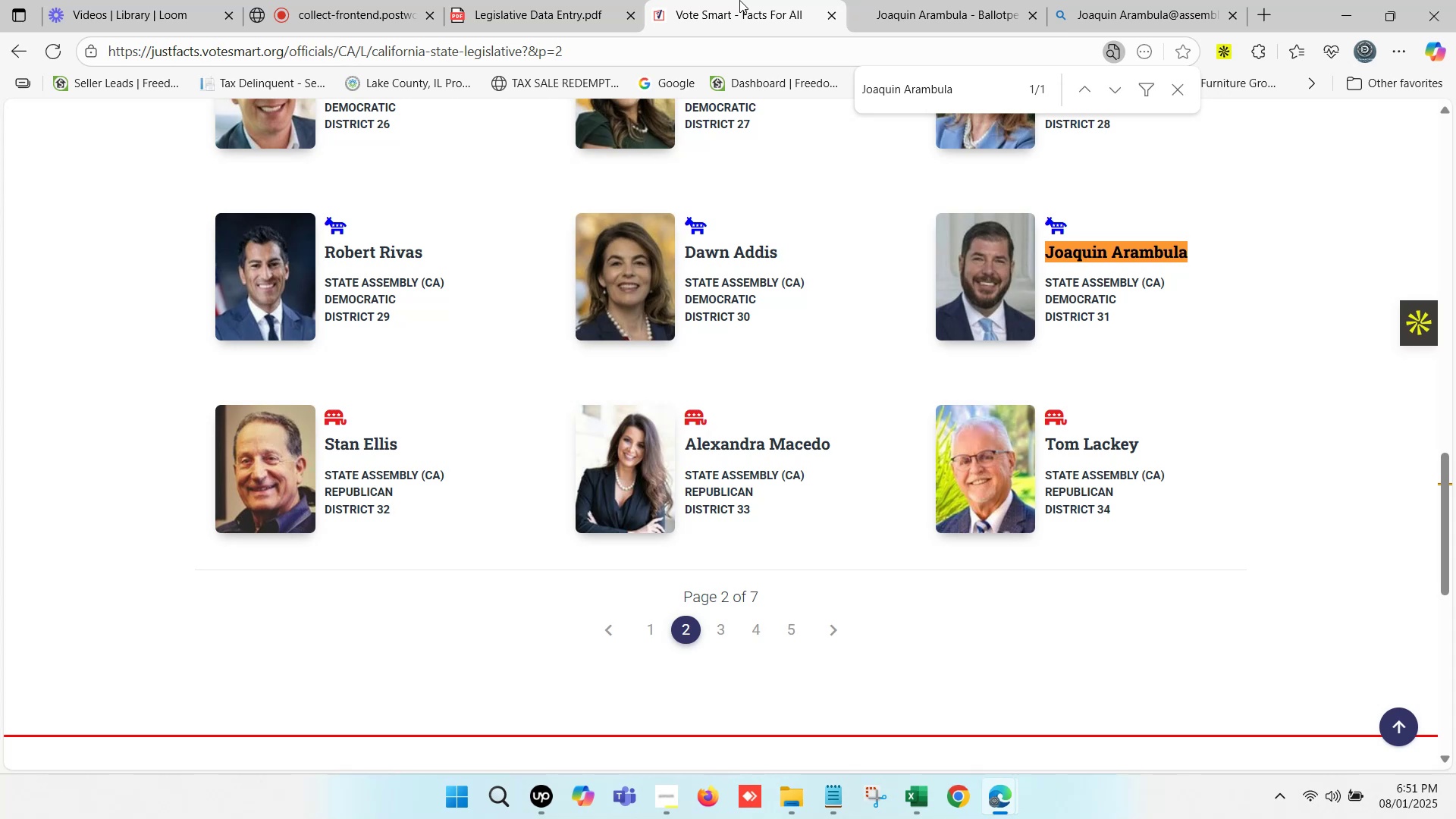 
left_click([999, 818])
 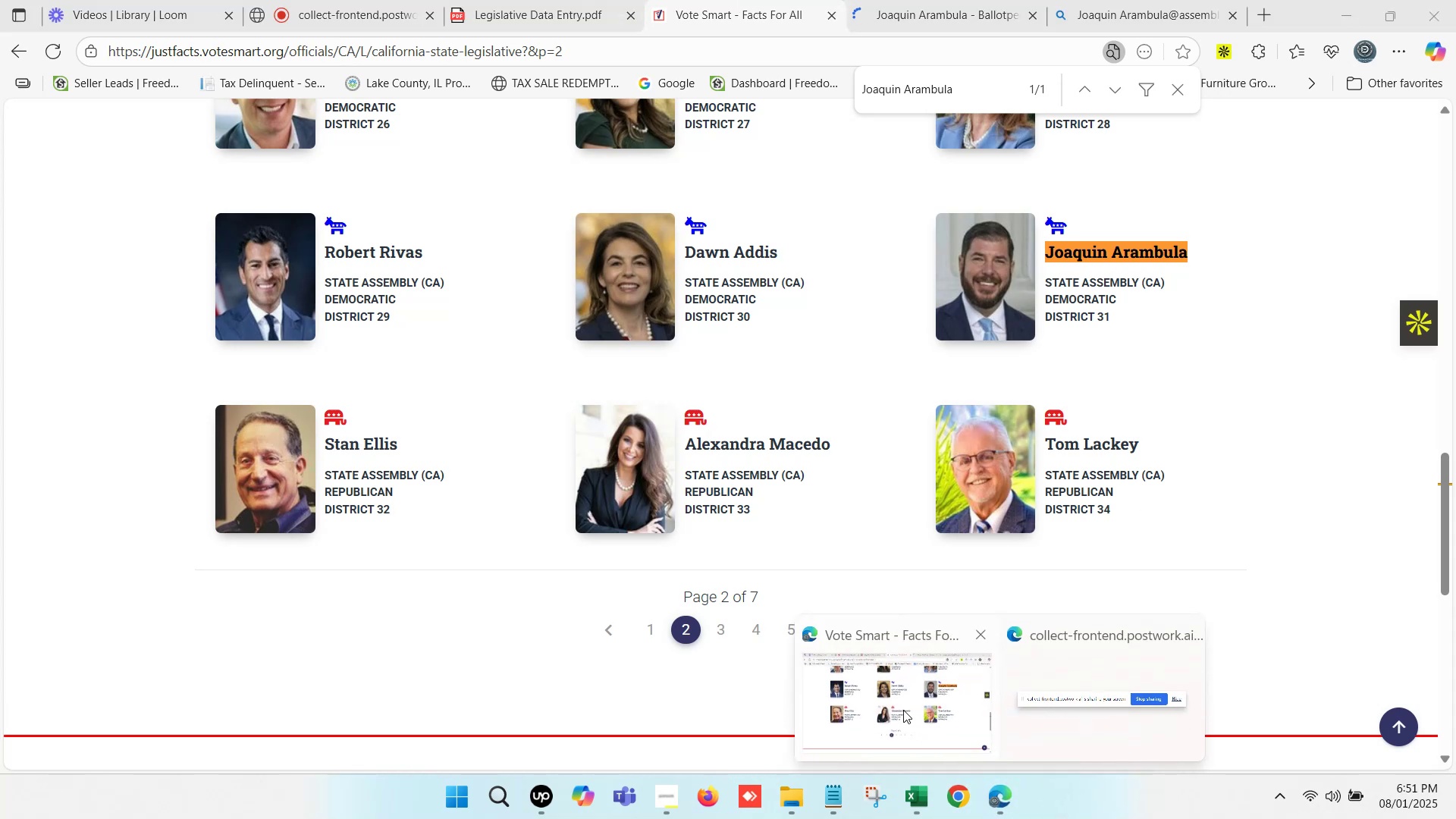 
left_click([902, 708])
 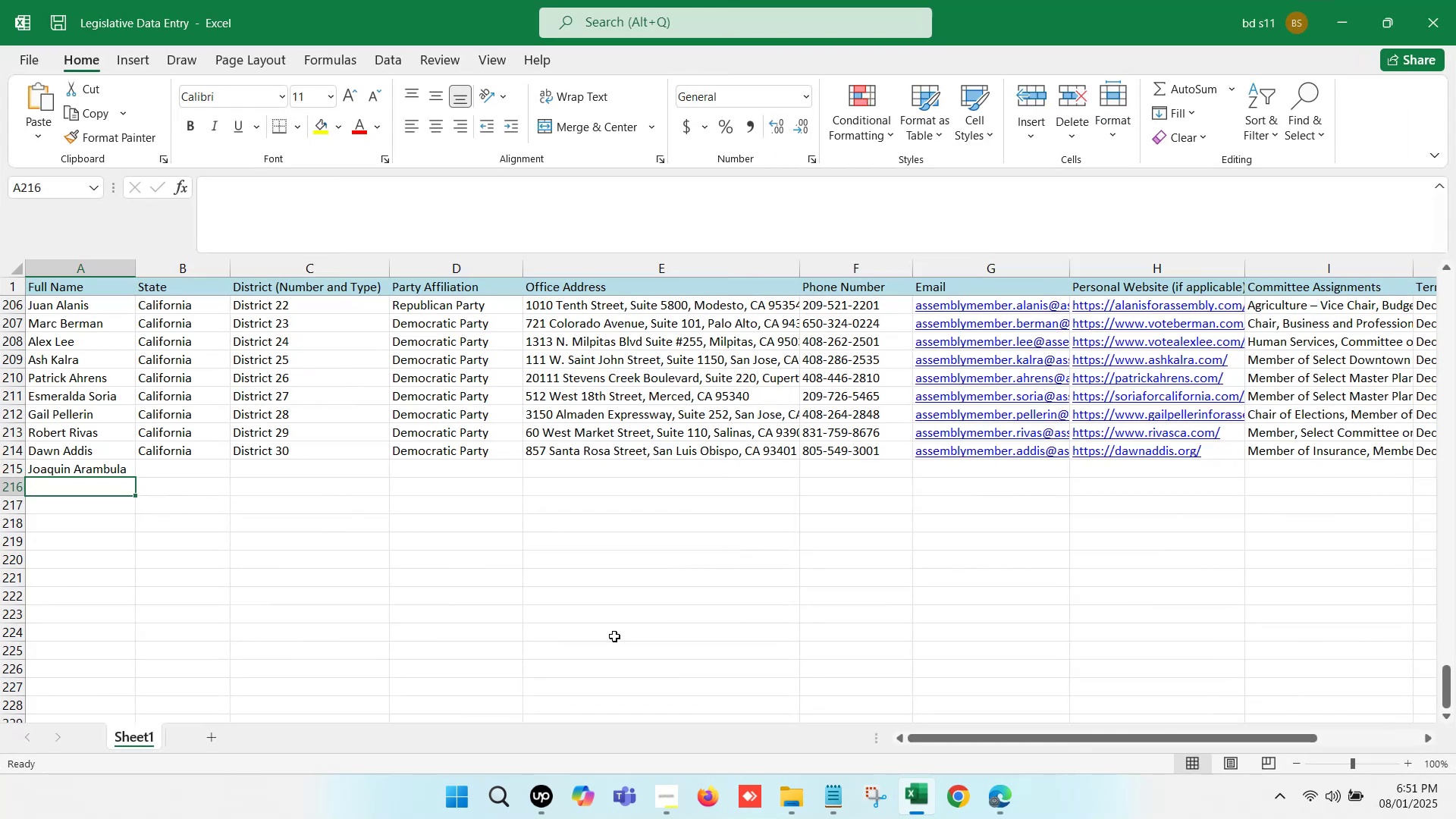 
left_click_drag(start_coordinate=[193, 457], to_coordinate=[250, 457])
 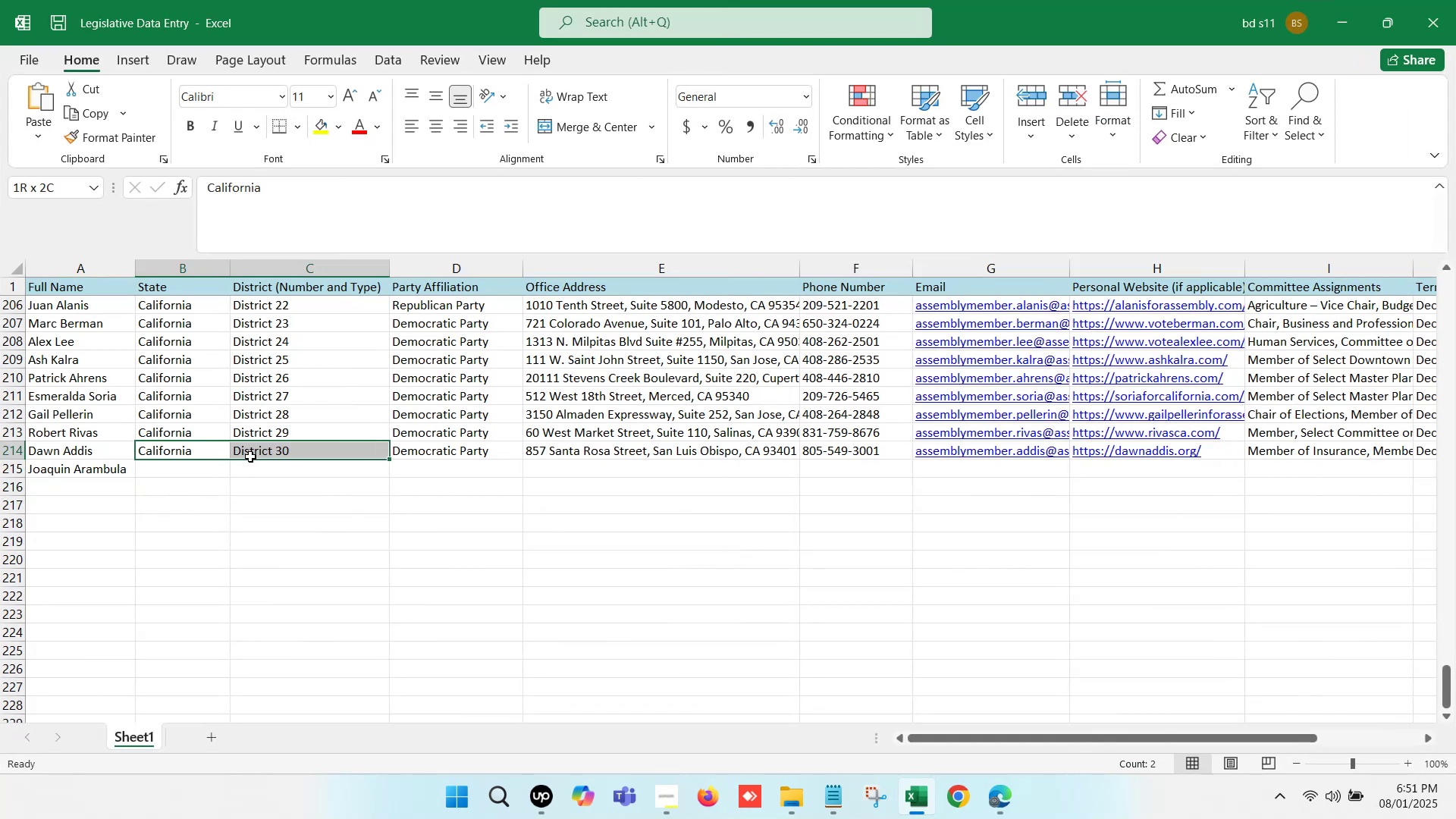 
key(Control+ControlLeft)
 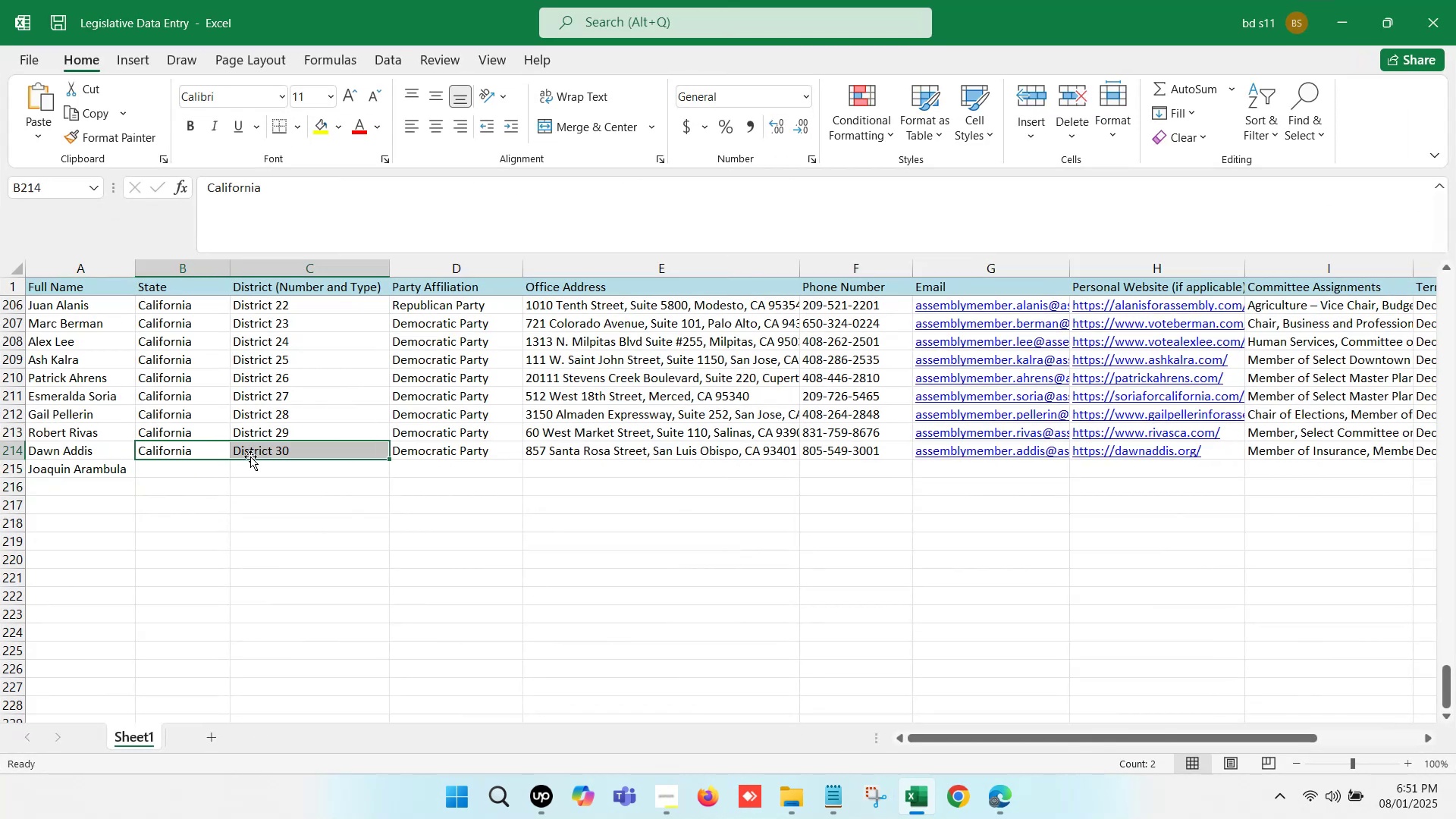 
key(Control+C)
 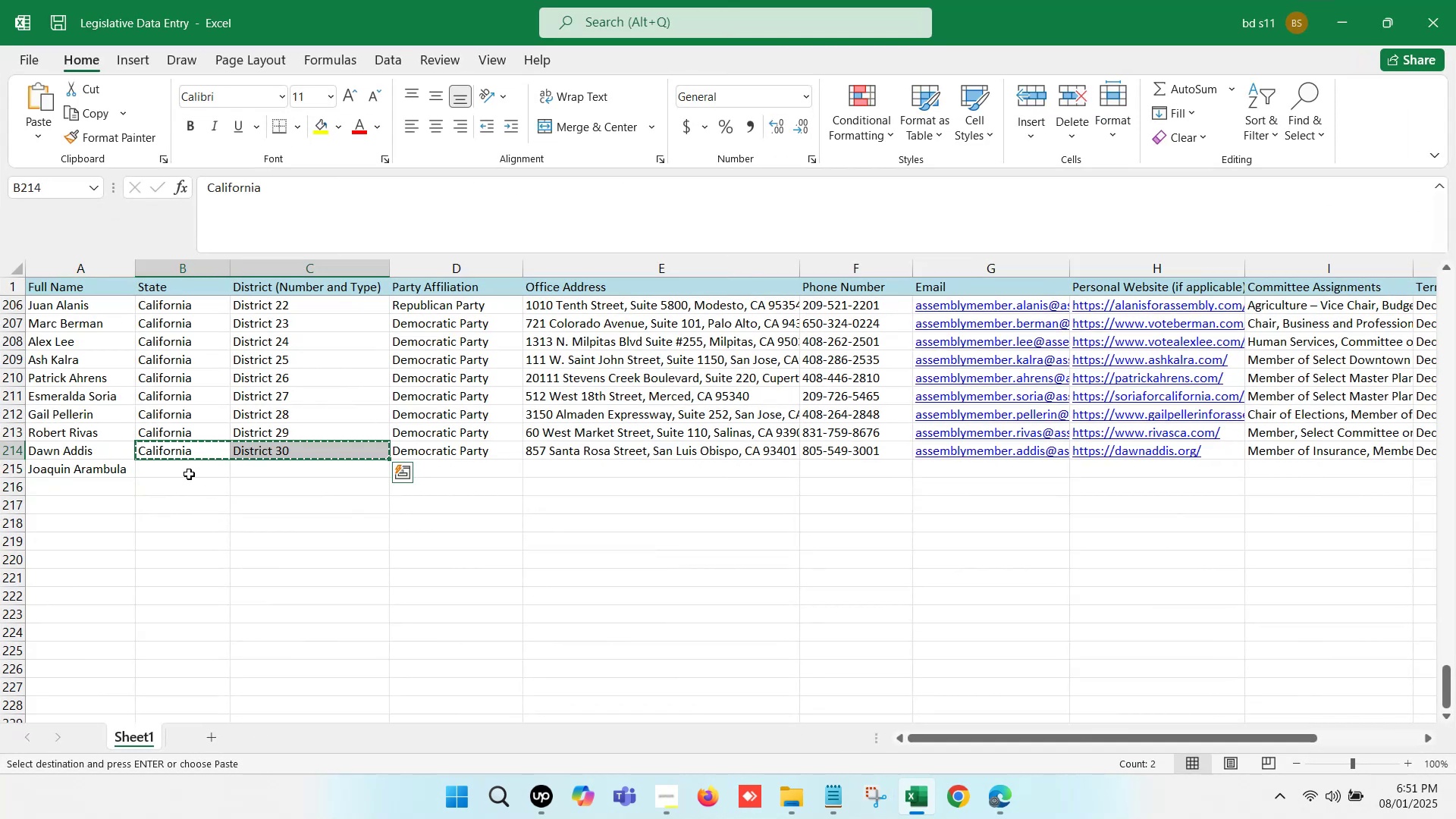 
key(Control+ControlLeft)
 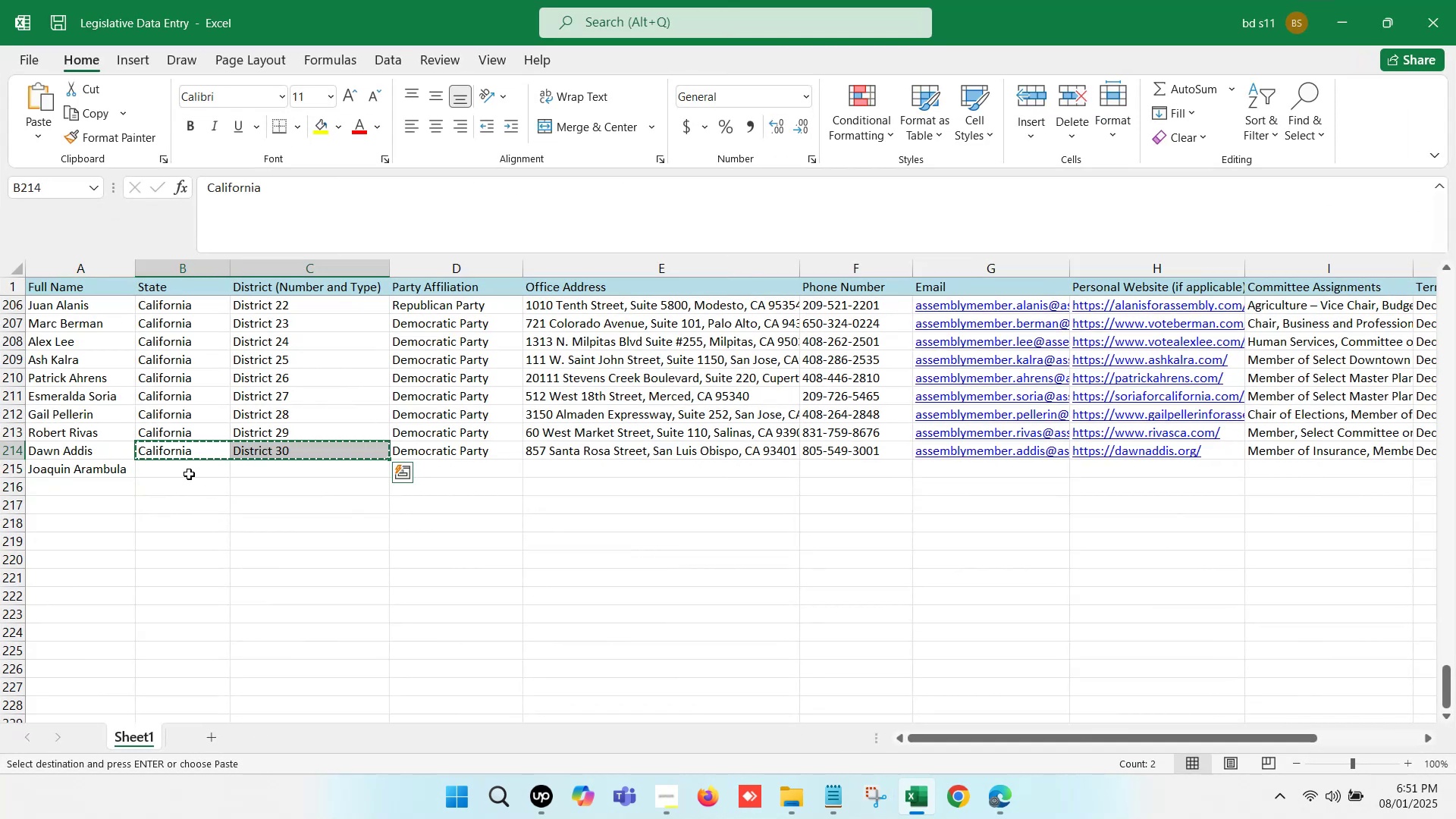 
left_click([189, 474])
 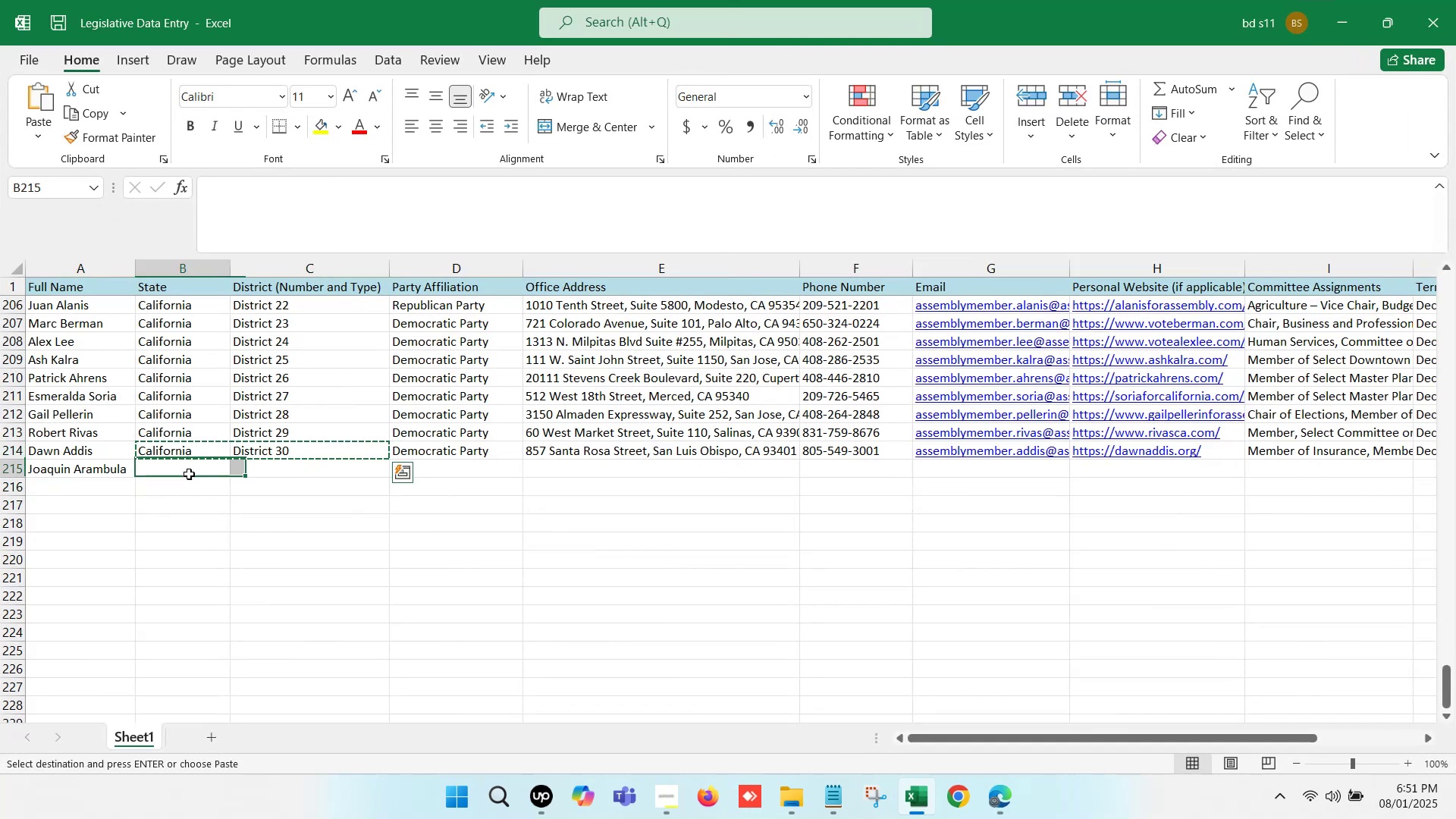 
key(Control+V)
 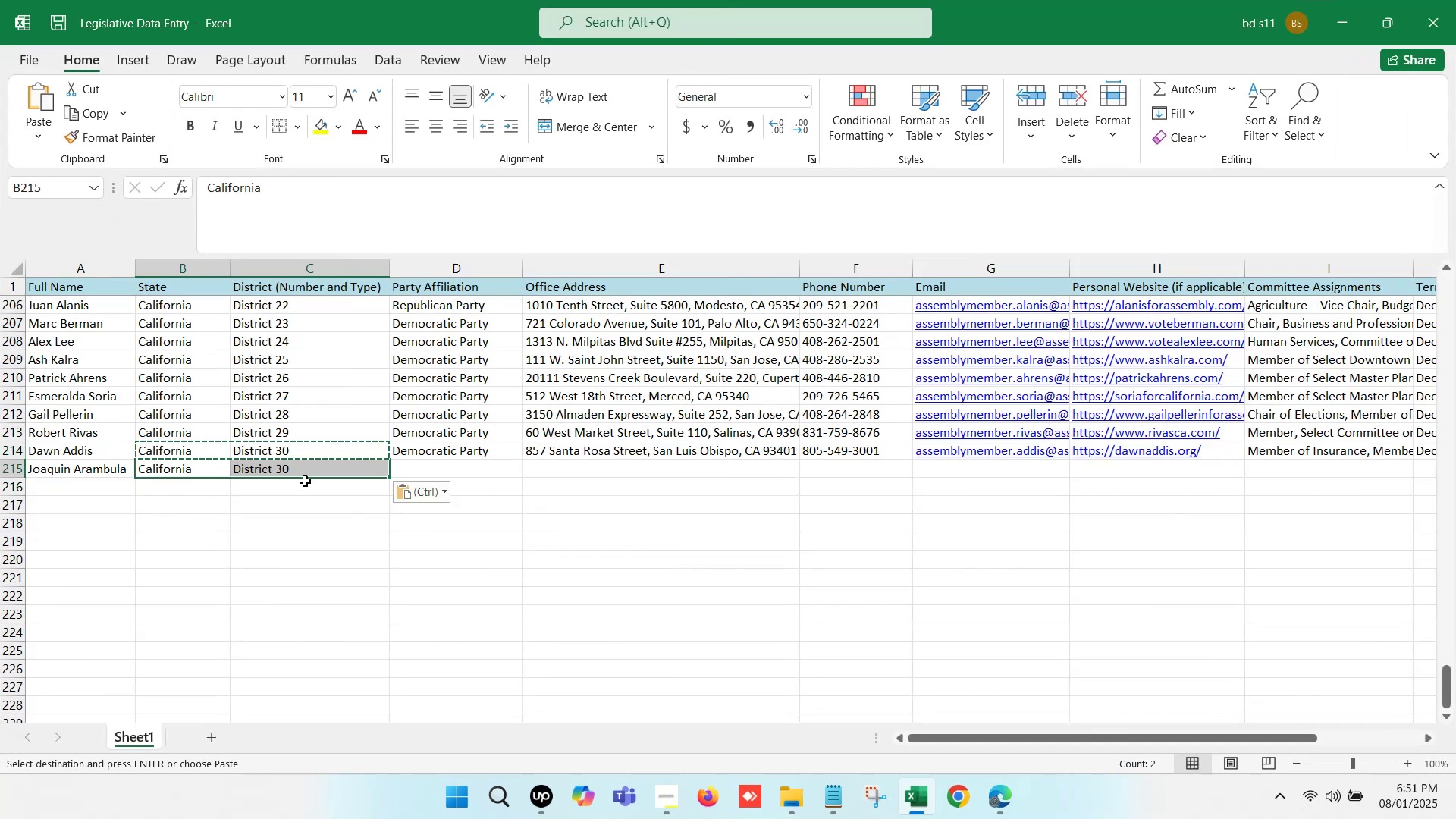 
left_click([309, 482])
 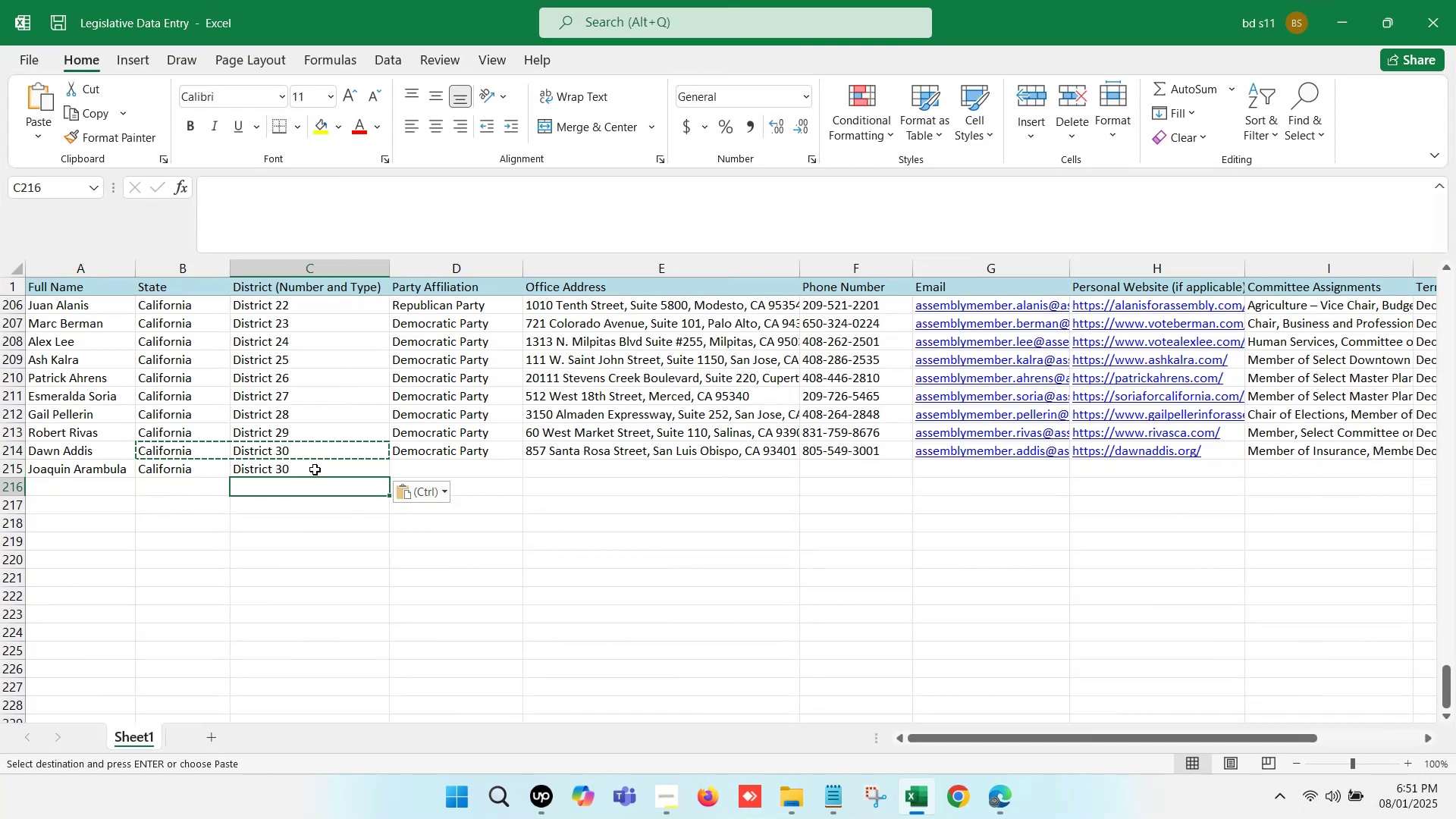 
double_click([315, 469])
 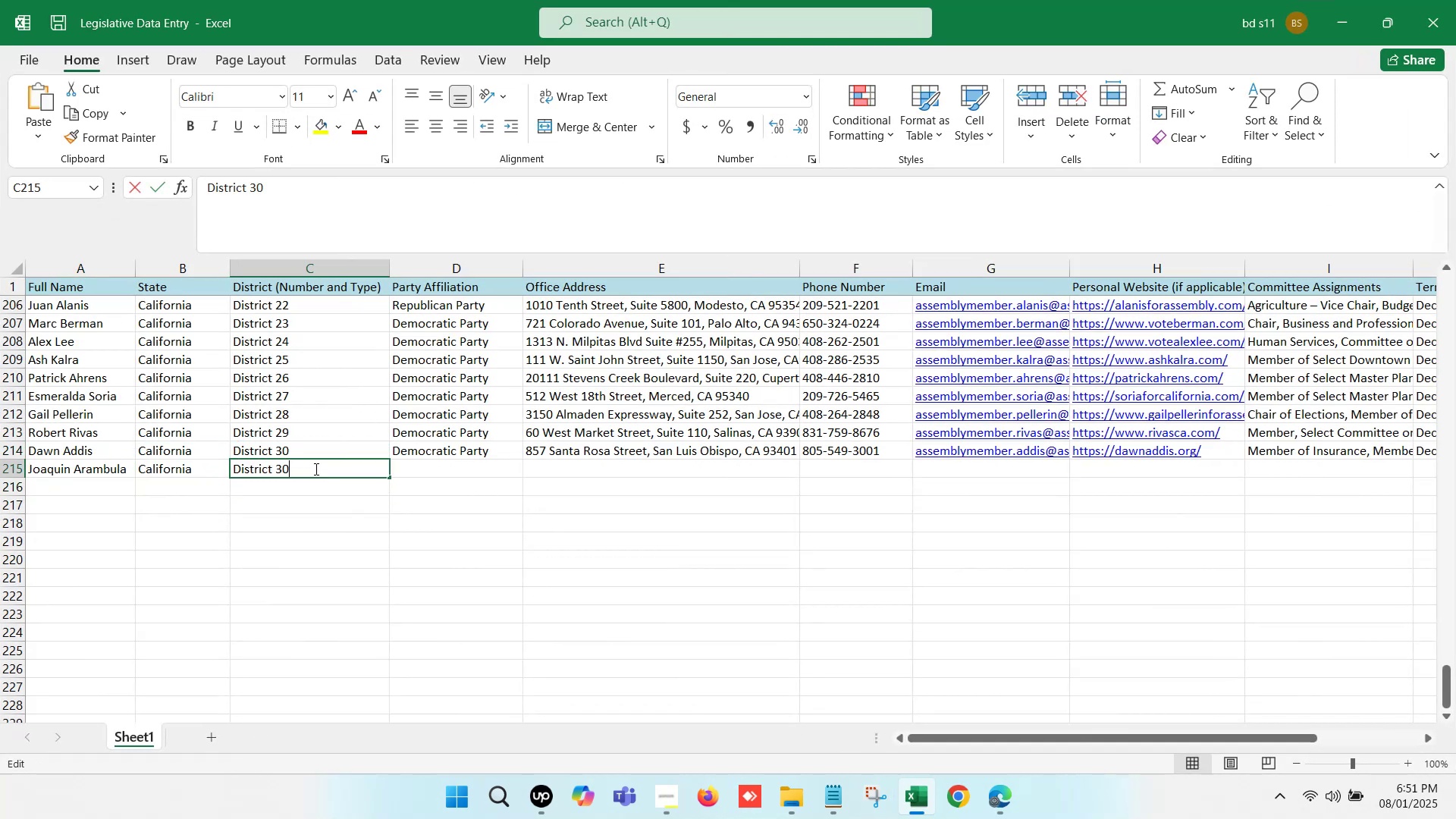 
key(Backspace)
 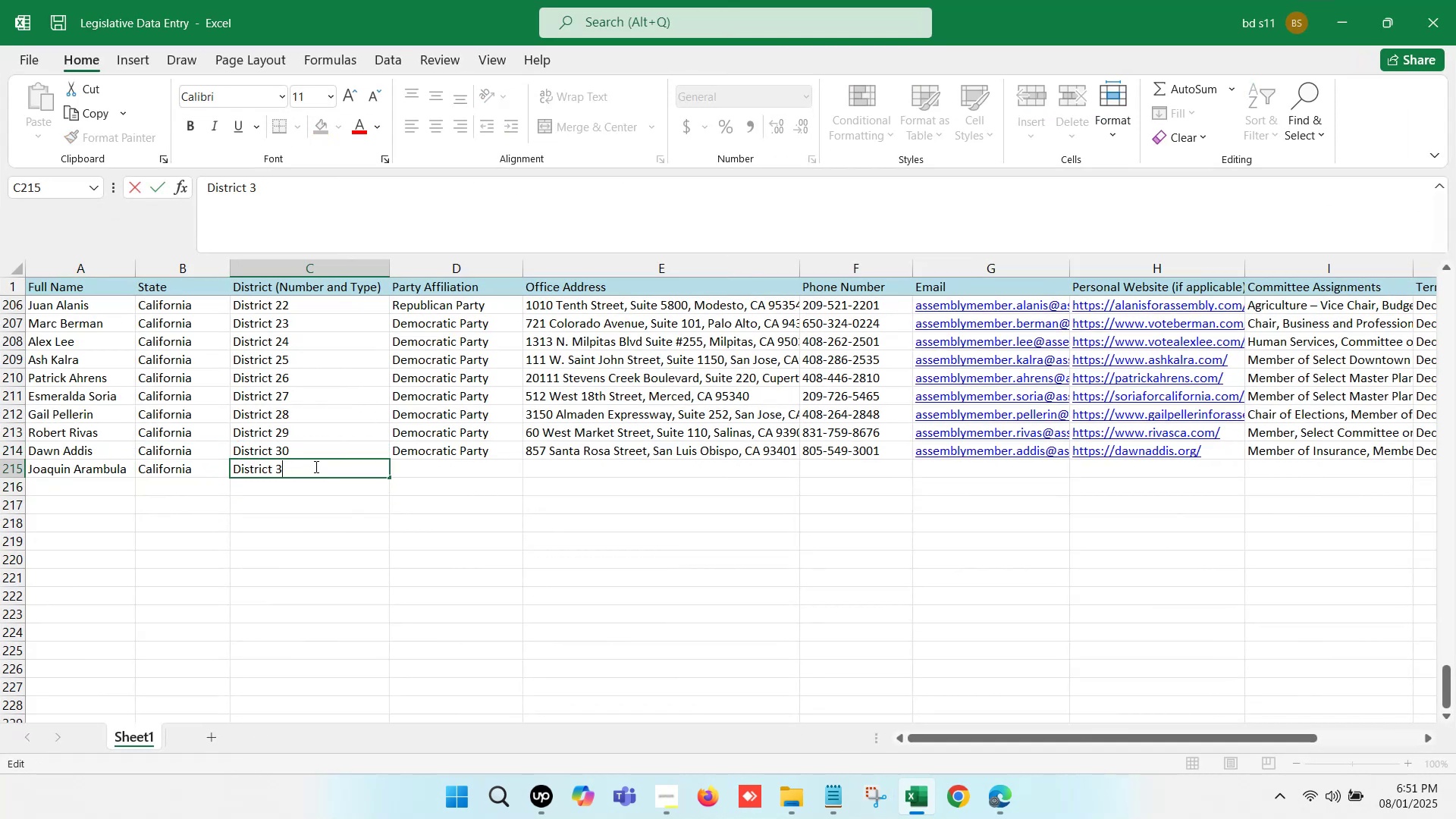 
key(1)
 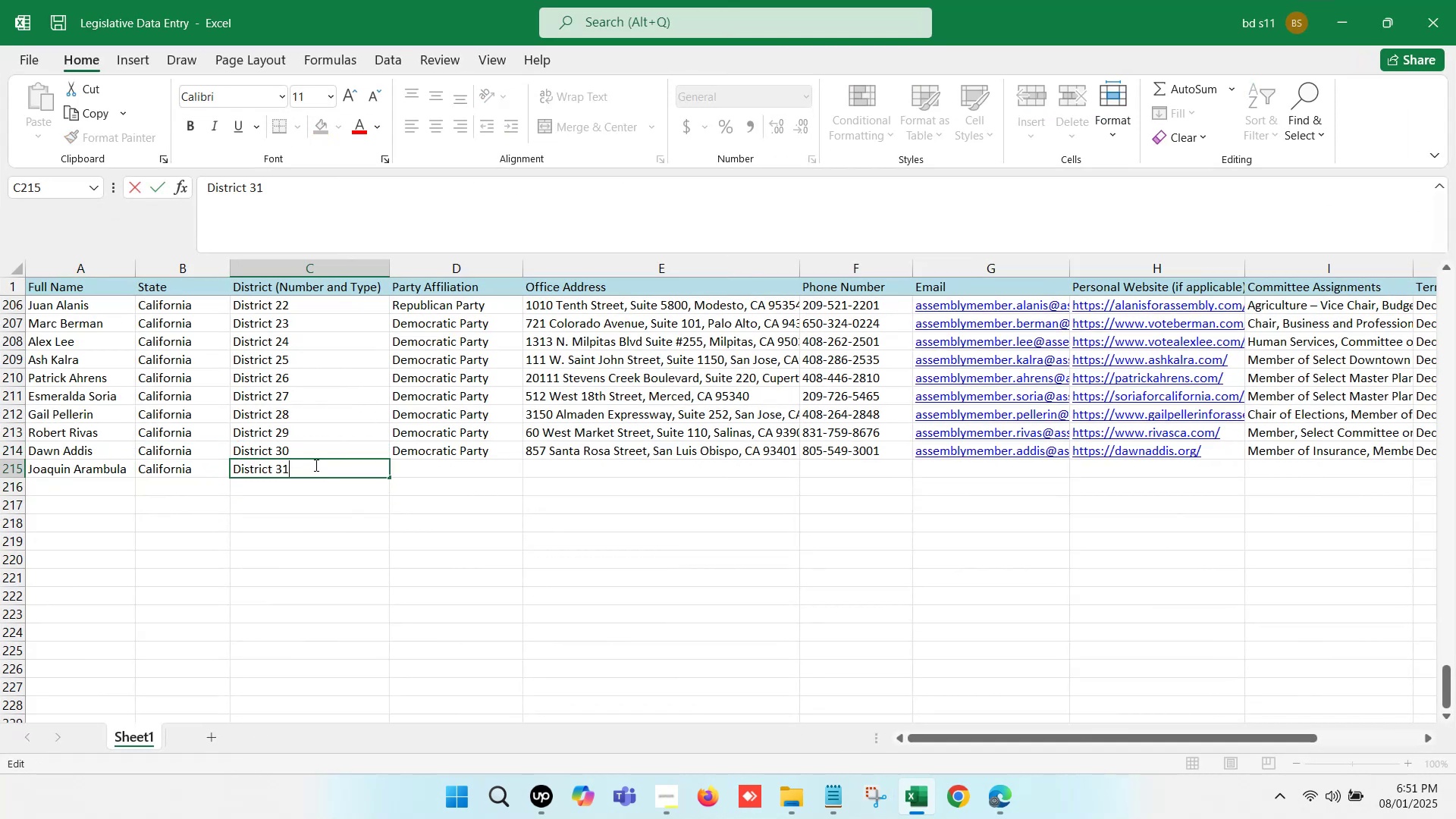 
left_click_drag(start_coordinate=[325, 509], to_coordinate=[328, 510])
 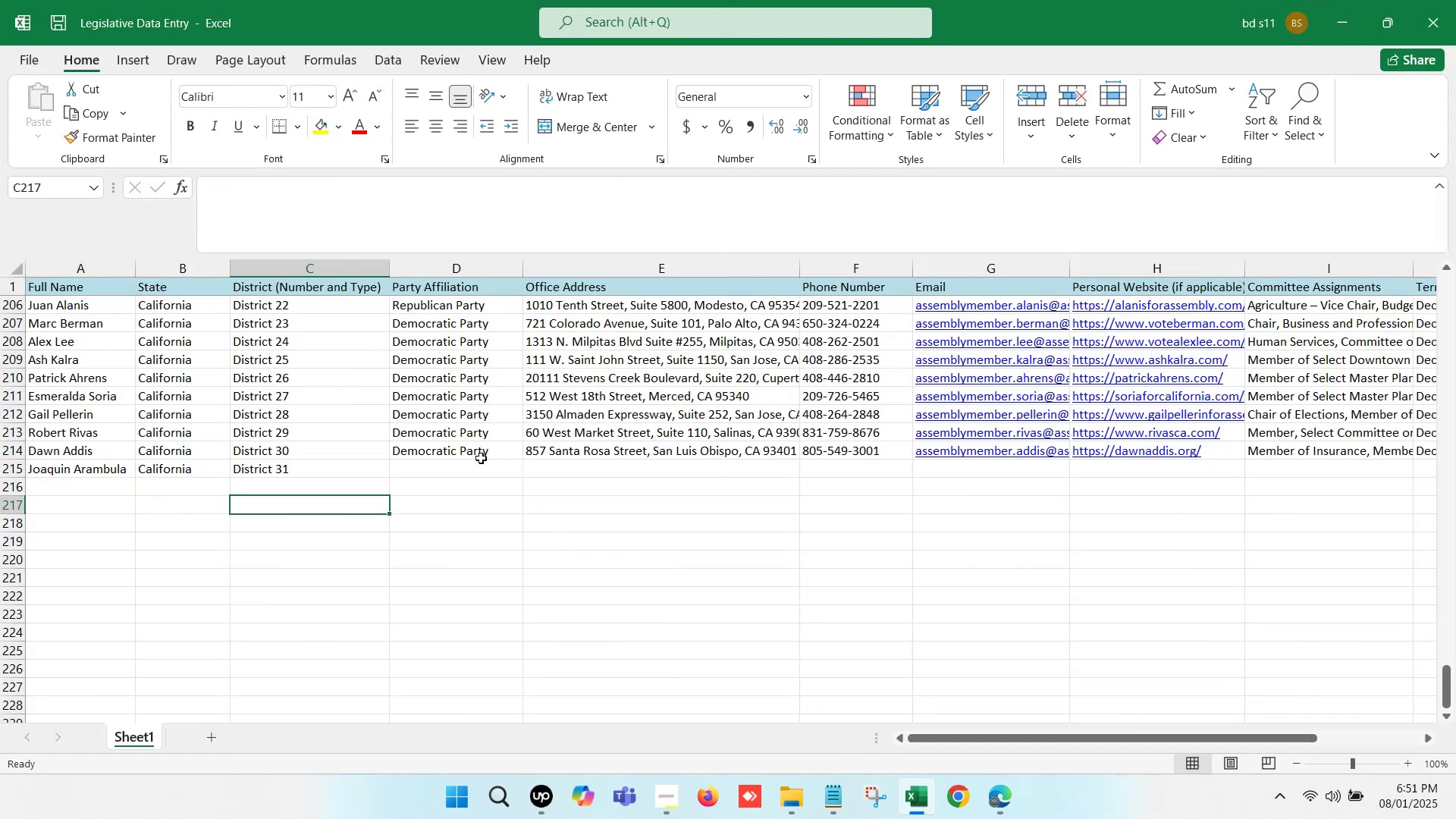 
key(Control+ControlLeft)
 